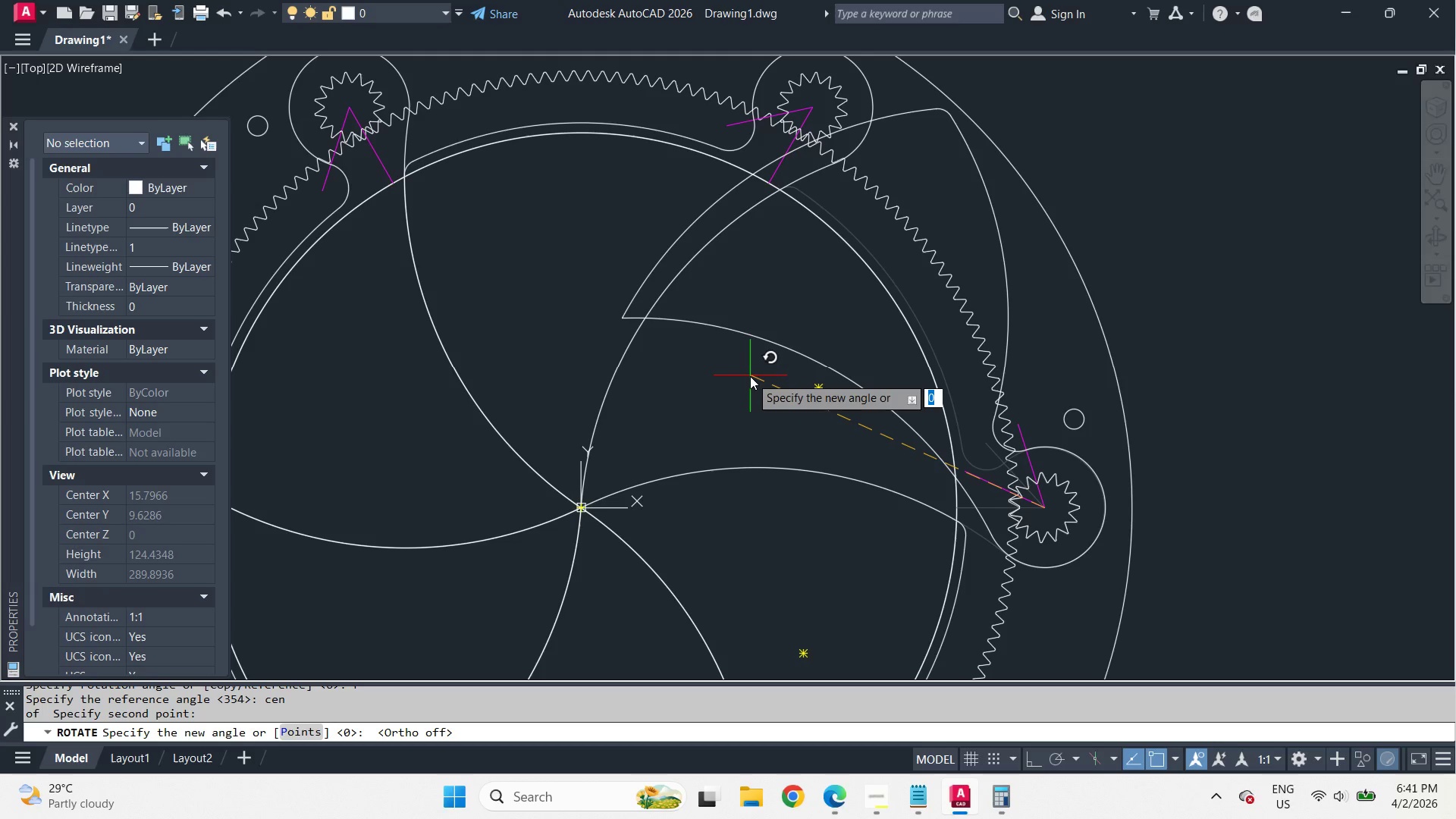 
wait(13.41)
 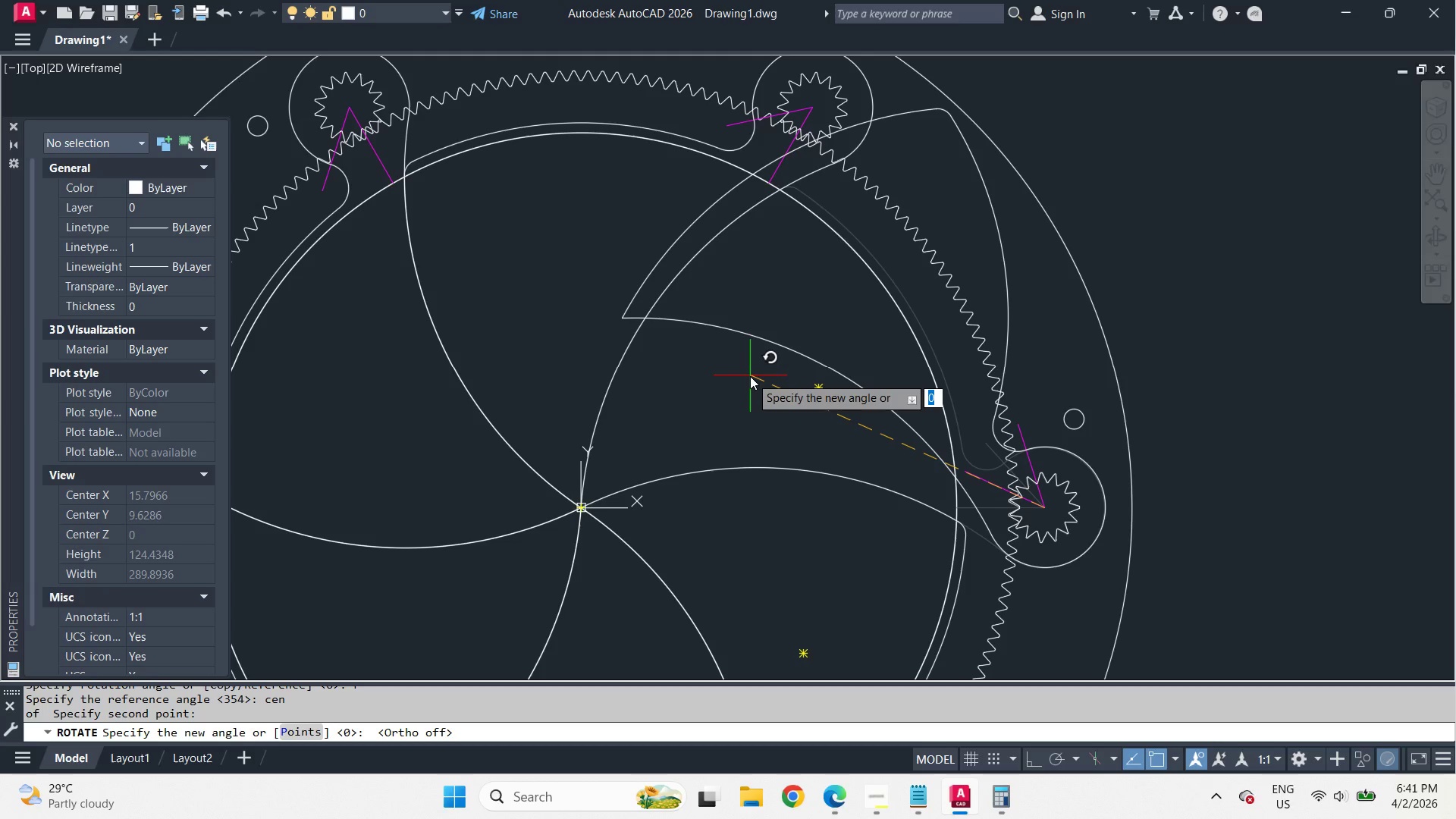 
key(Escape)
 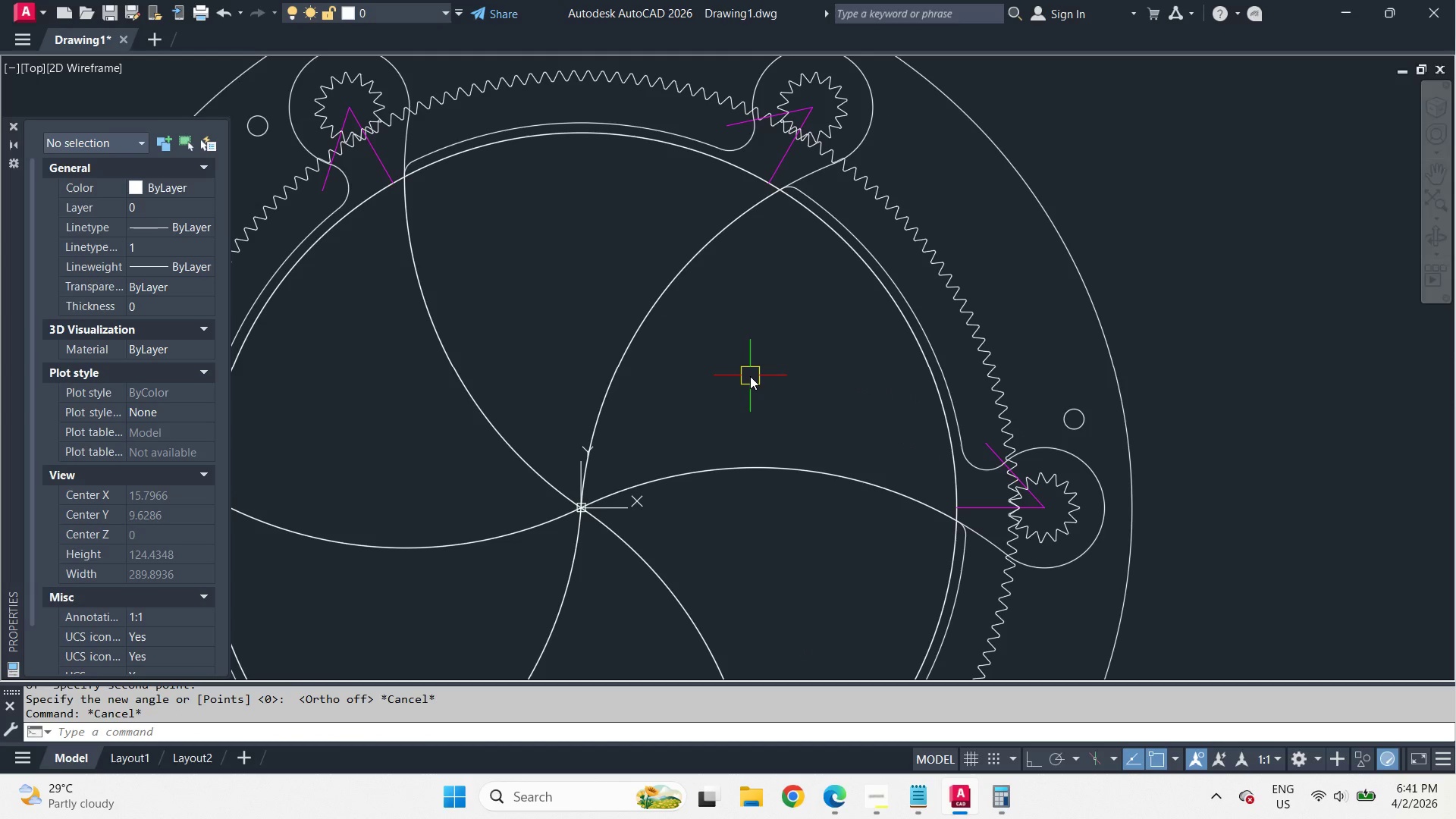 
key(Escape)
 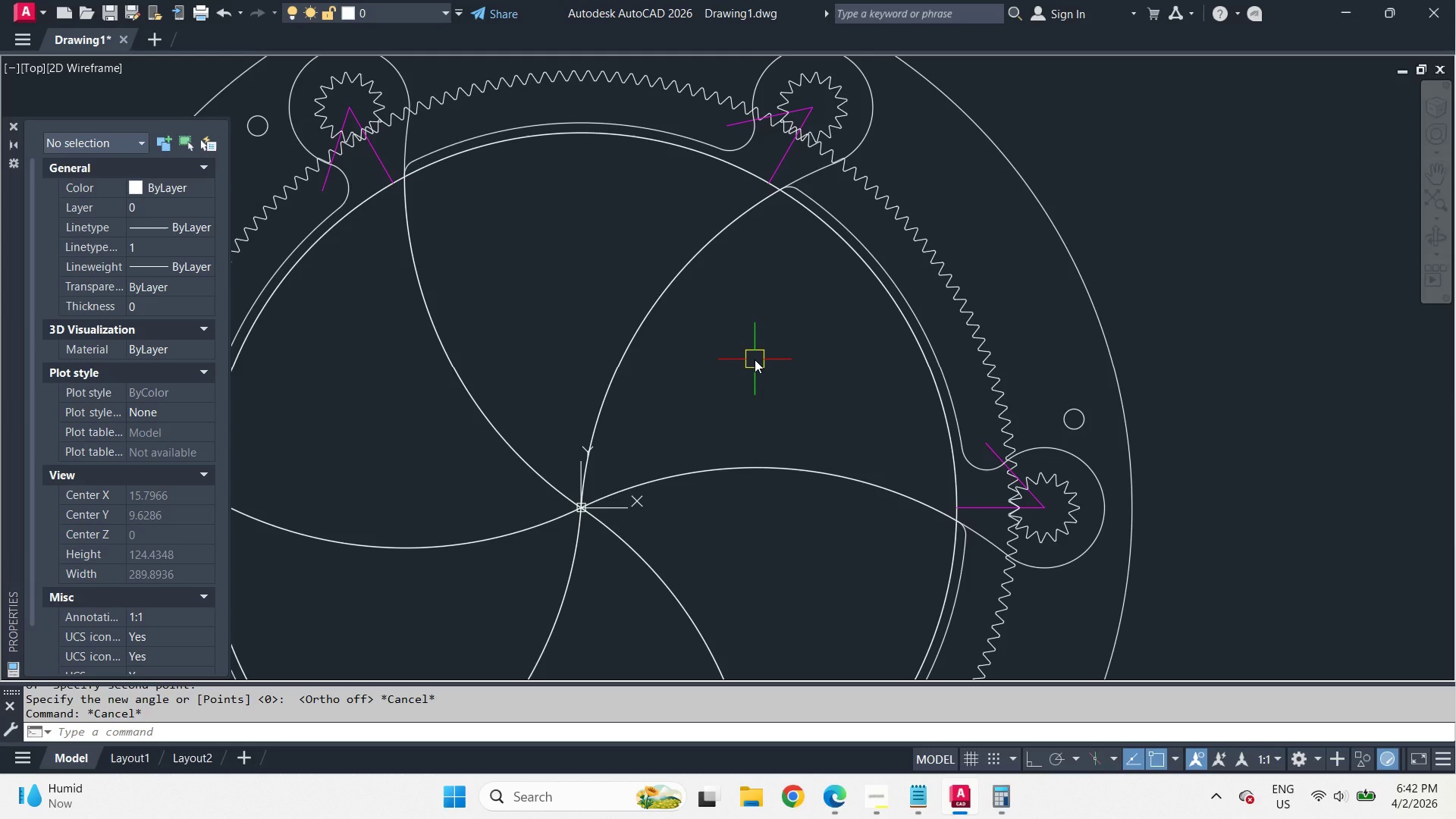 
wait(53.19)
 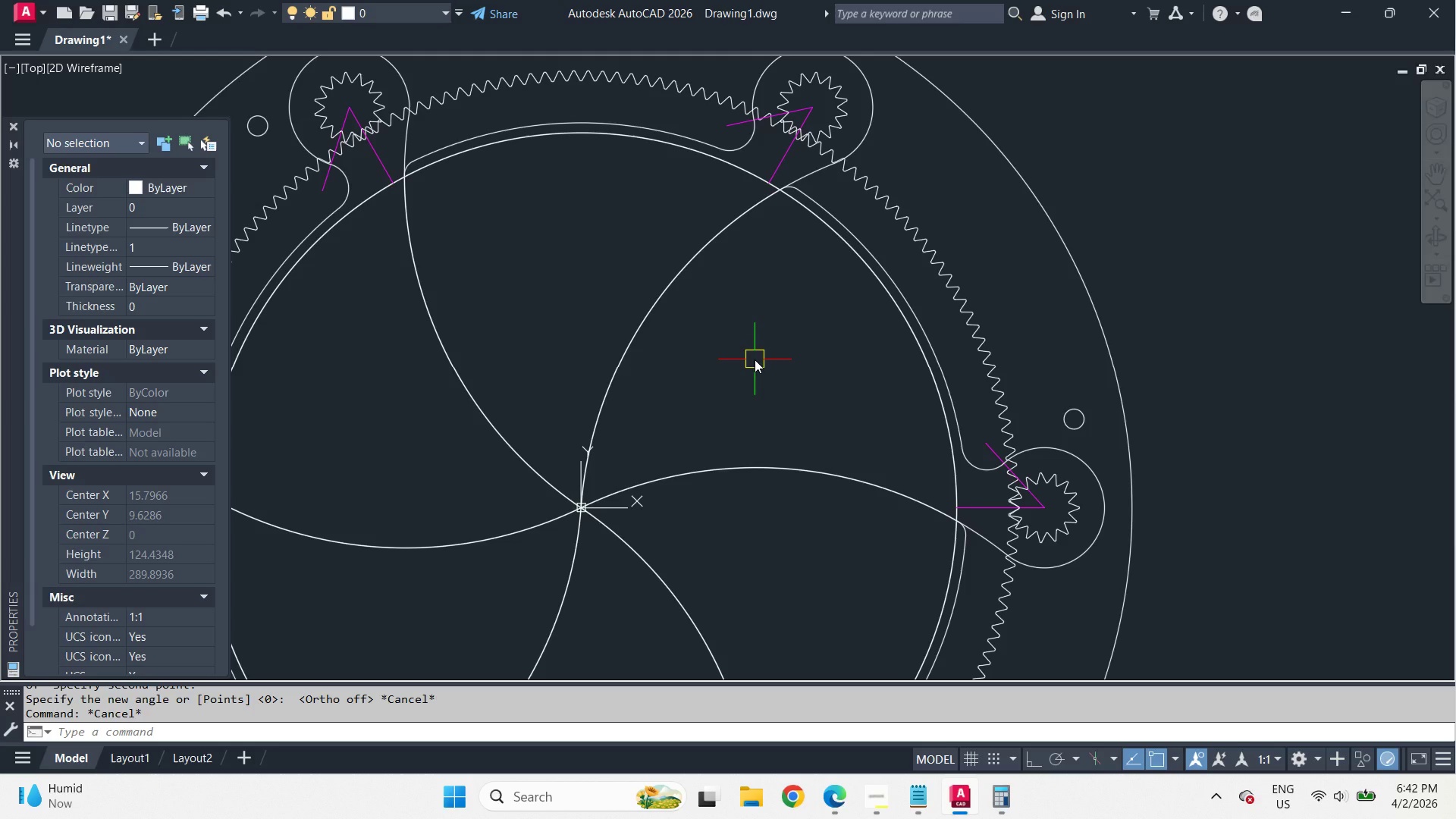 
scroll: coordinate [755, 359], scroll_direction: down, amount: 2.0
 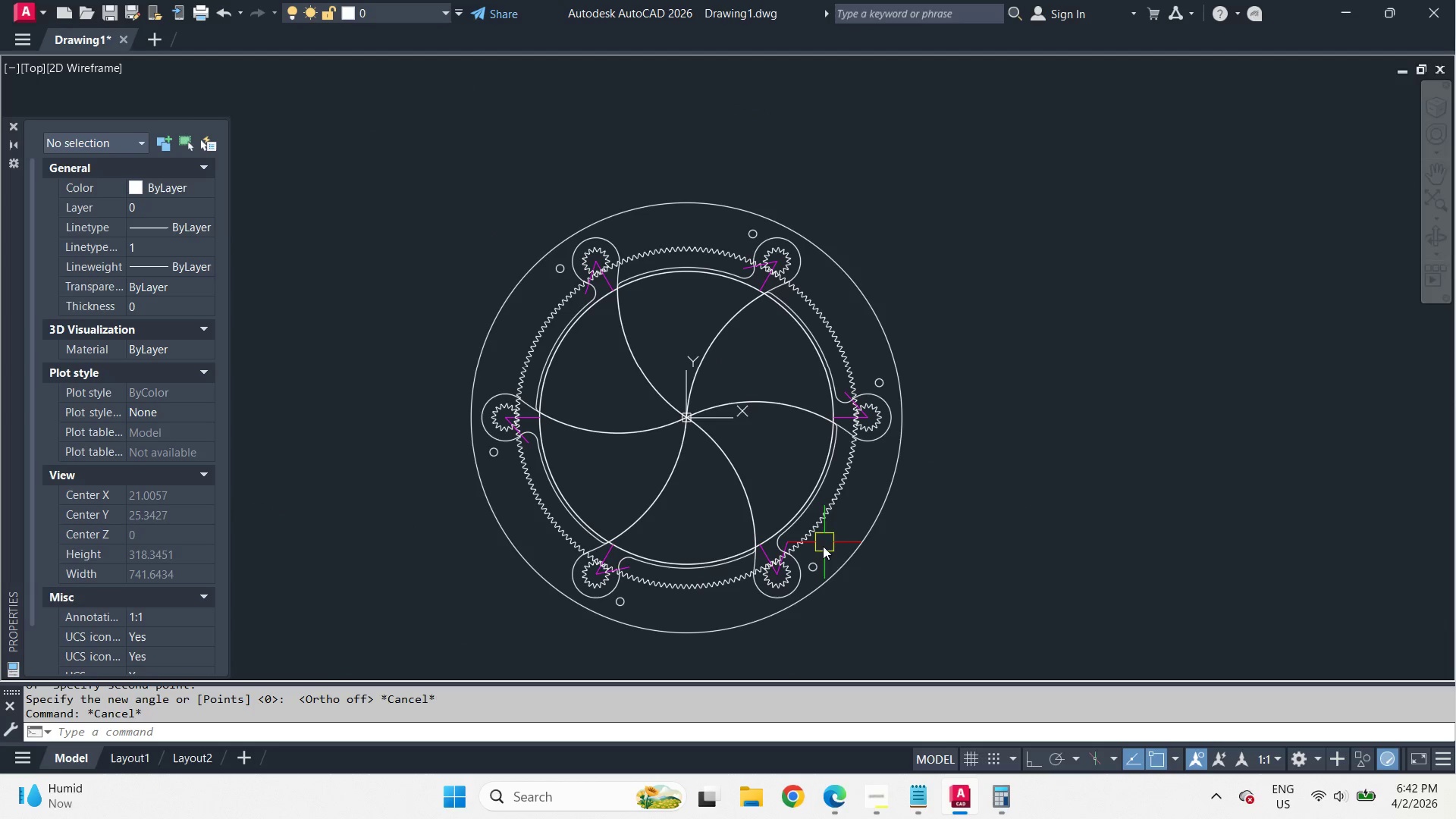 
left_click([817, 565])
 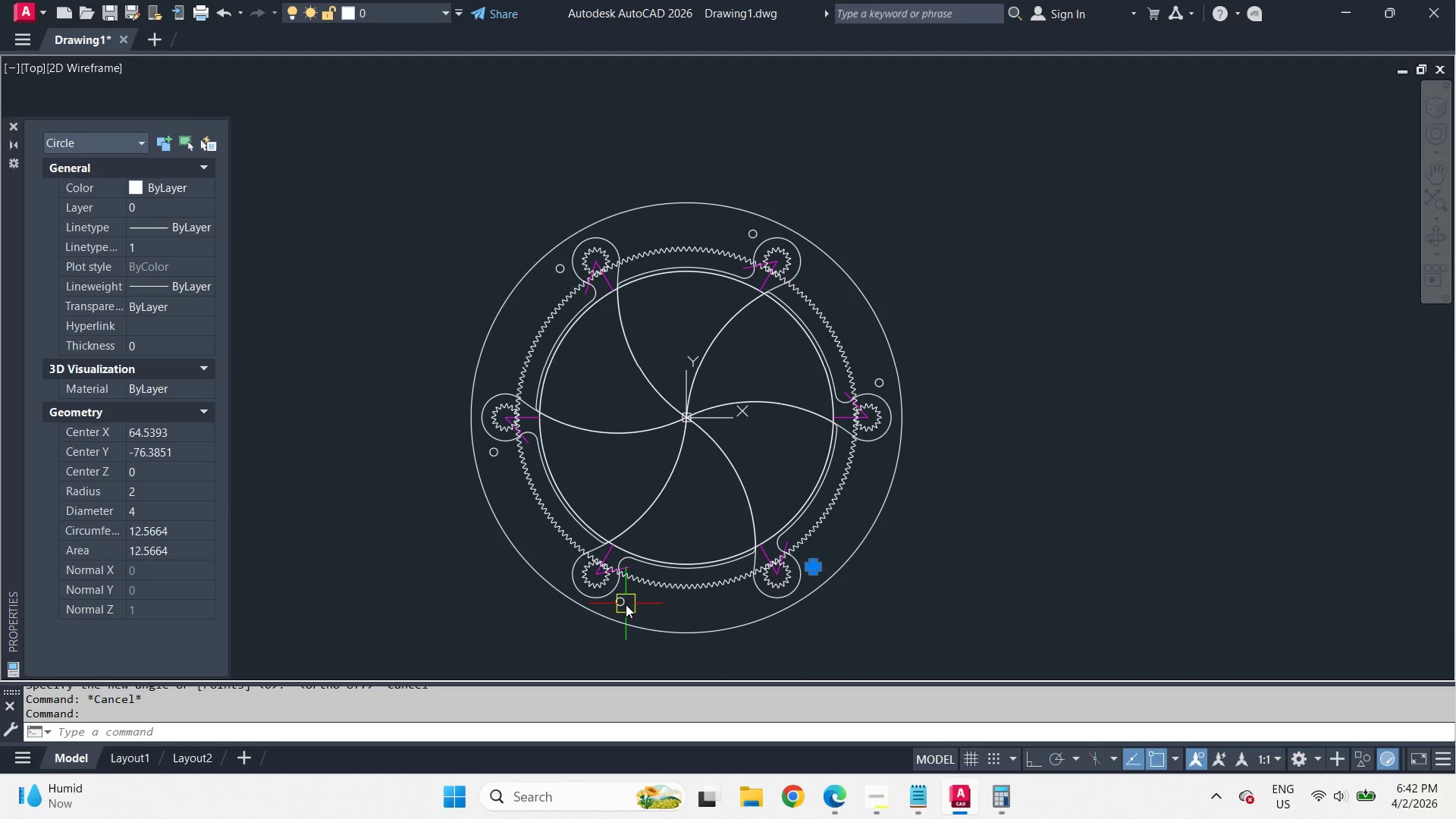 
left_click([626, 604])
 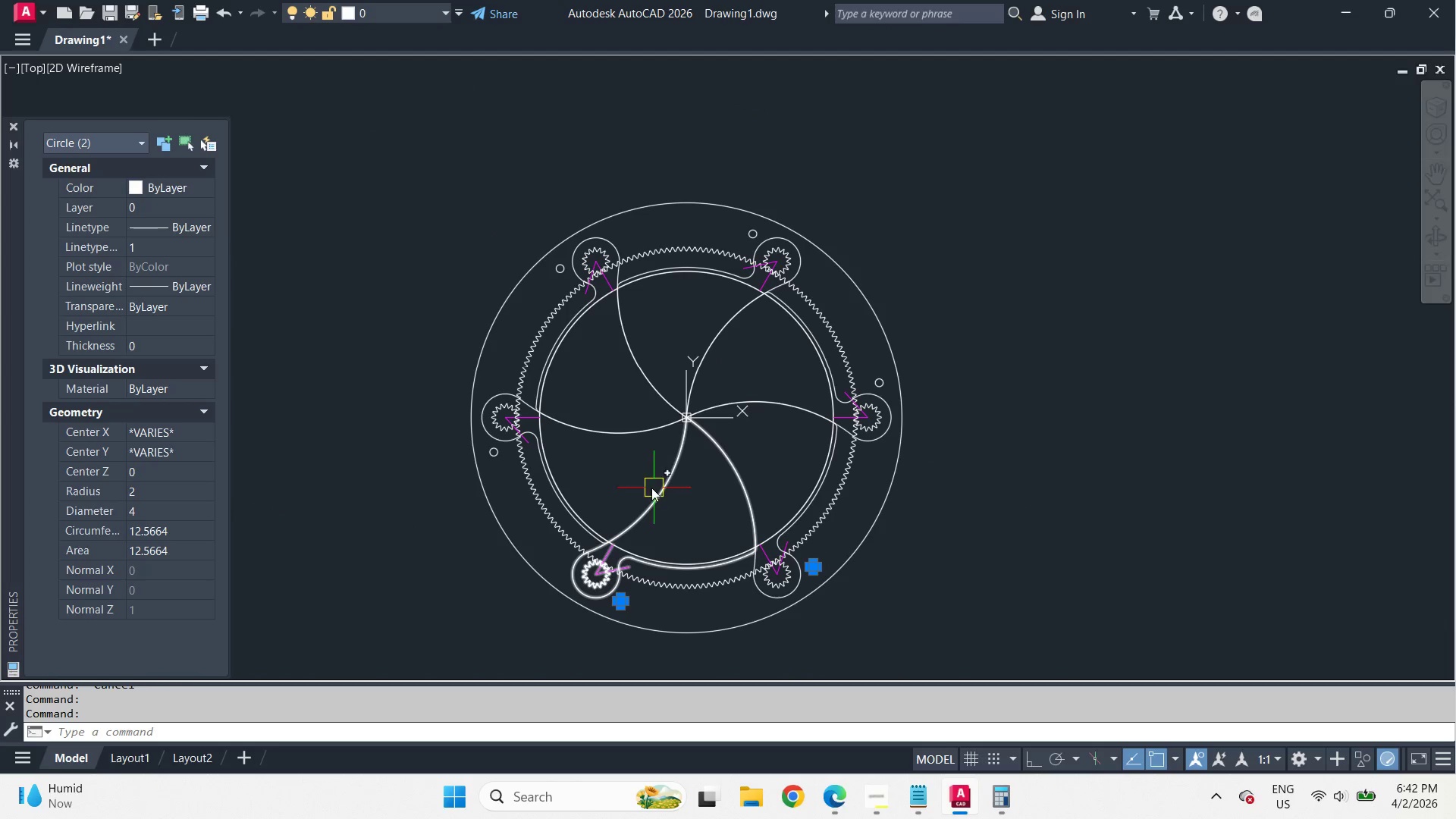 
key(E)
 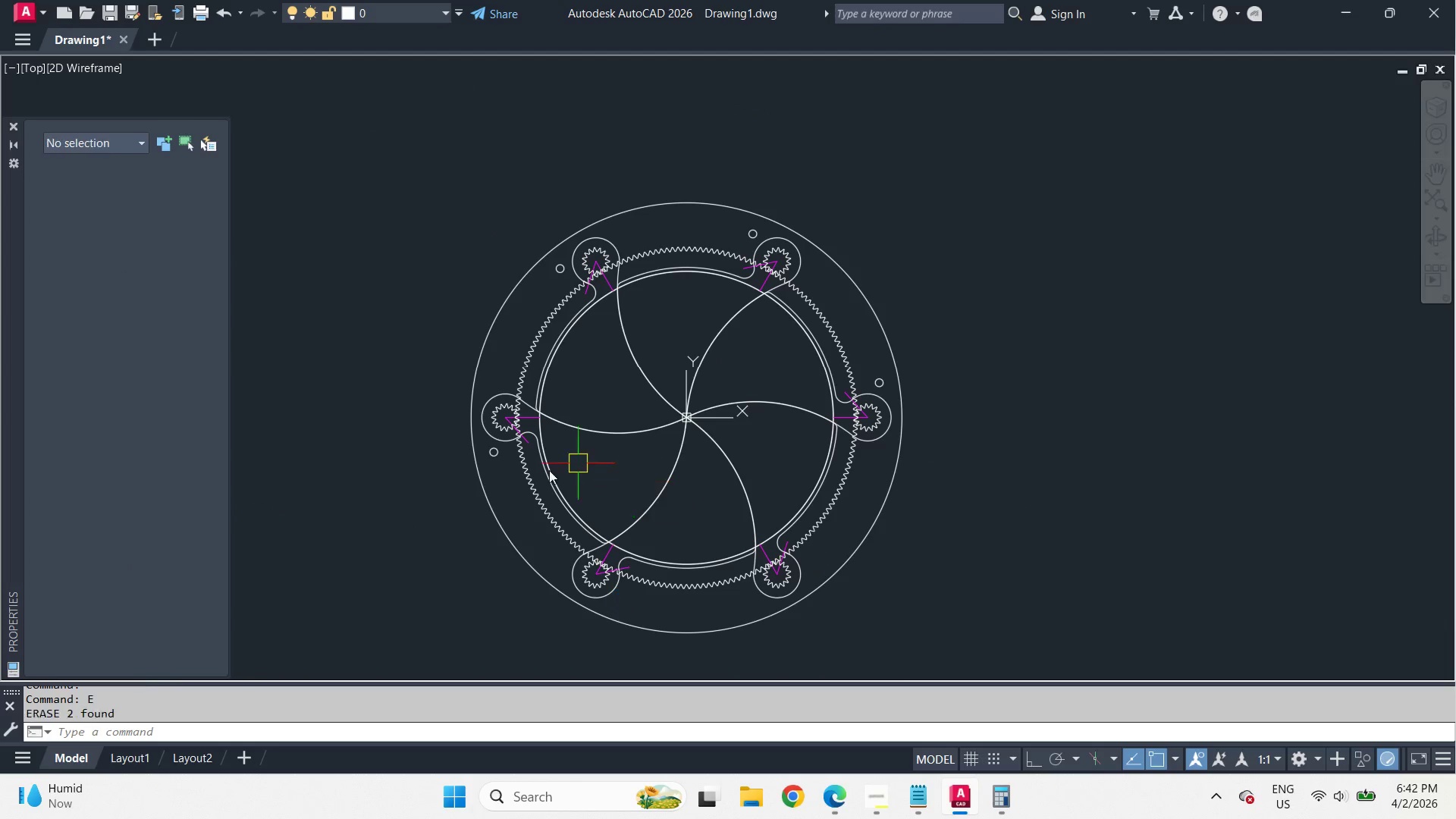 
key(Space)
 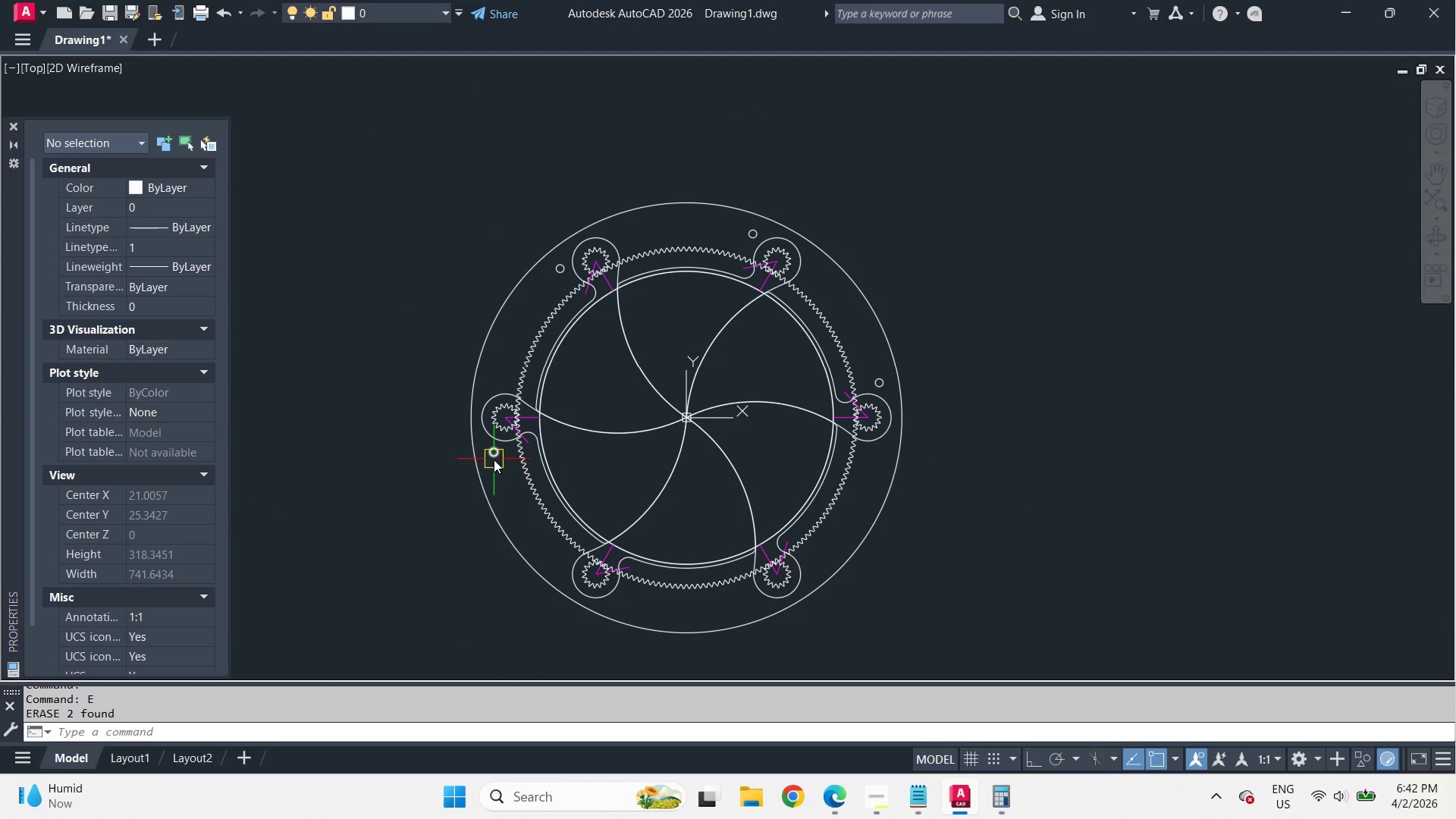 
left_click([494, 460])
 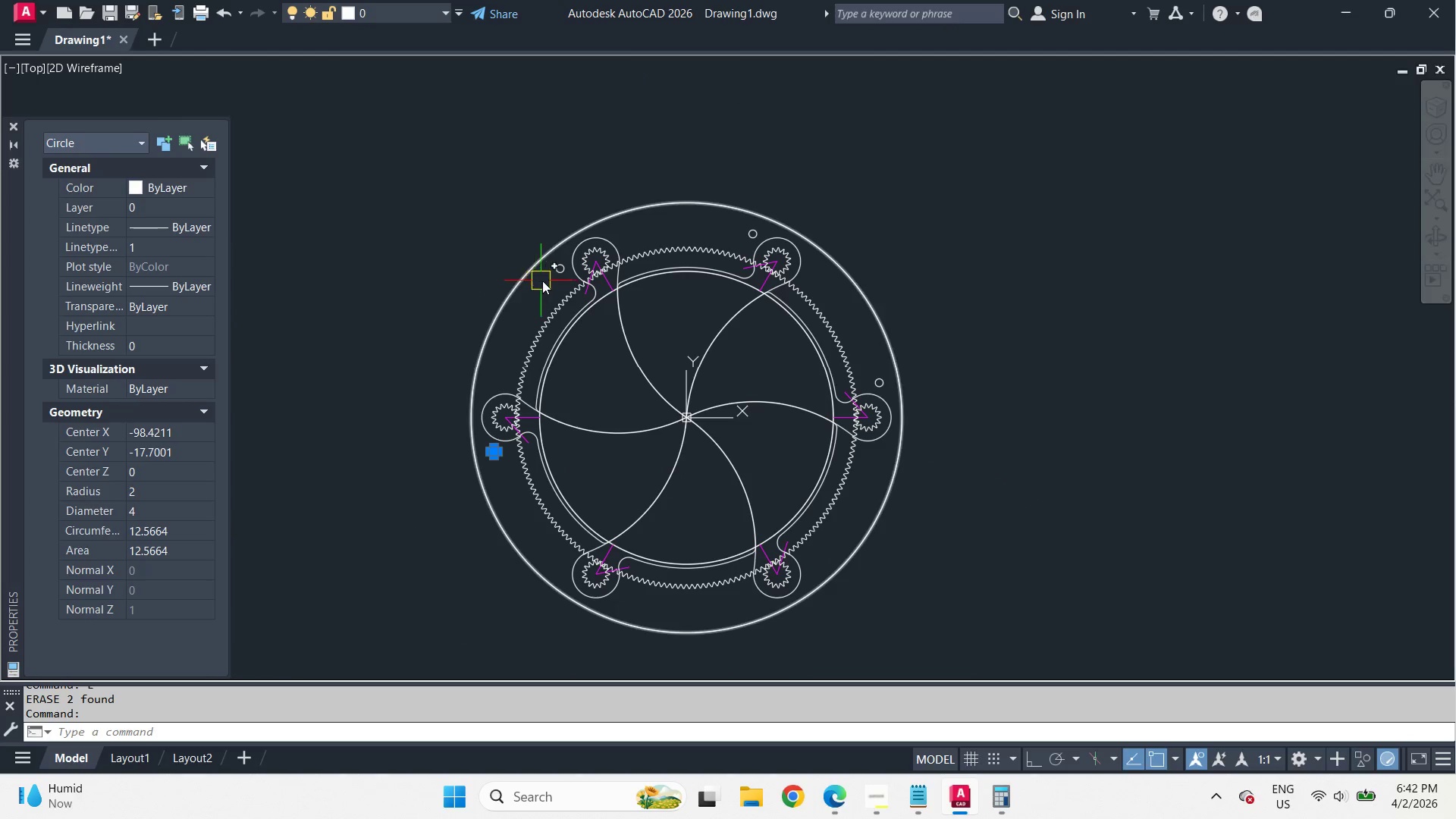 
left_click([553, 280])
 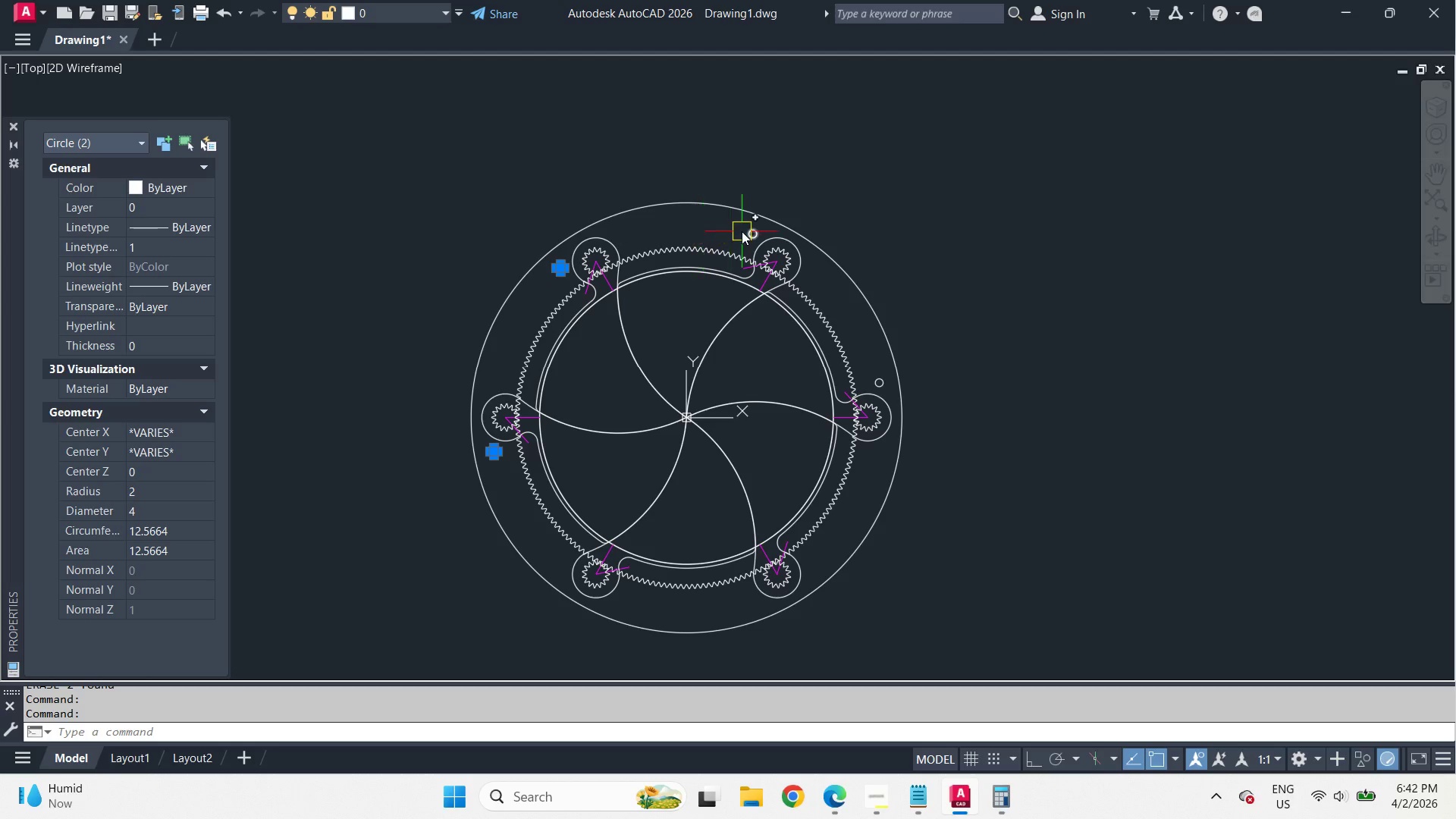 
left_click([742, 231])
 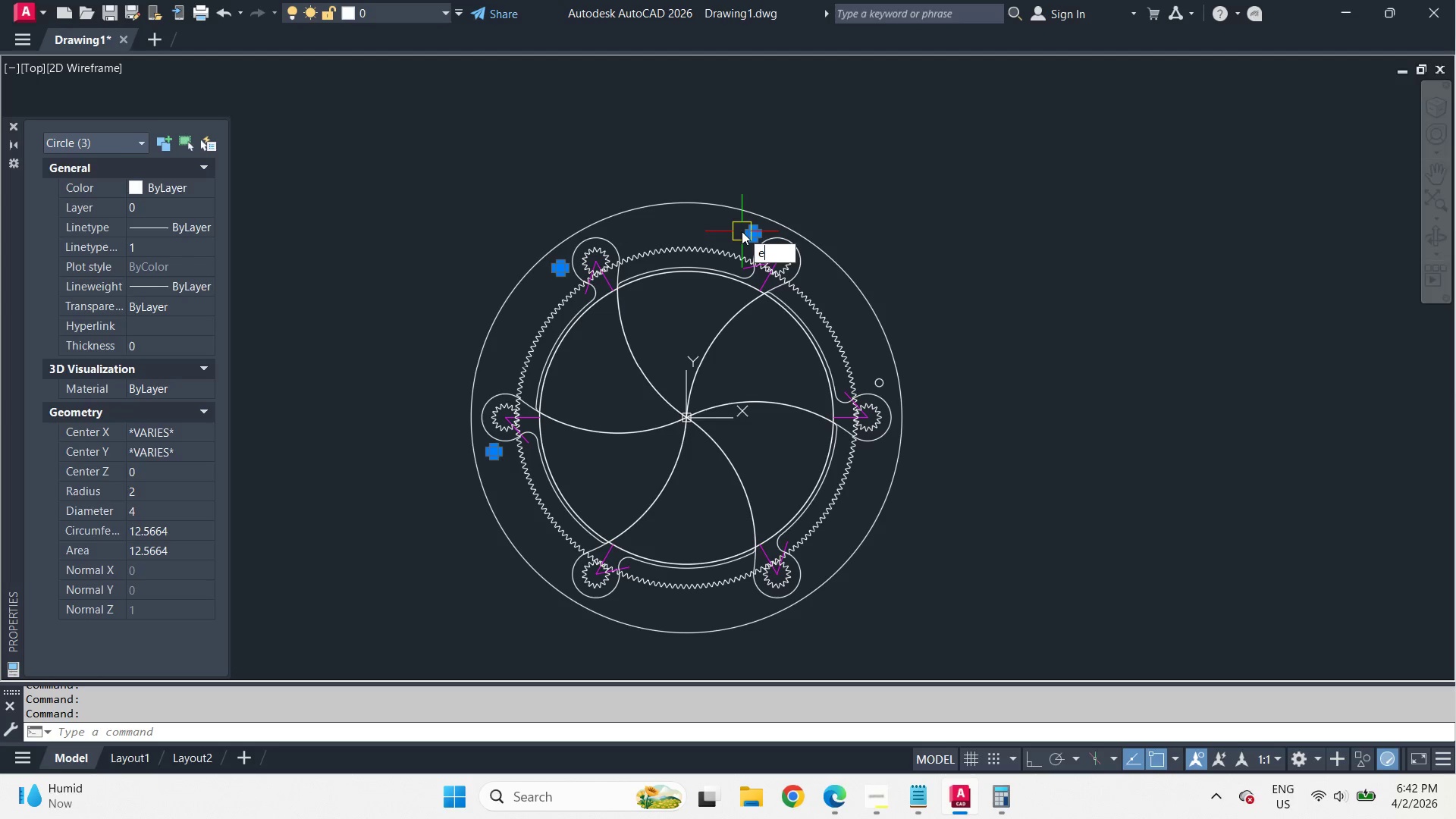 
key(E)
 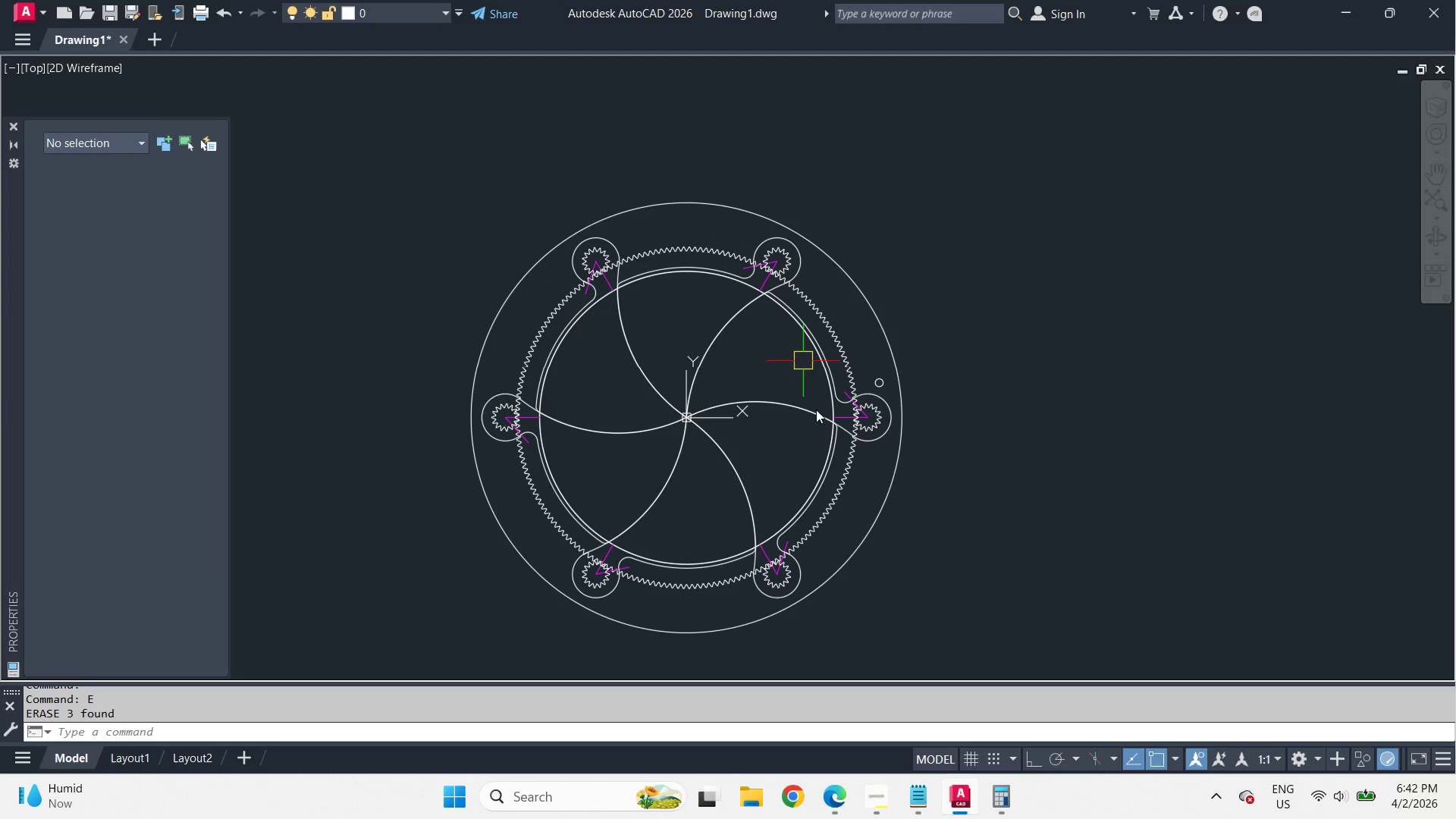 
key(Space)
 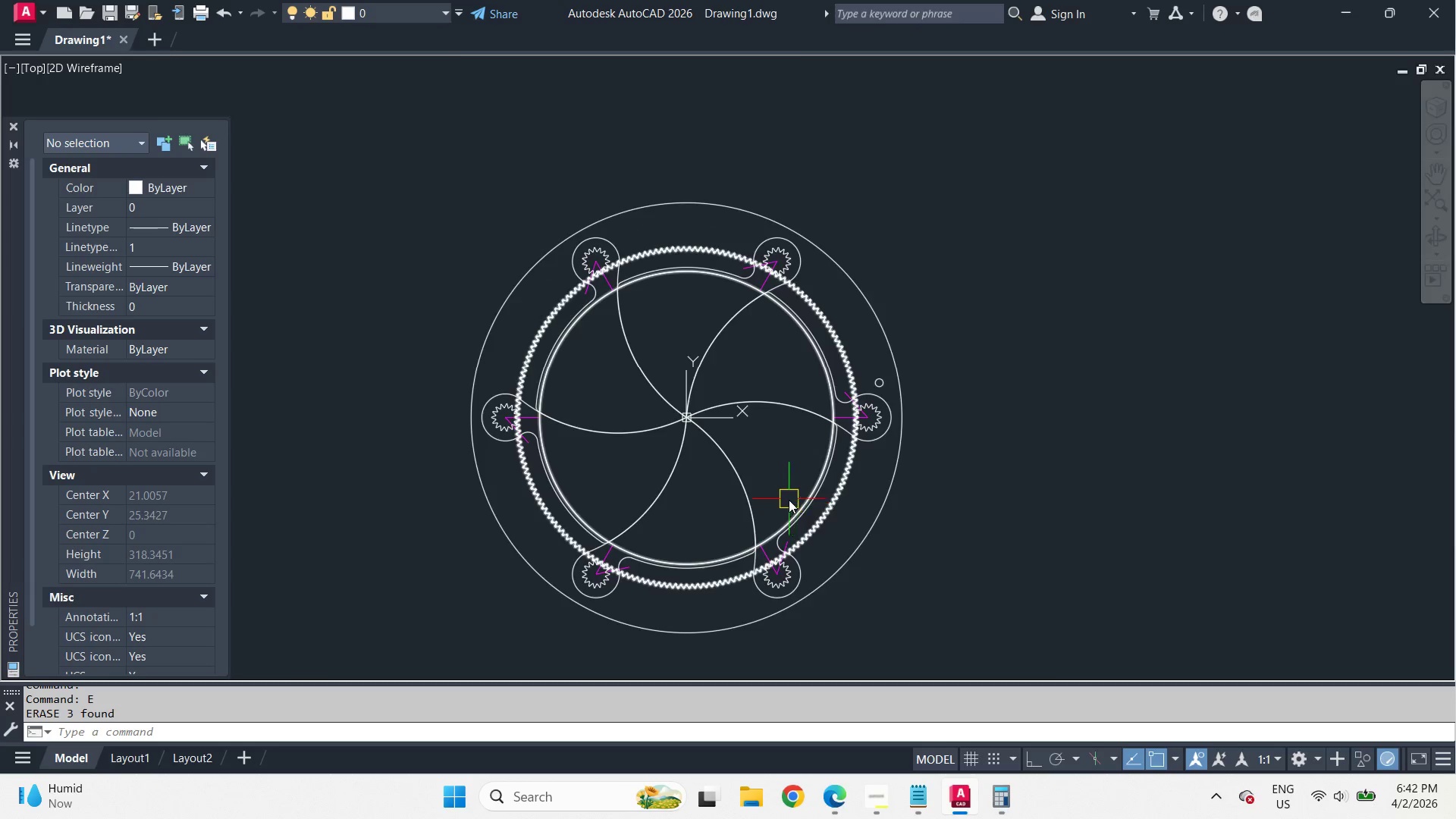 
scroll: coordinate [787, 496], scroll_direction: up, amount: 2.0
 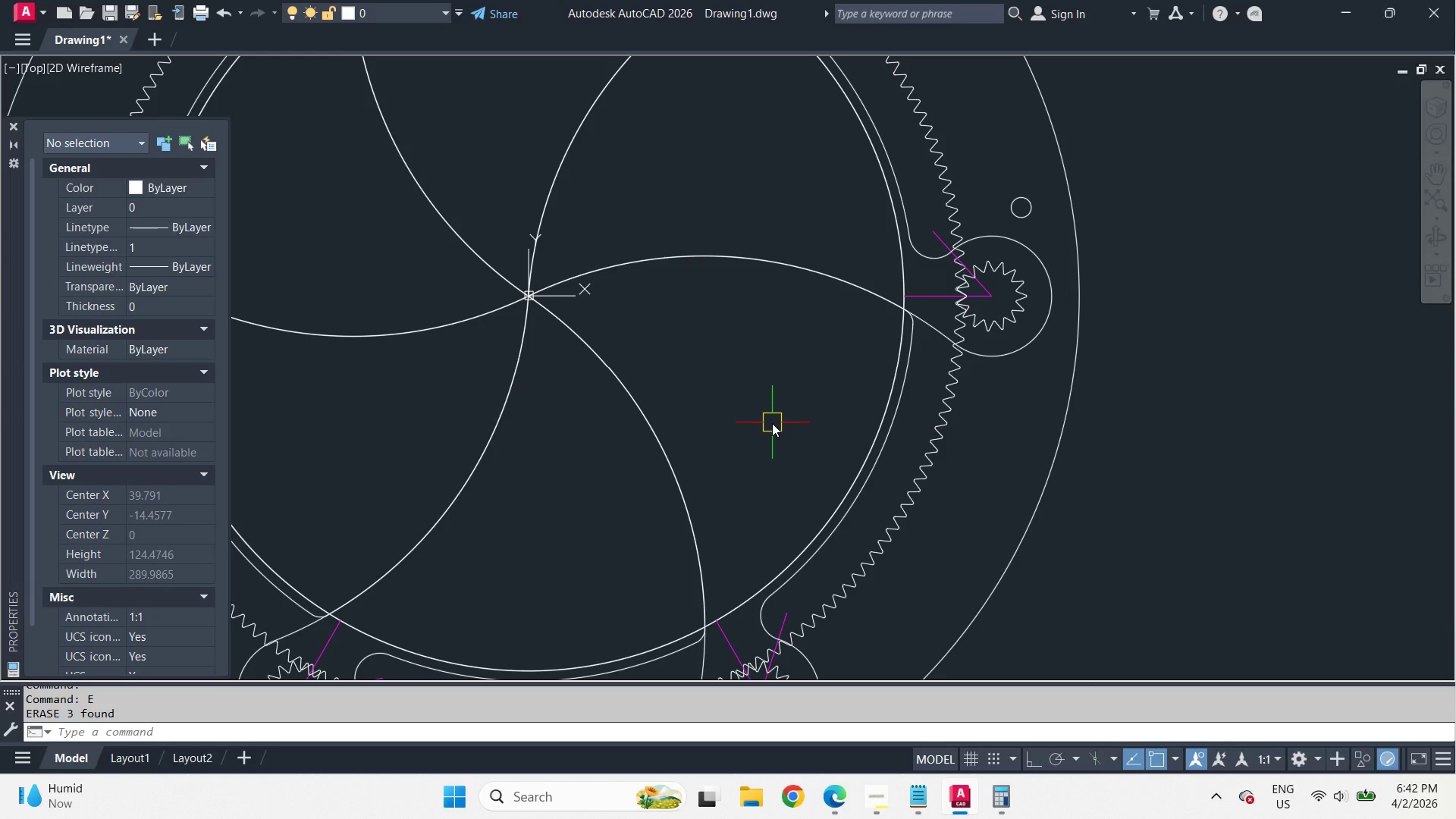 
scroll: coordinate [772, 422], scroll_direction: down, amount: 1.0
 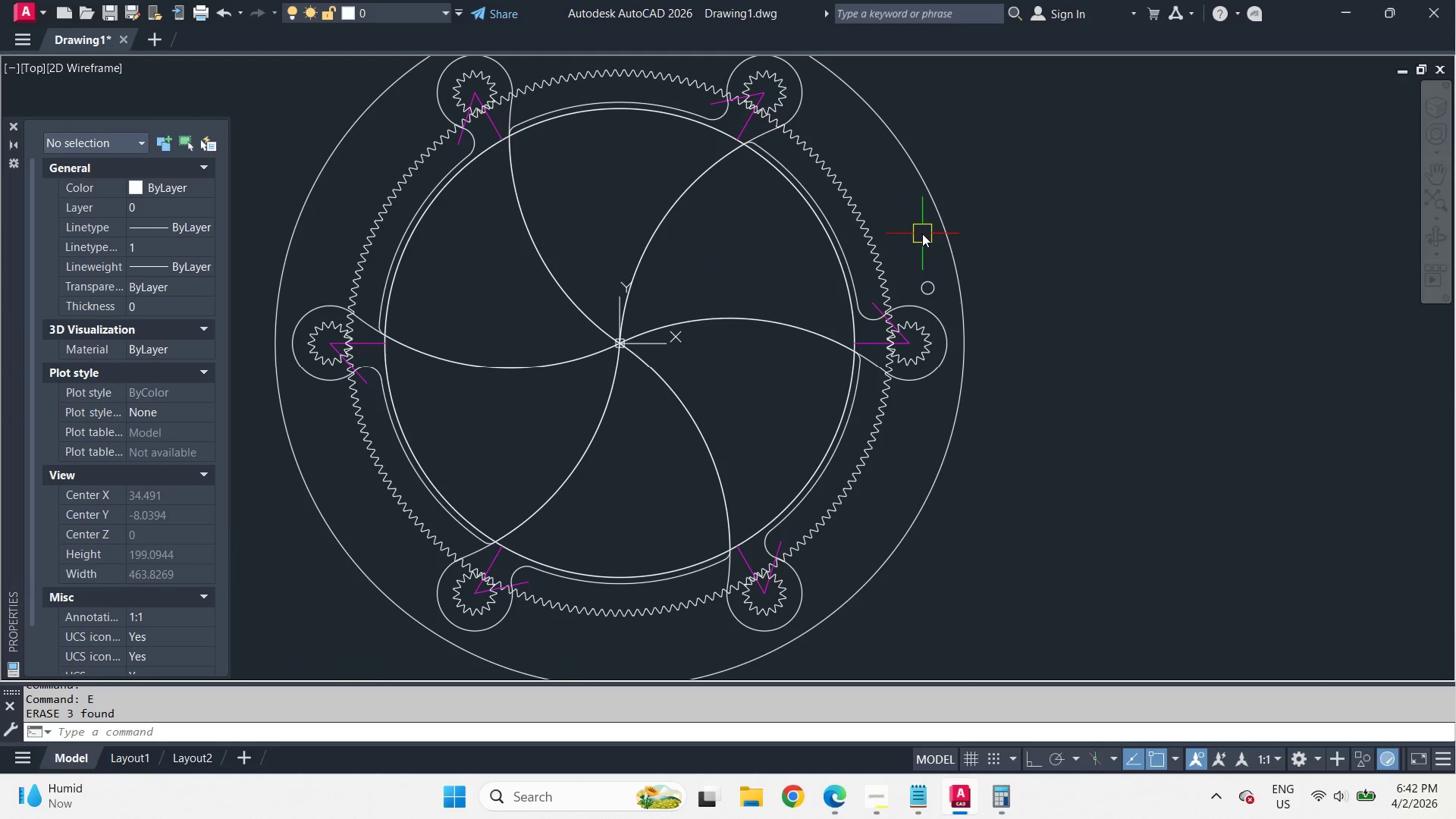 
scroll: coordinate [908, 258], scroll_direction: up, amount: 2.0
 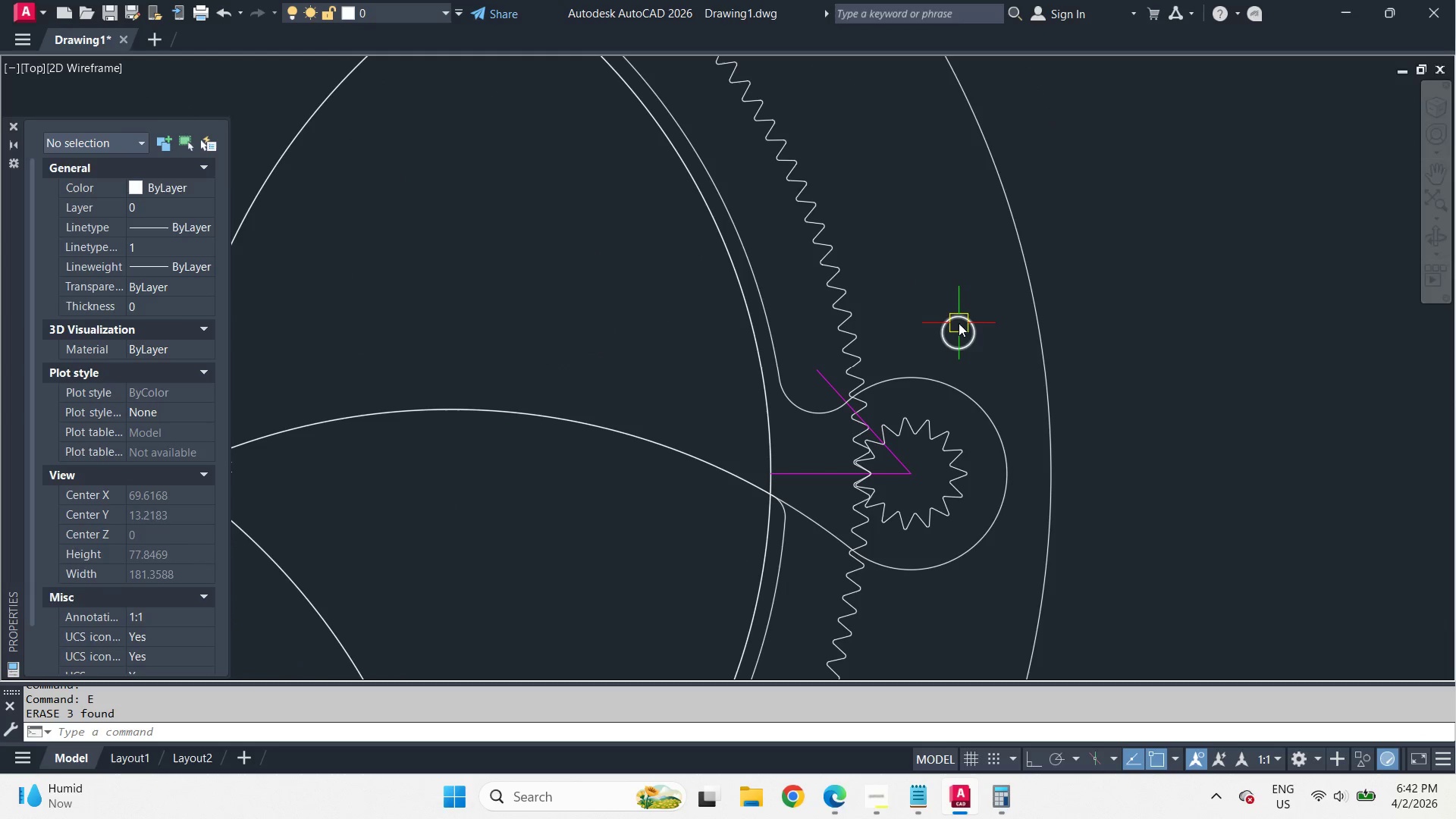 
left_click([959, 323])
 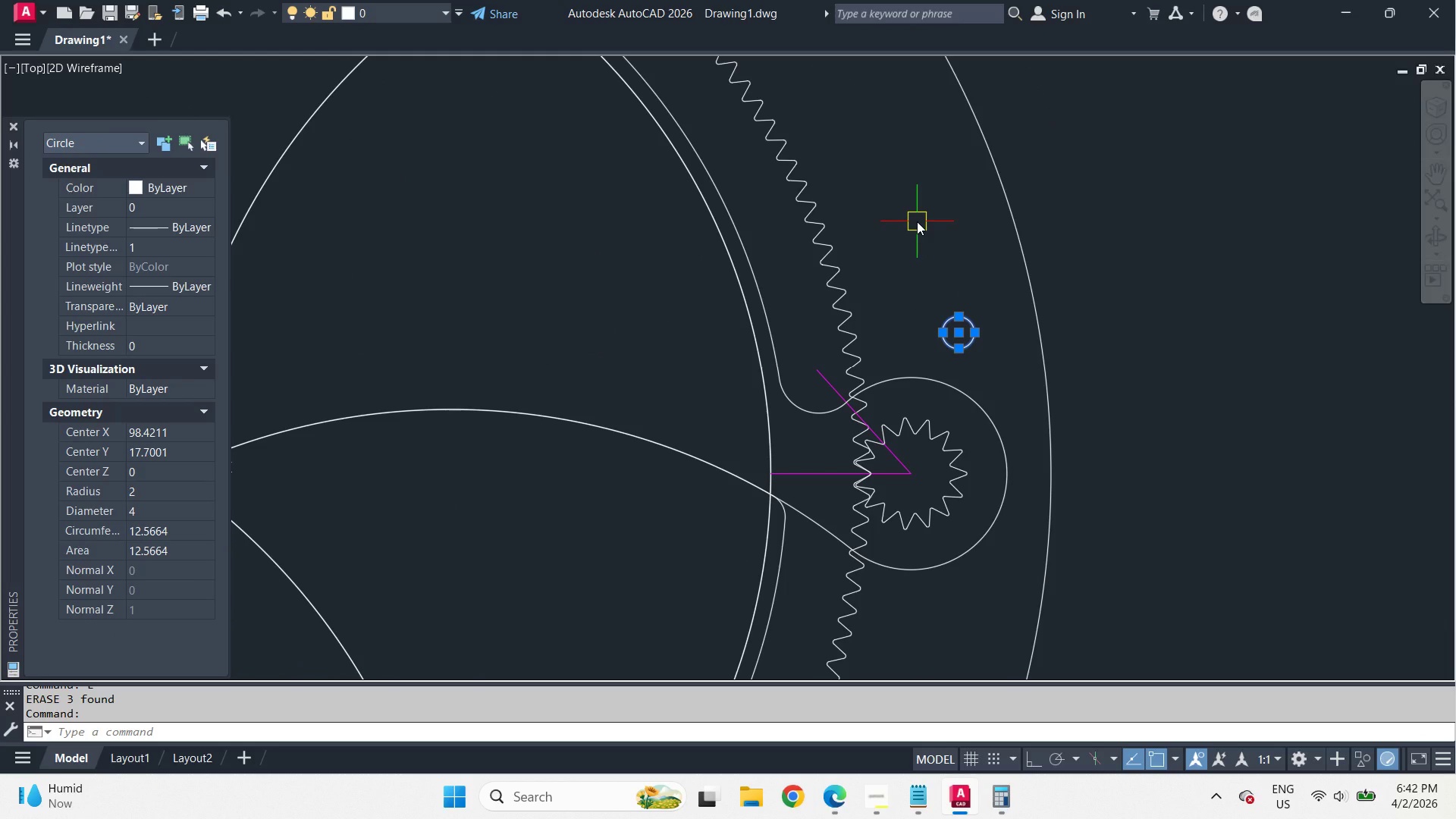 
key(E)
 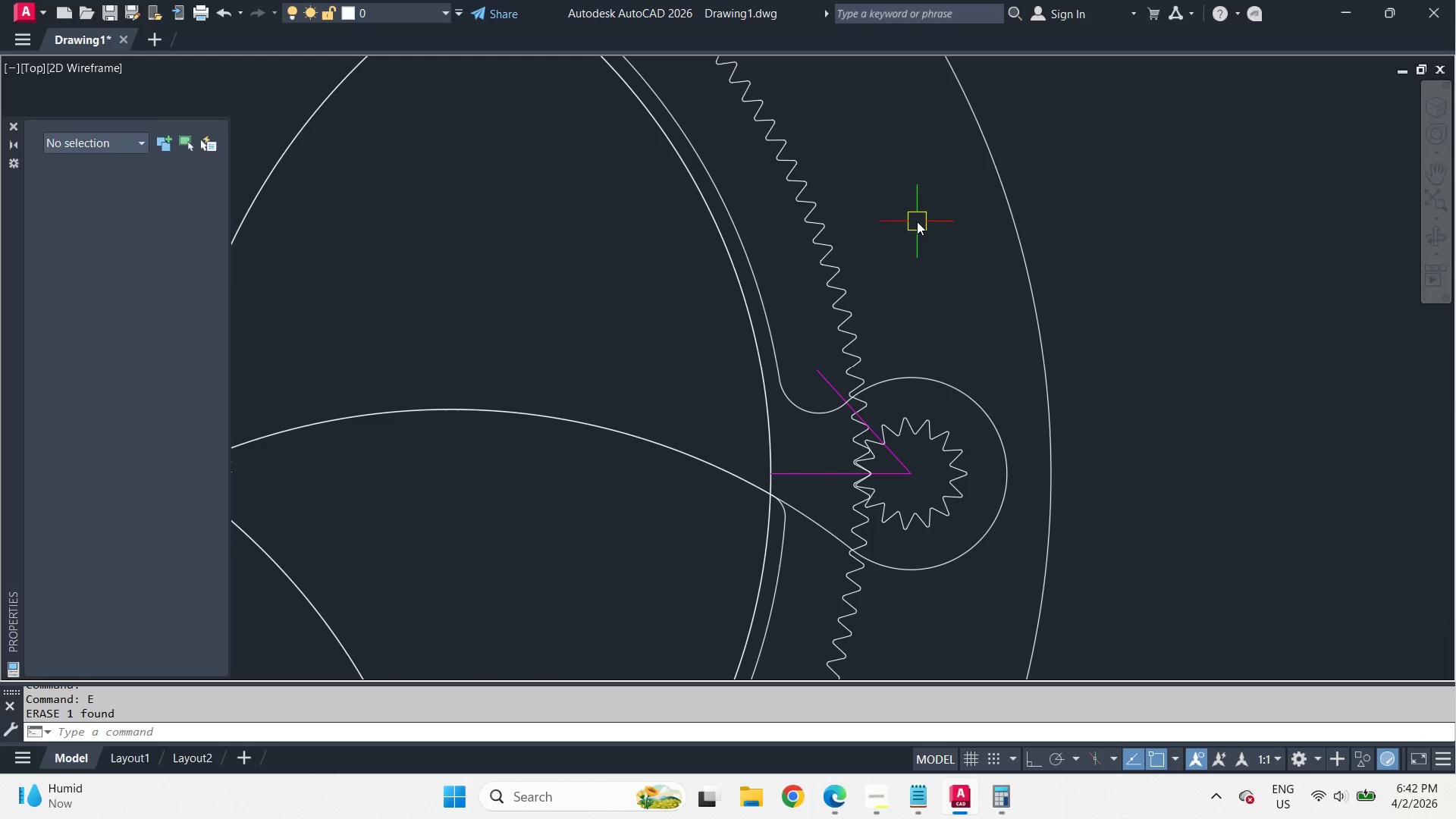 
key(Space)
 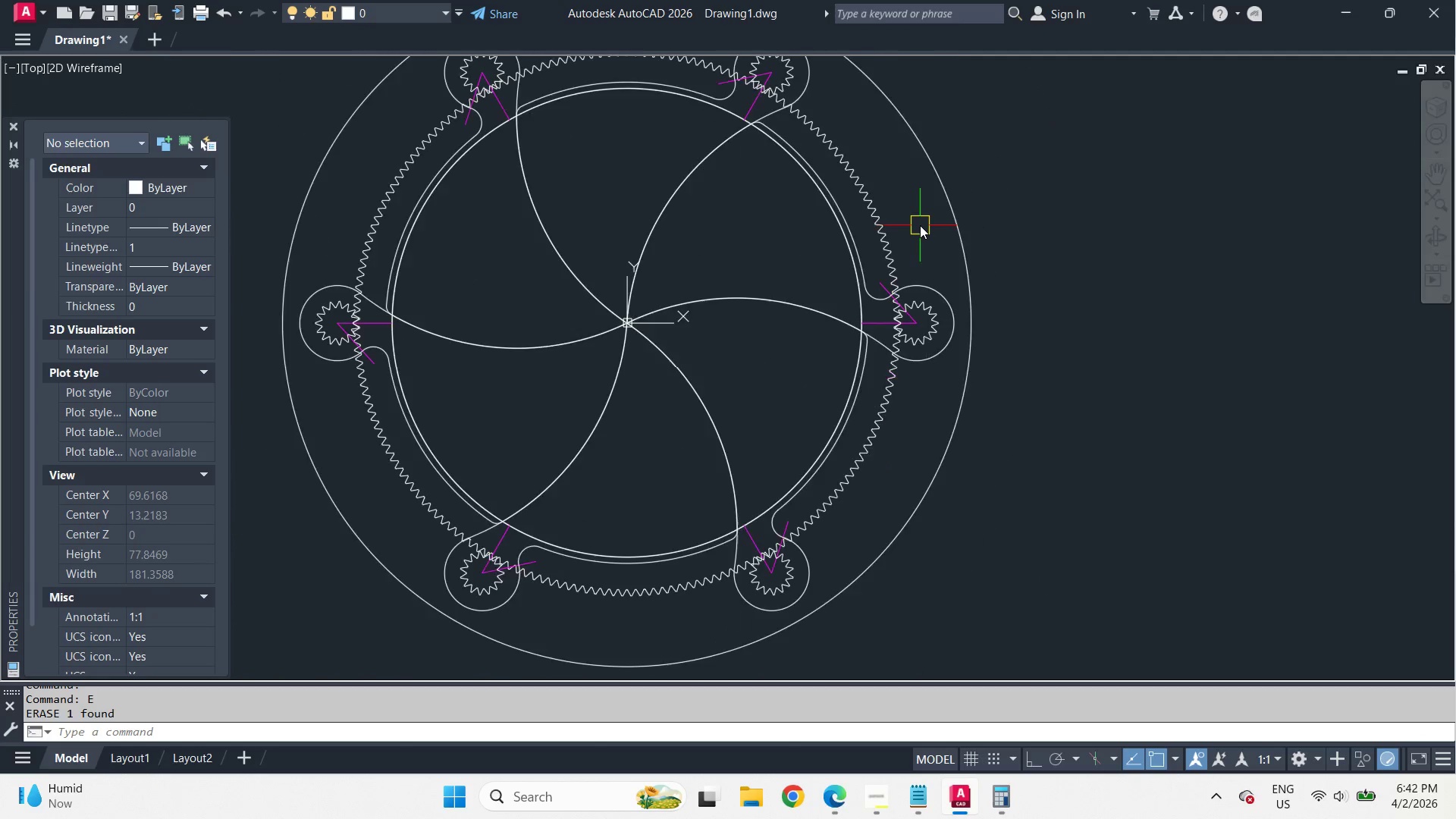 
scroll: coordinate [920, 225], scroll_direction: down, amount: 2.0
 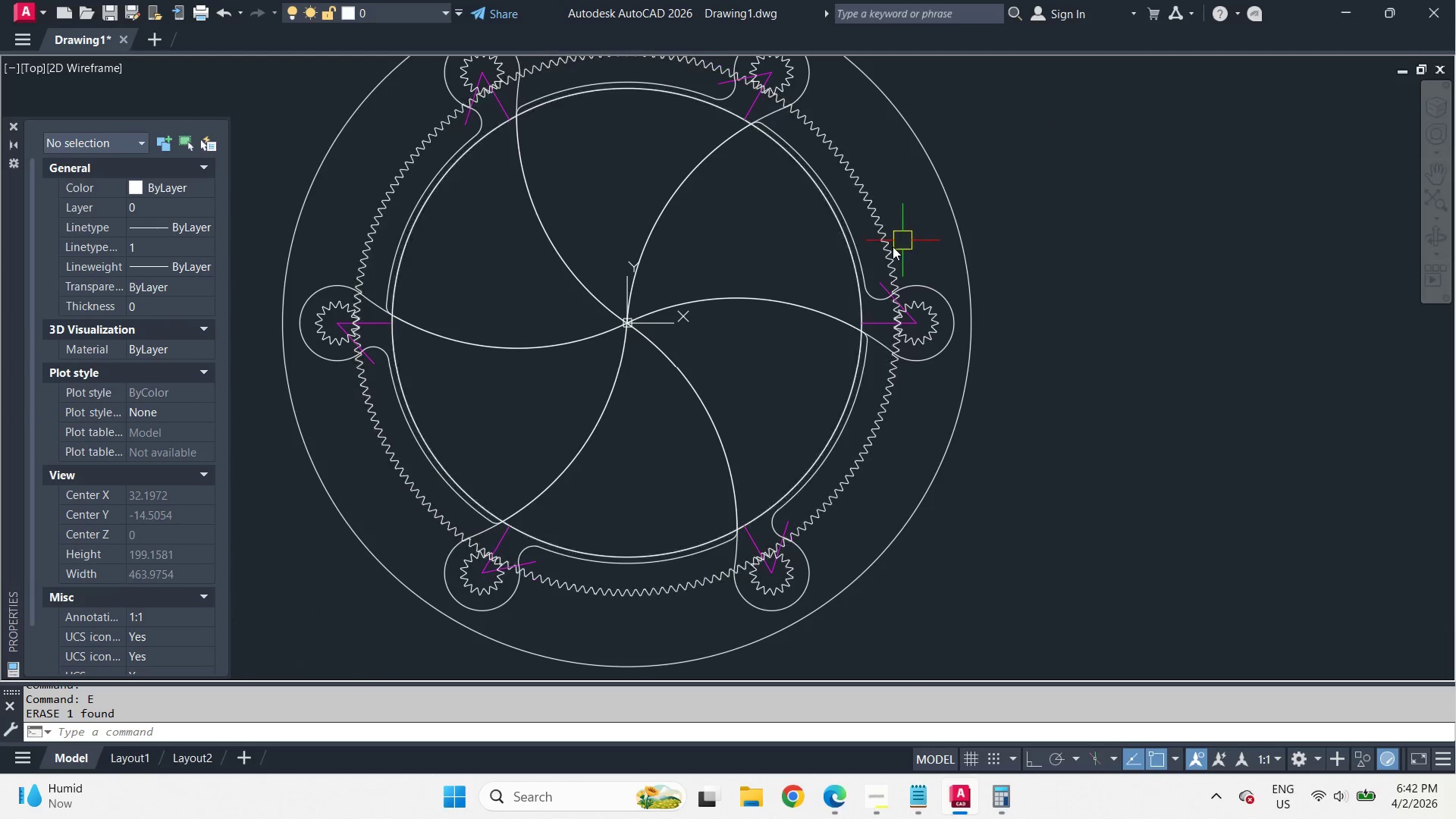 
scroll: coordinate [792, 259], scroll_direction: up, amount: 1.0
 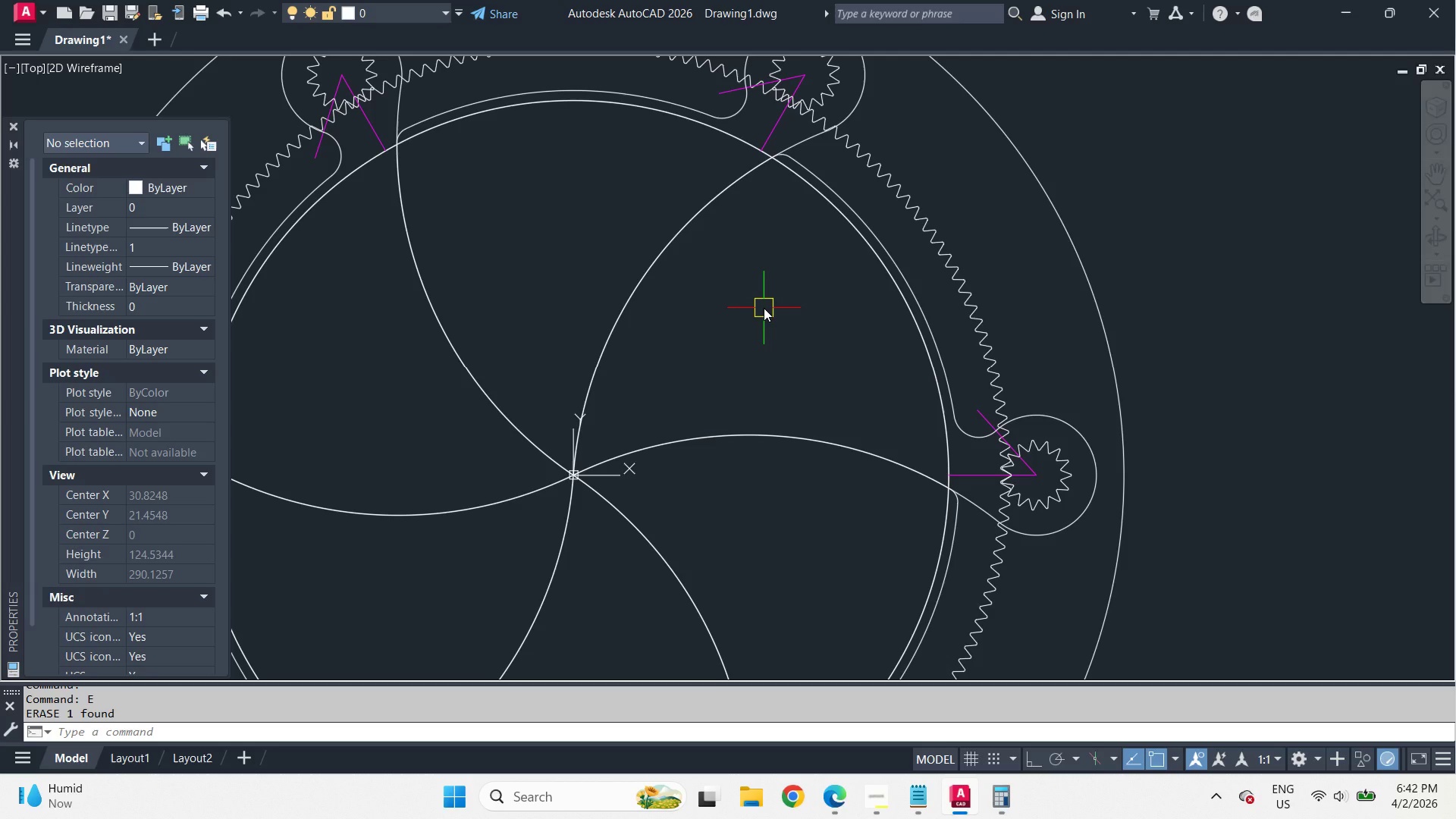 
wait(12.17)
 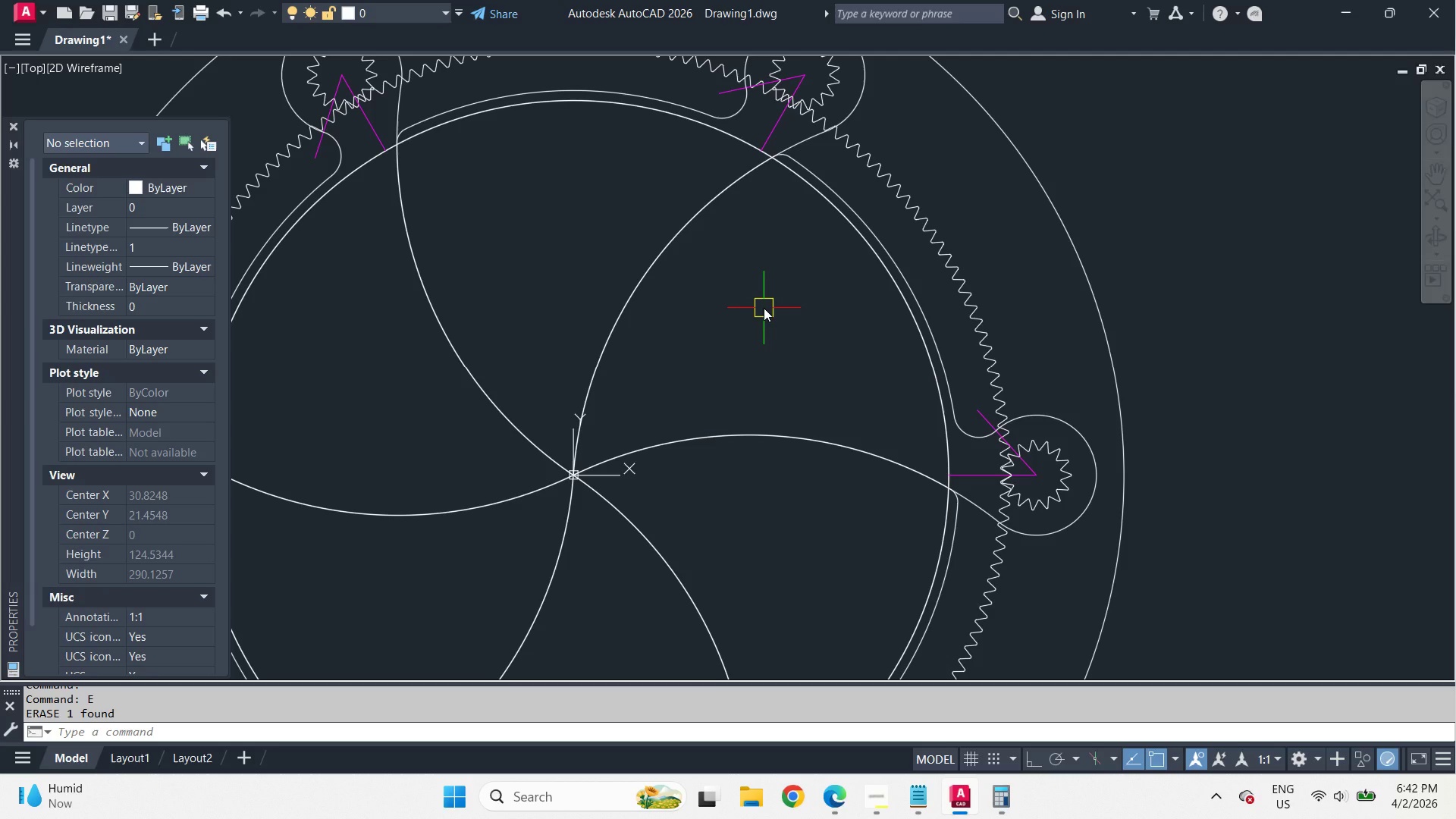 
key(C)
 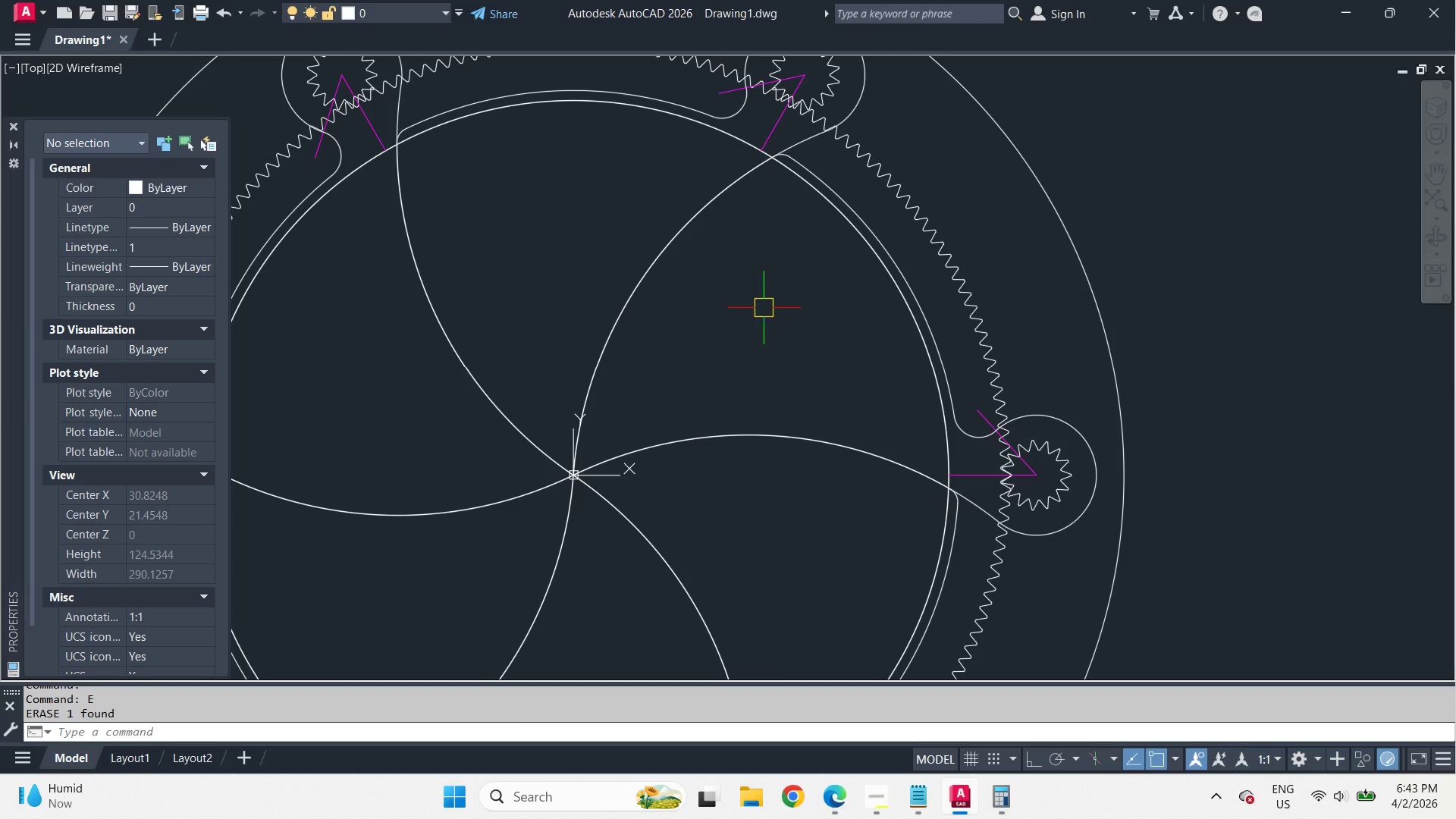 
key(Space)
 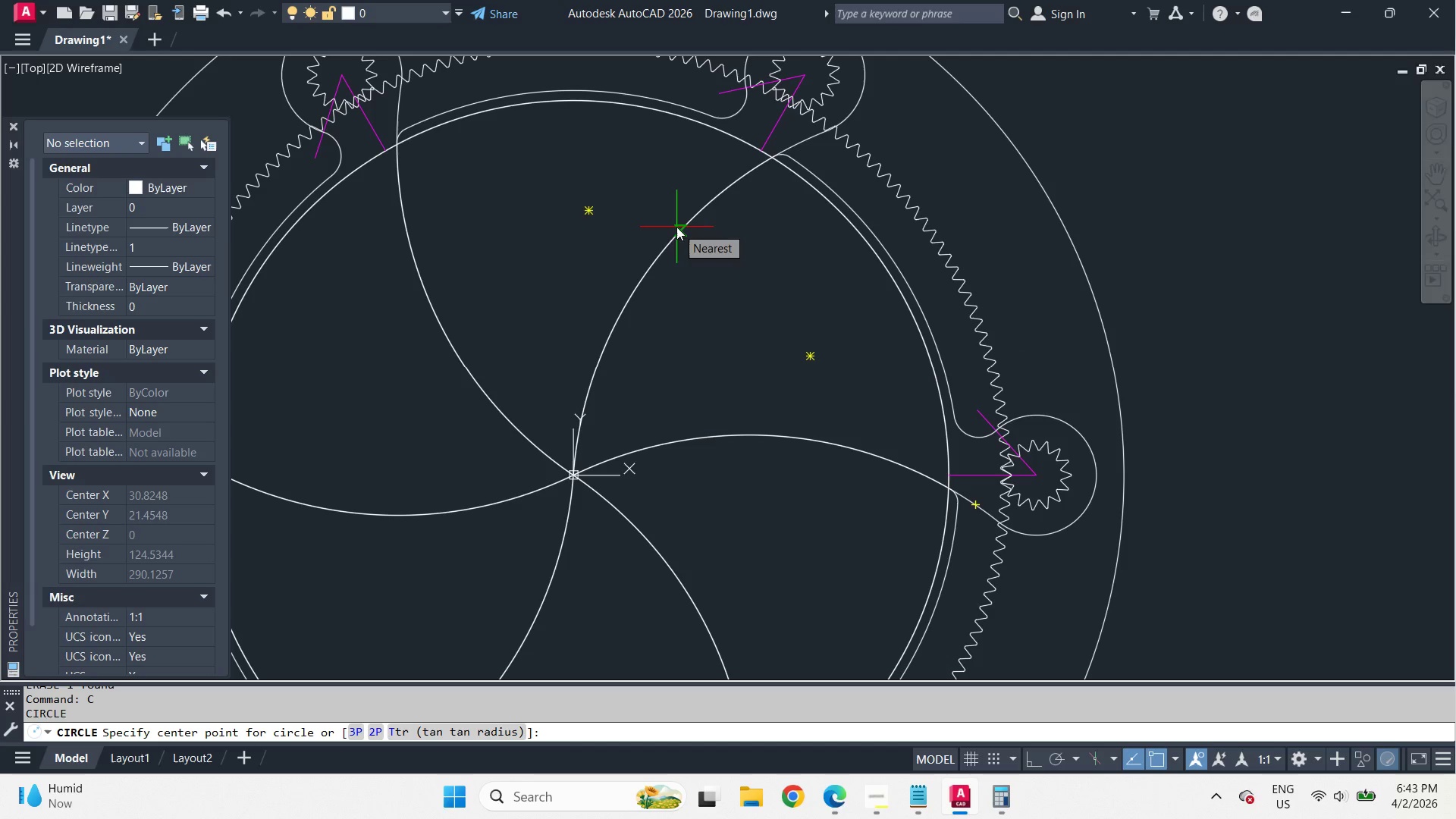 
type(cen )
 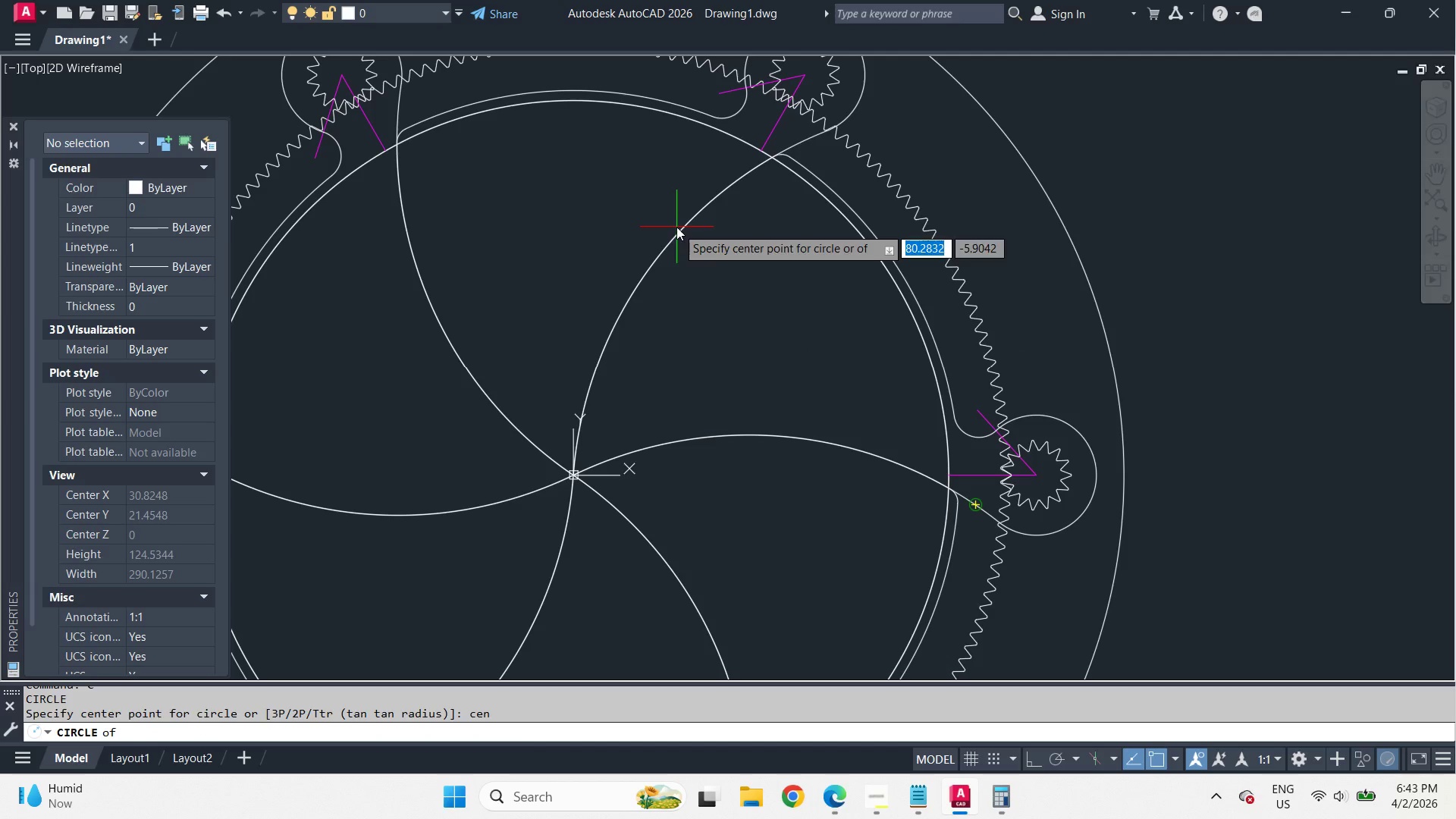 
left_click([676, 227])
 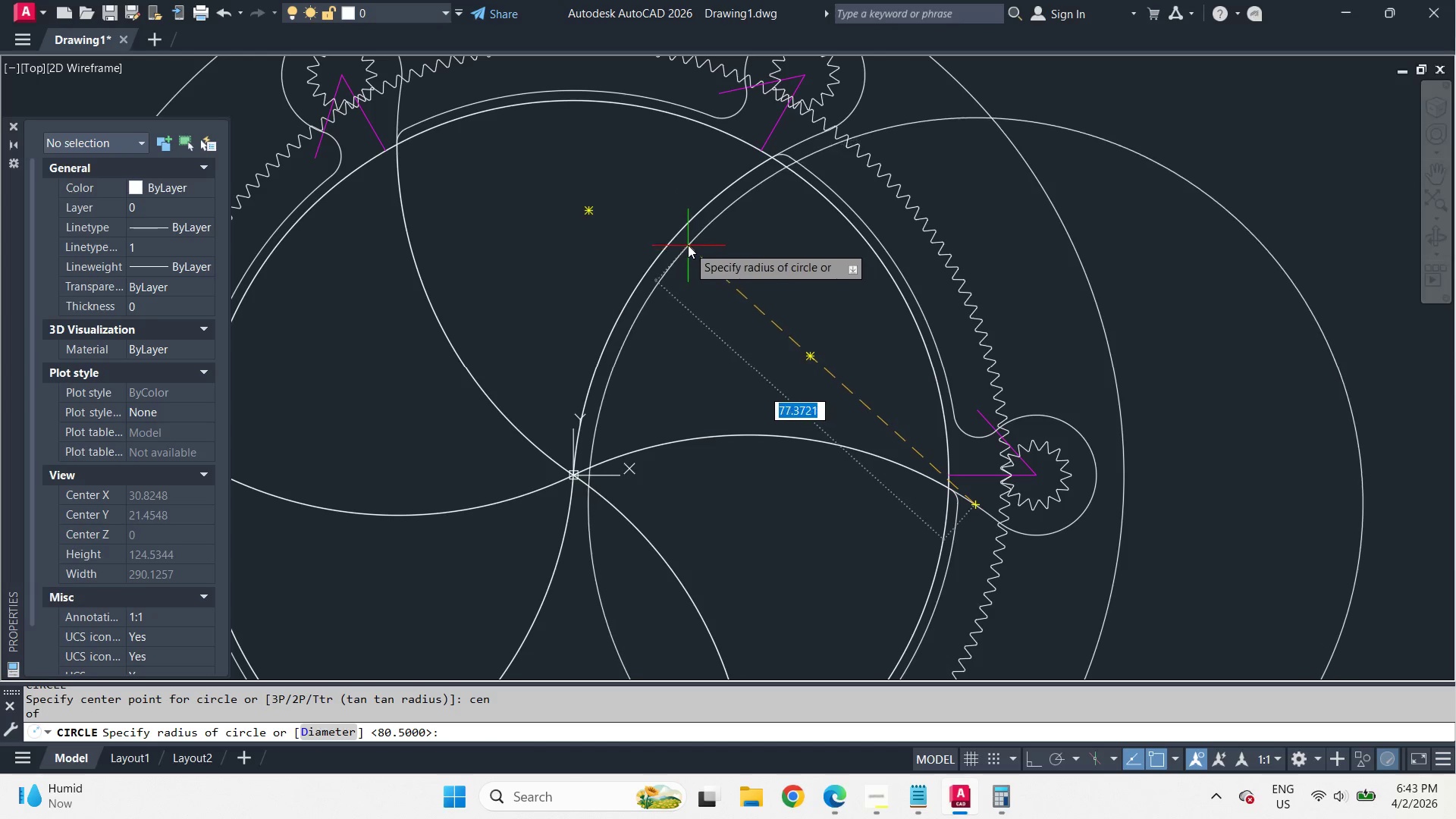 
left_click([684, 237])
 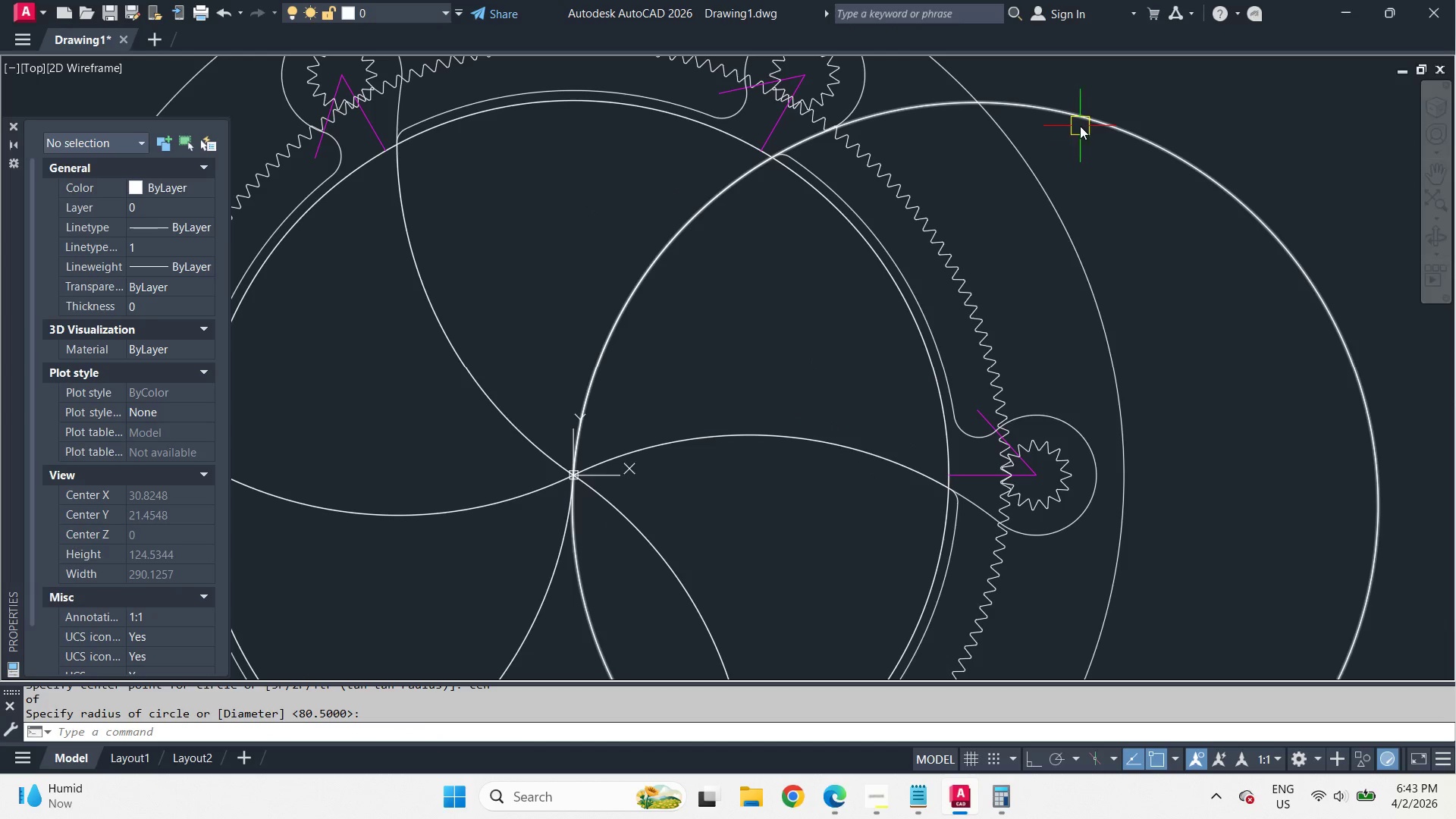 
left_click([1086, 114])
 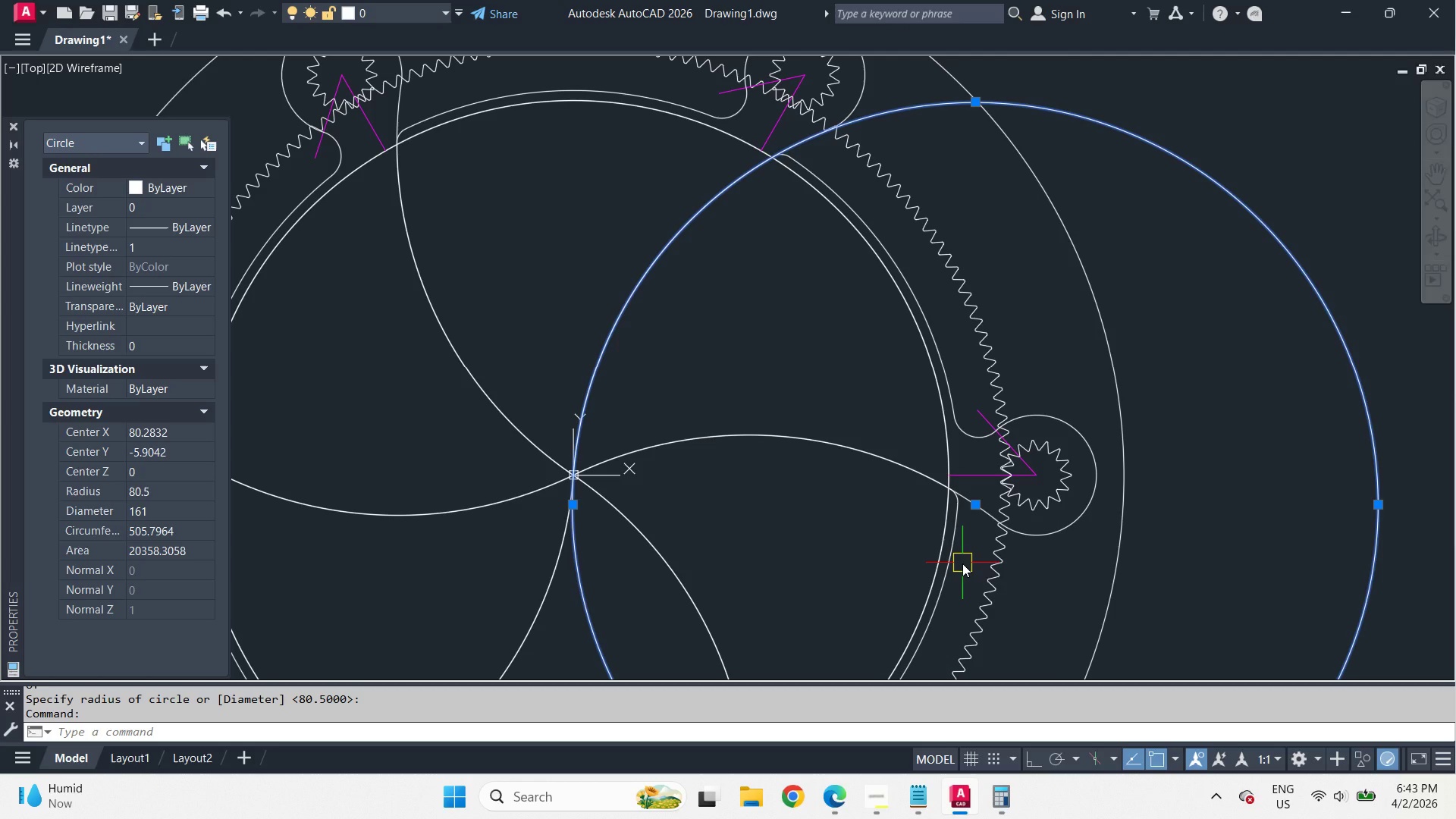 
wait(6.86)
 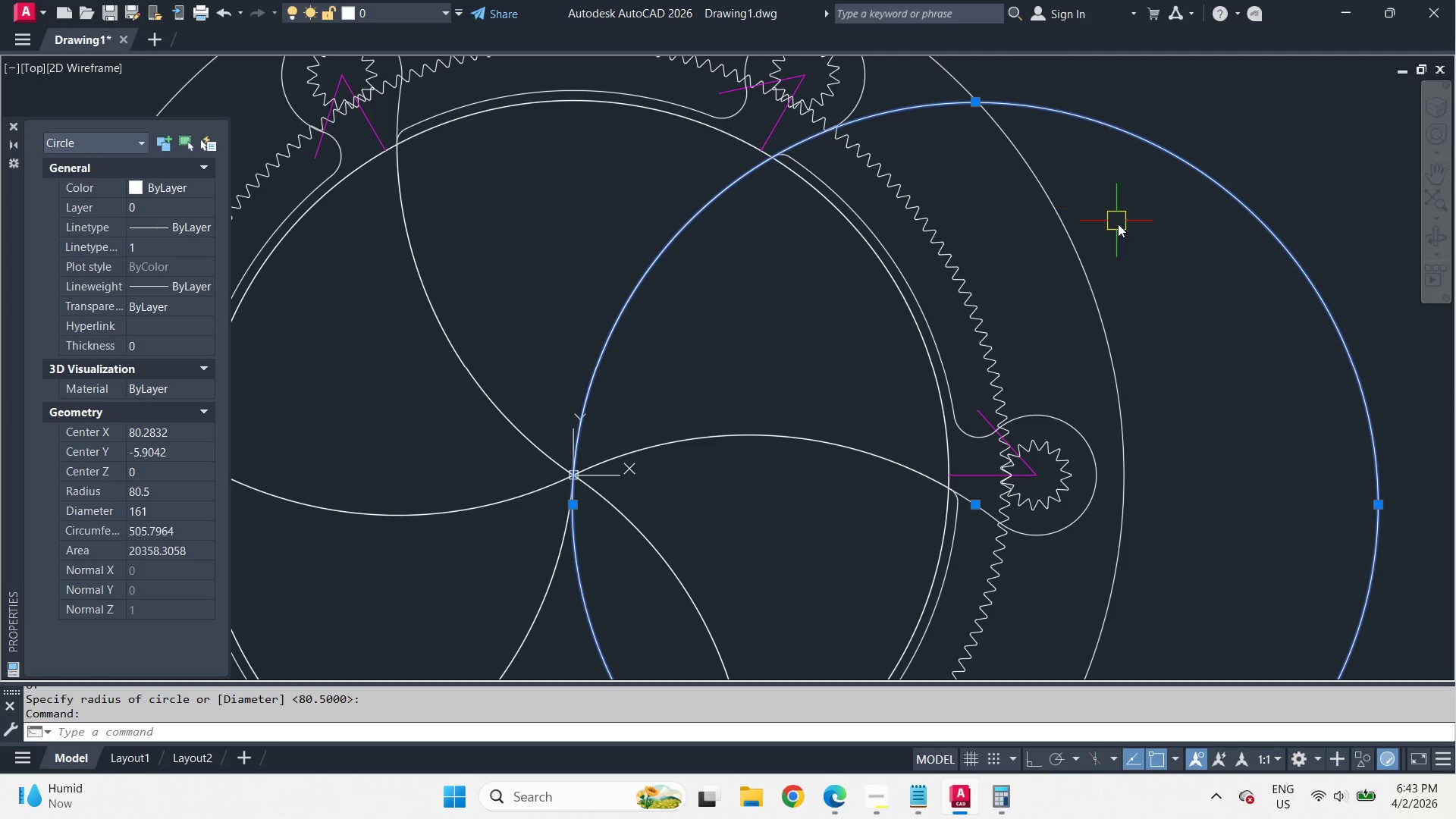 
key(Escape)
 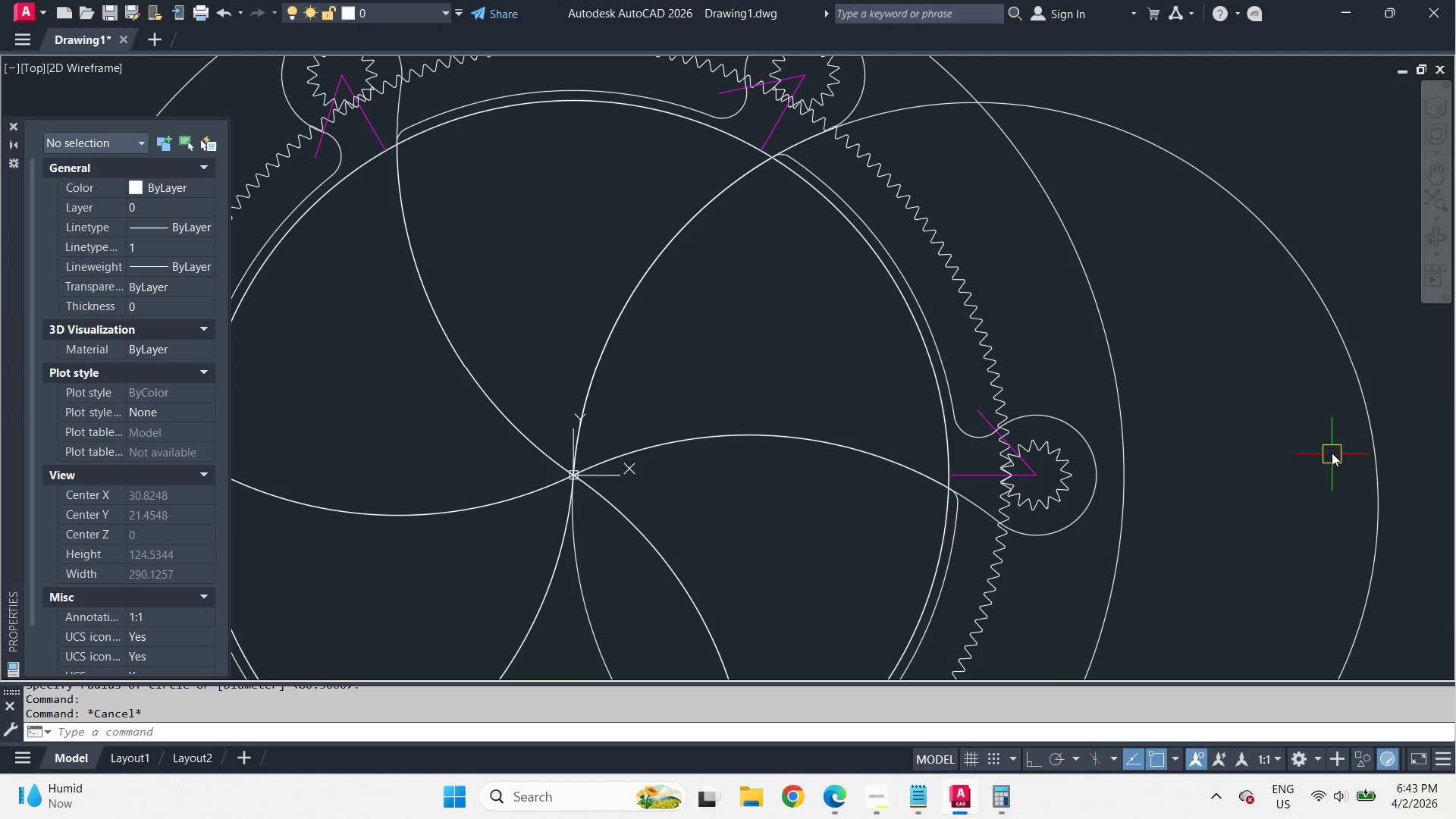 
type(c cen )
 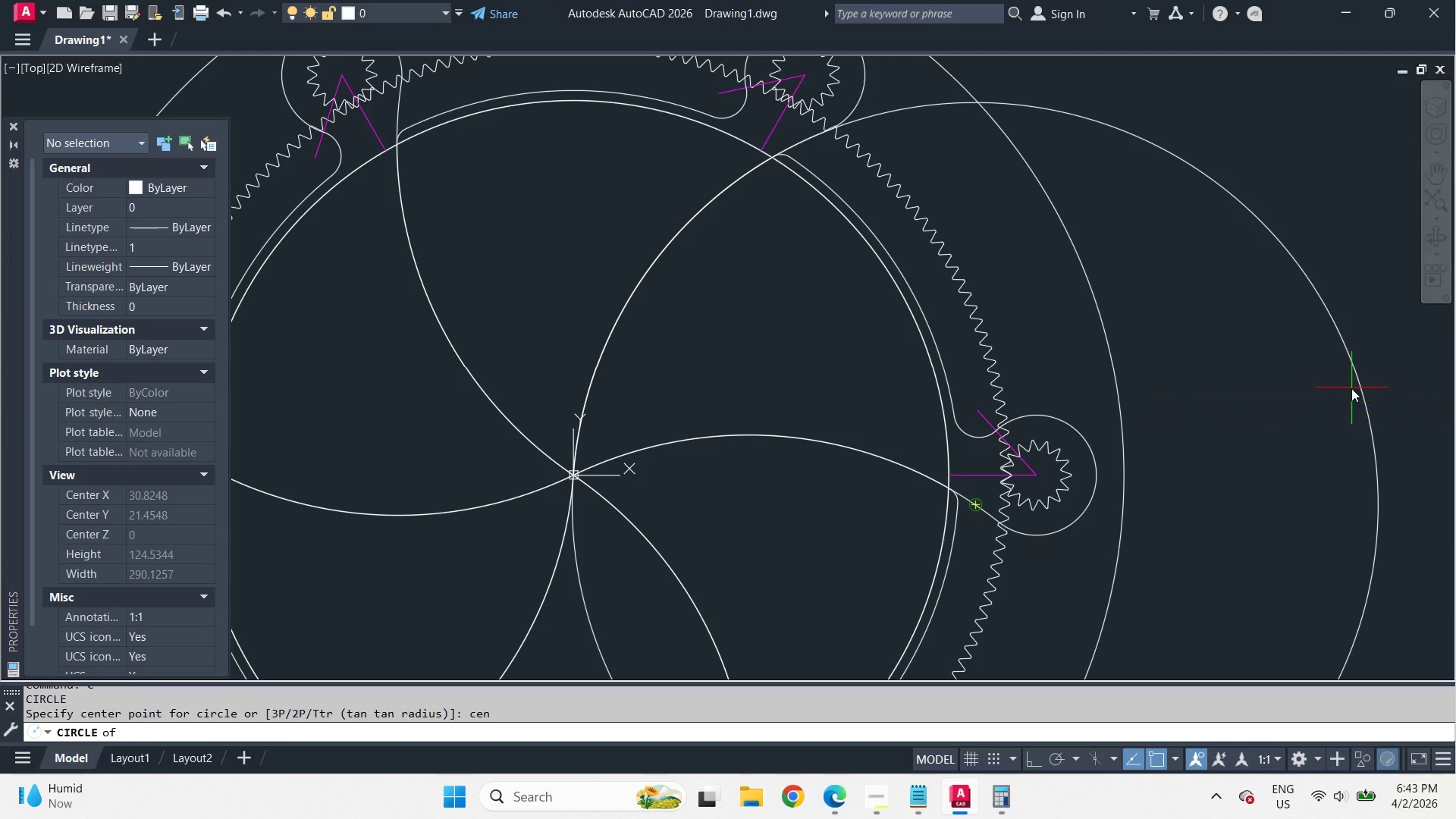 
left_click([1351, 388])
 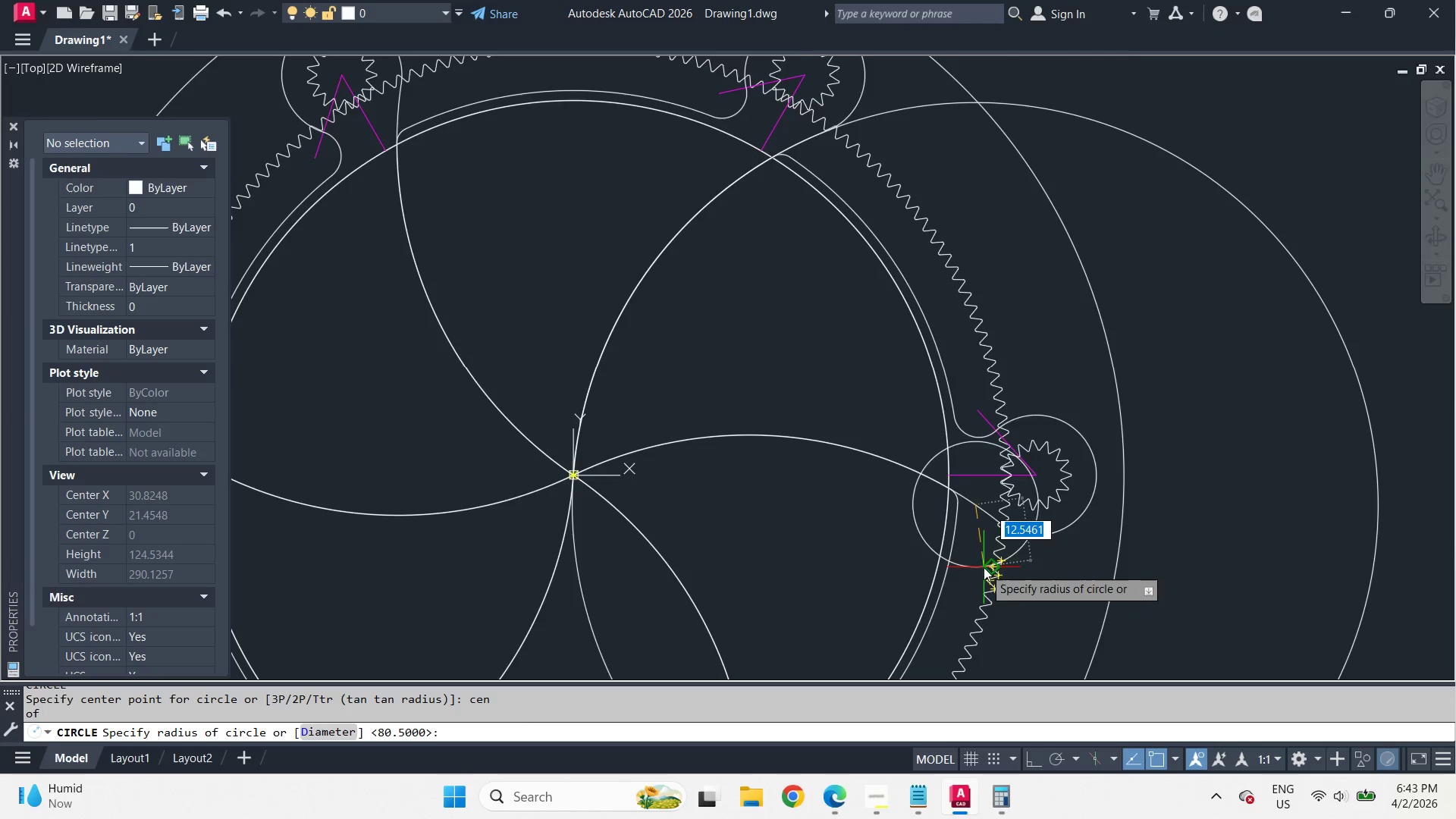 
scroll: coordinate [960, 549], scroll_direction: up, amount: 3.0
 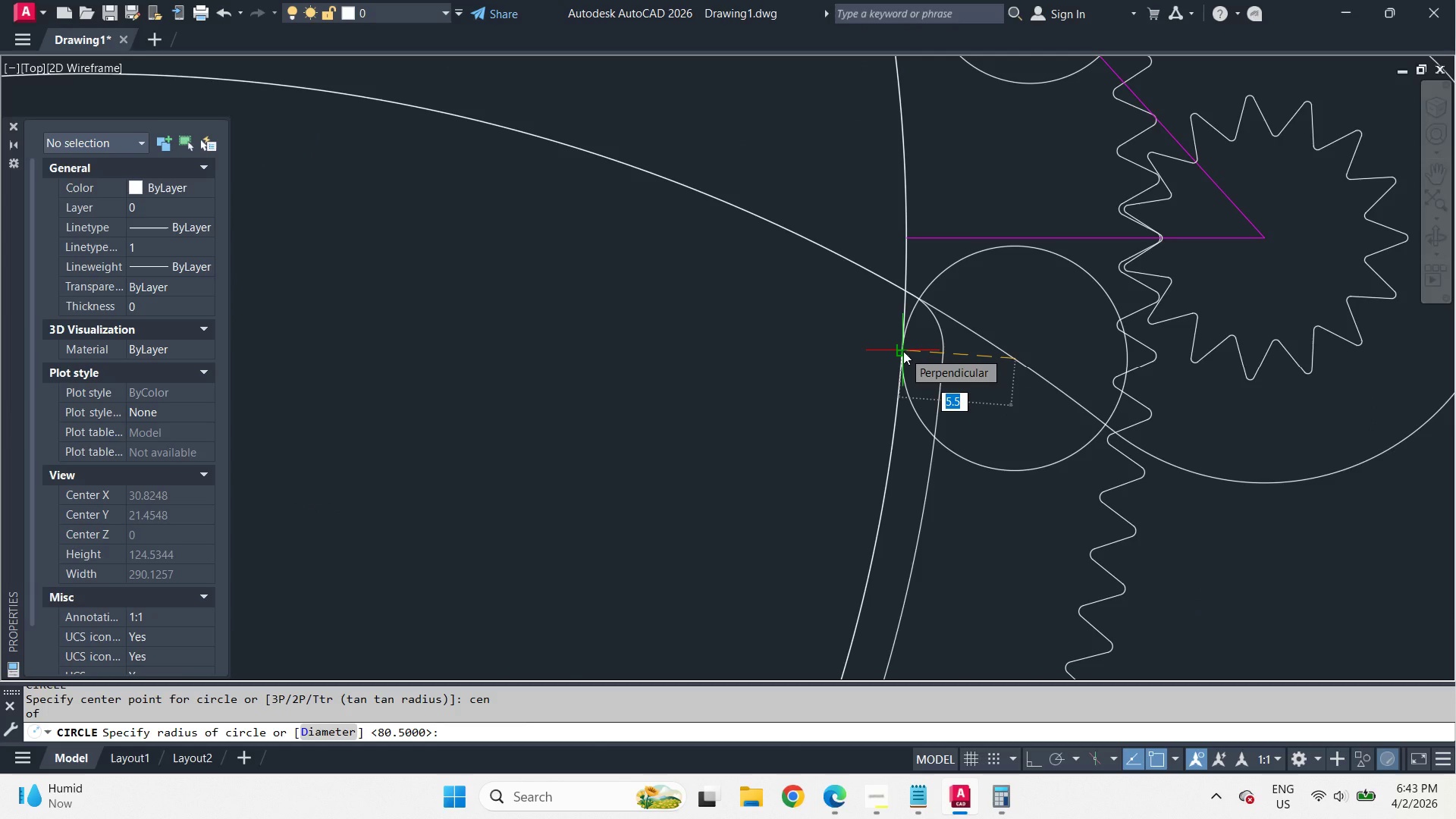 
wait(9.95)
 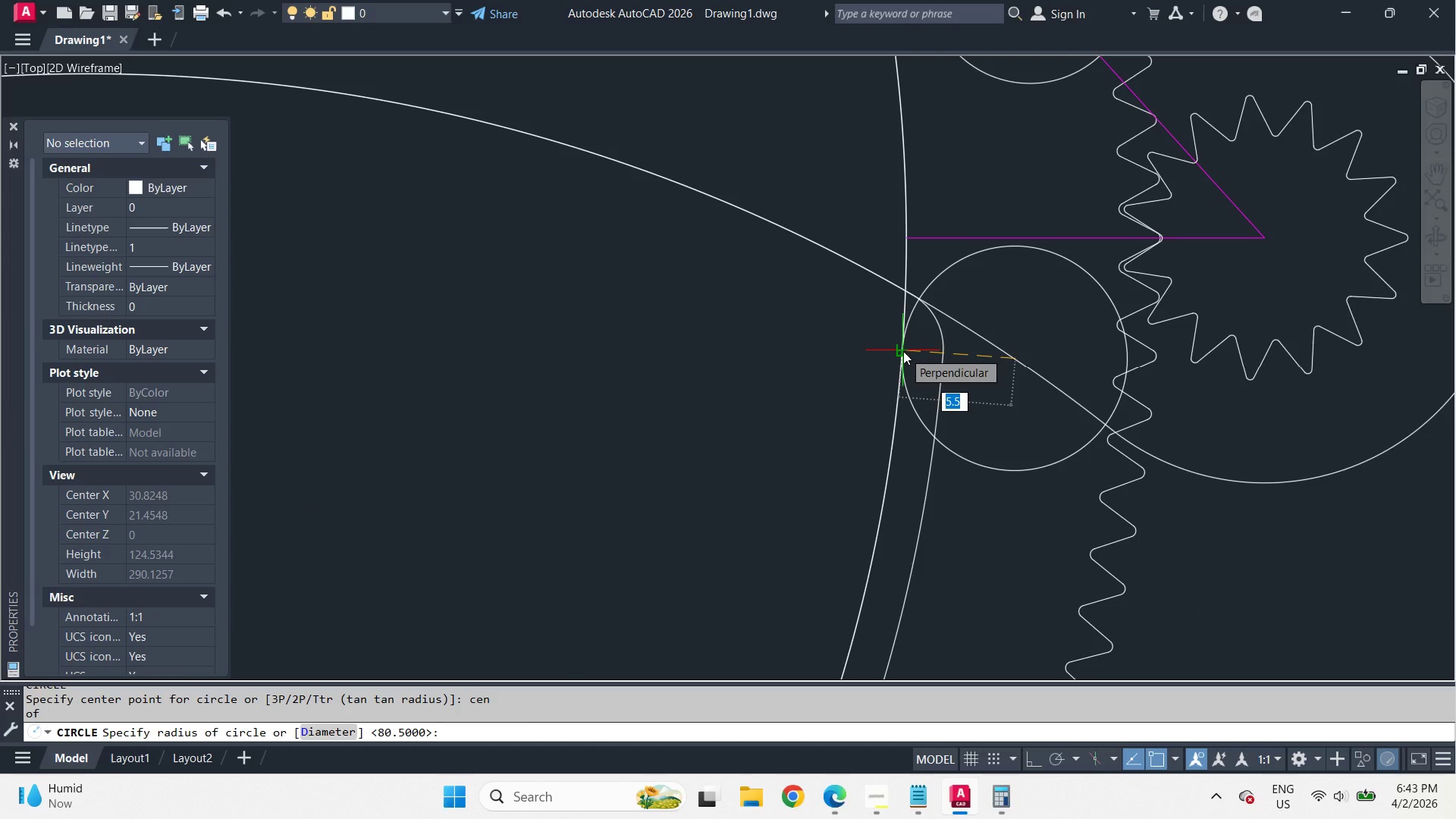 
scroll: coordinate [903, 351], scroll_direction: down, amount: 3.0
 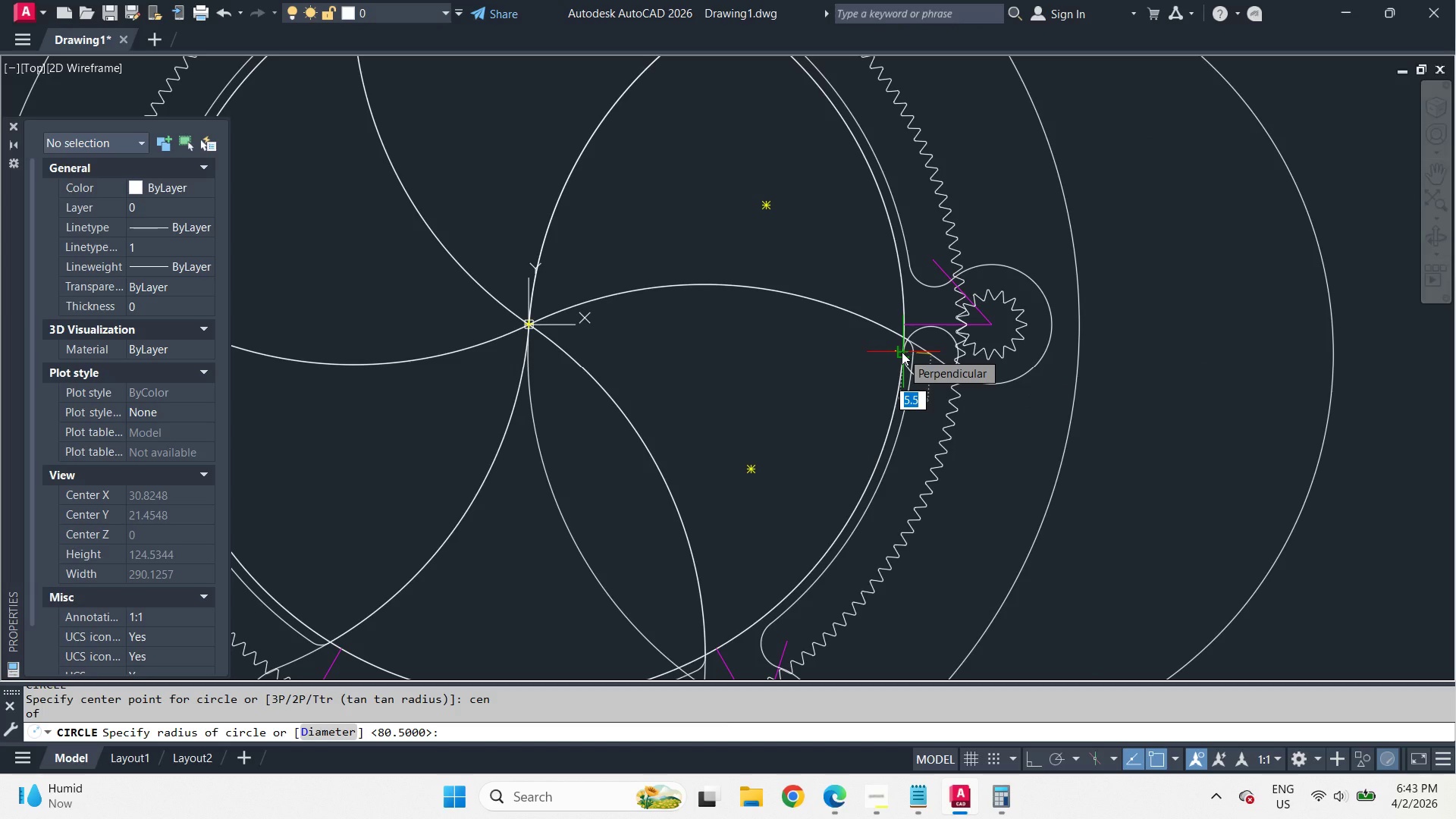 
wait(17.53)
 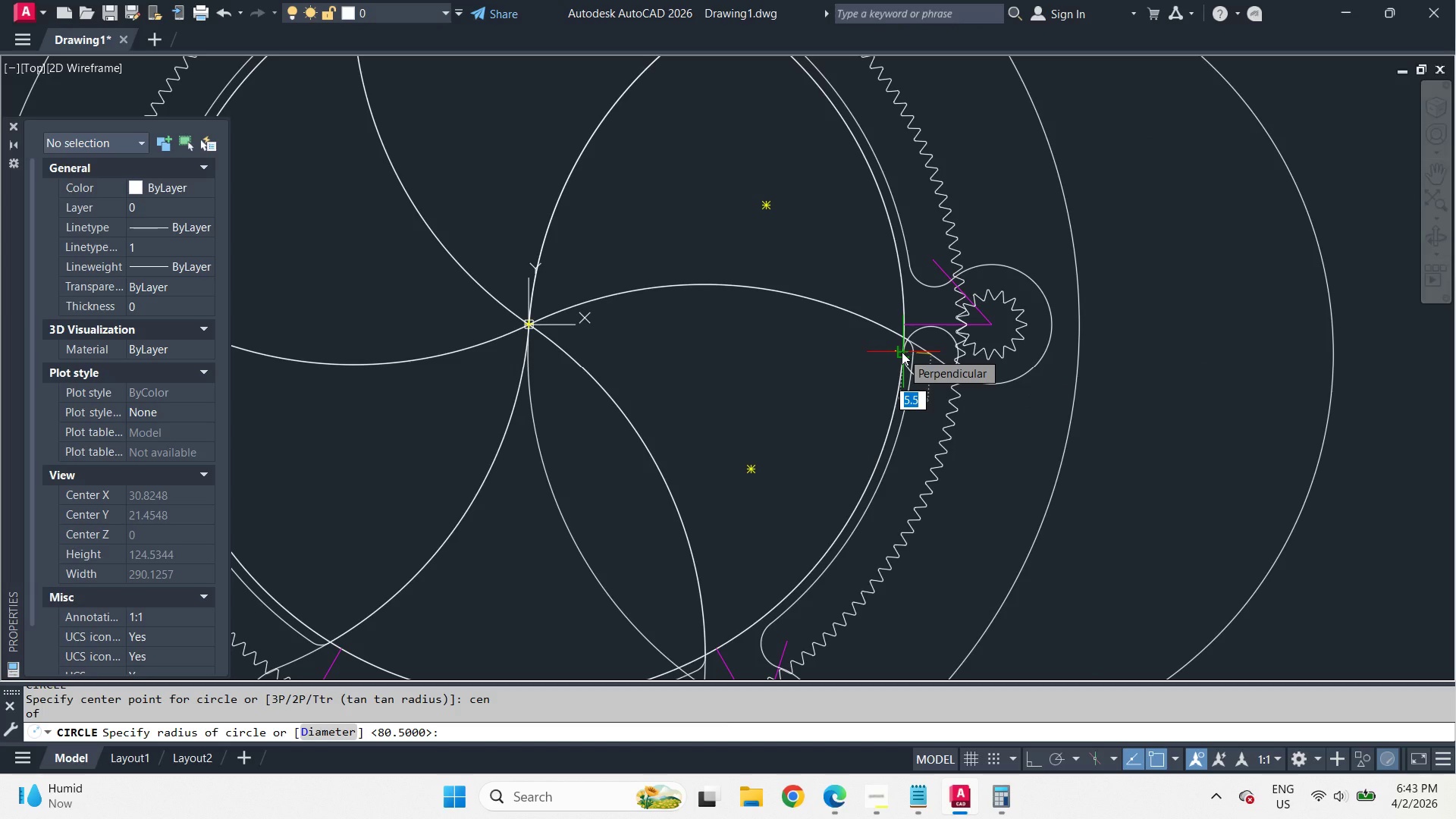 
scroll: coordinate [936, 381], scroll_direction: up, amount: 1.0
 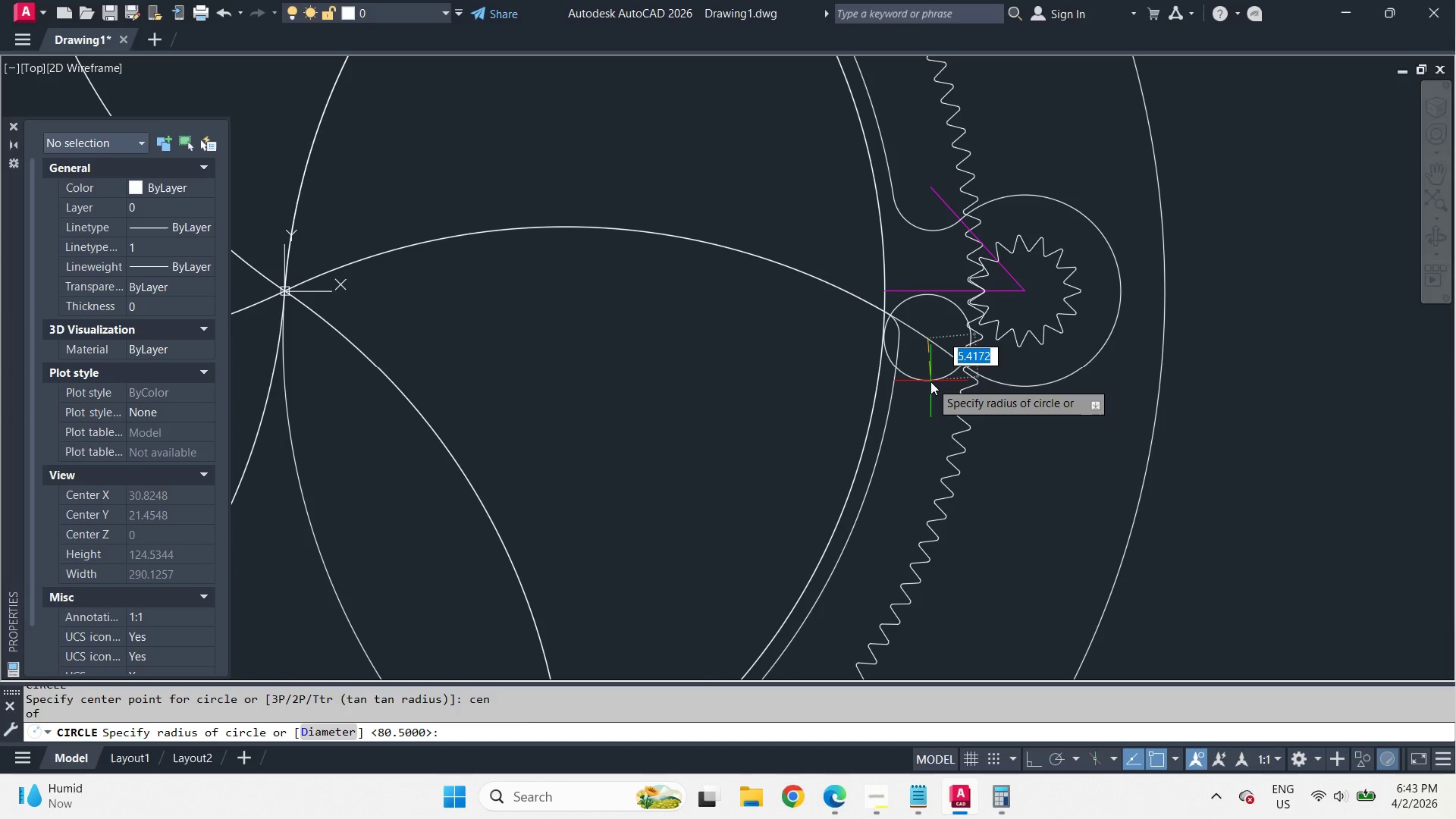 
key(5)
 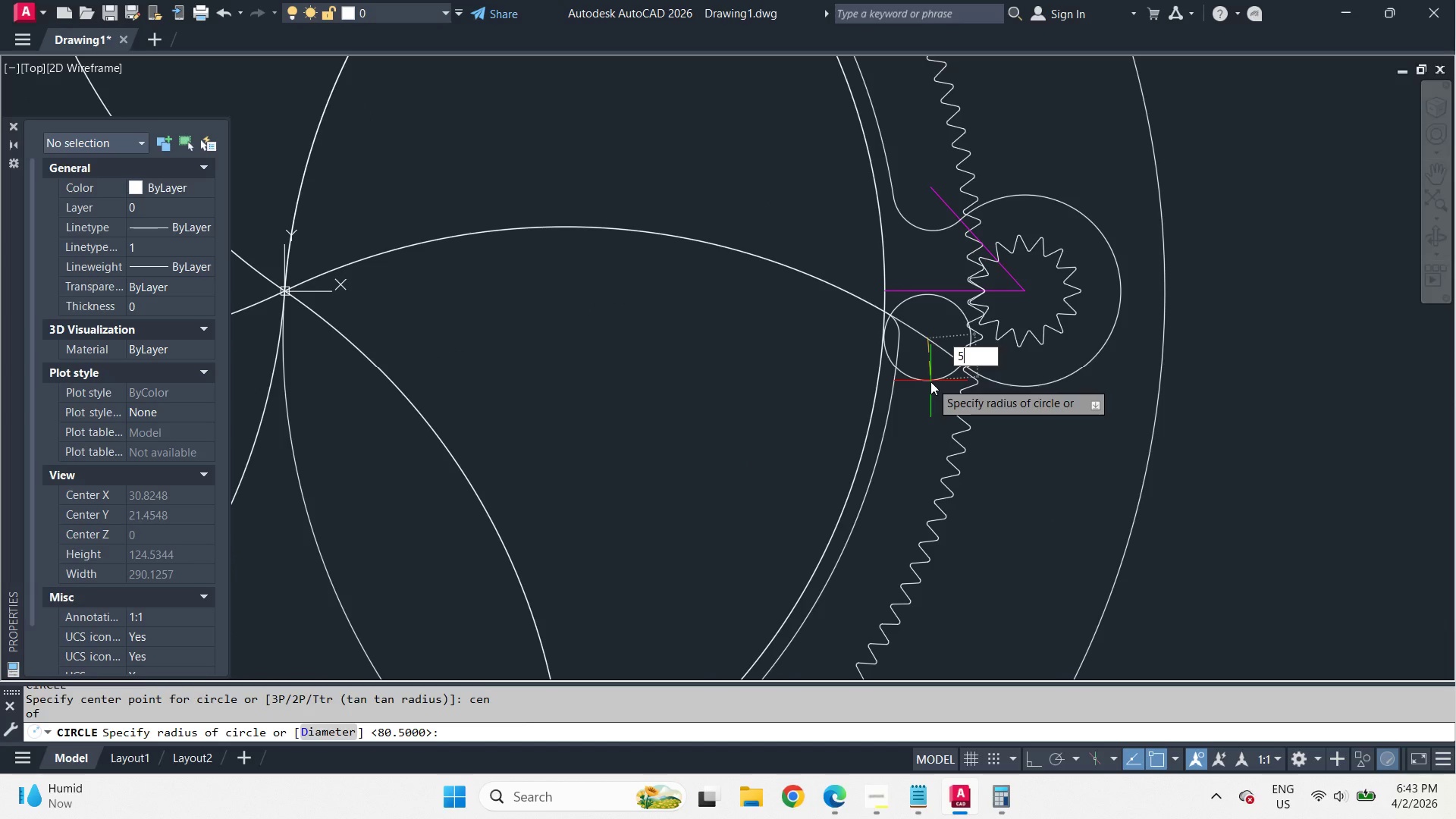 
key(Space)
 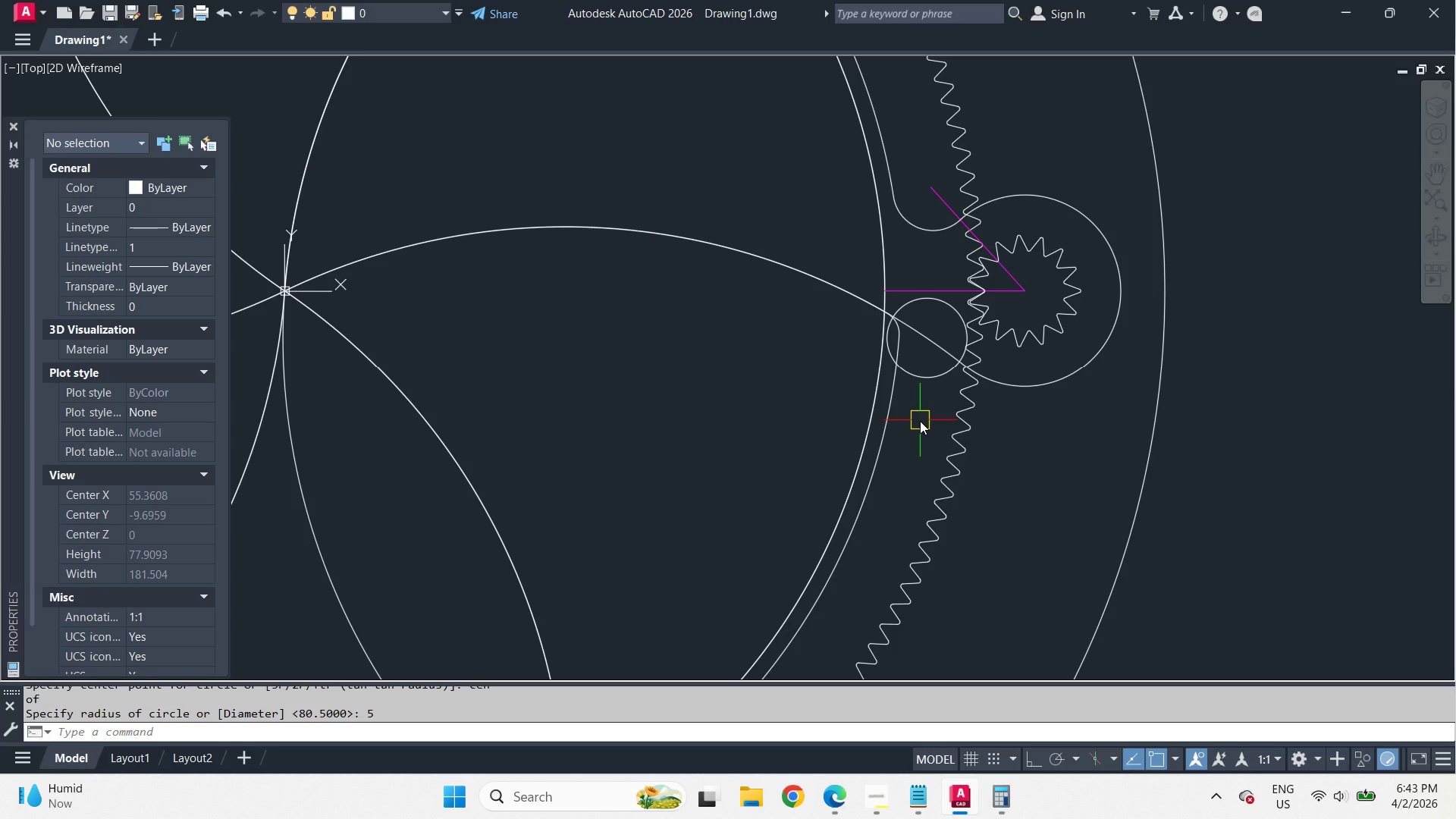 
scroll: coordinate [920, 419], scroll_direction: down, amount: 2.0
 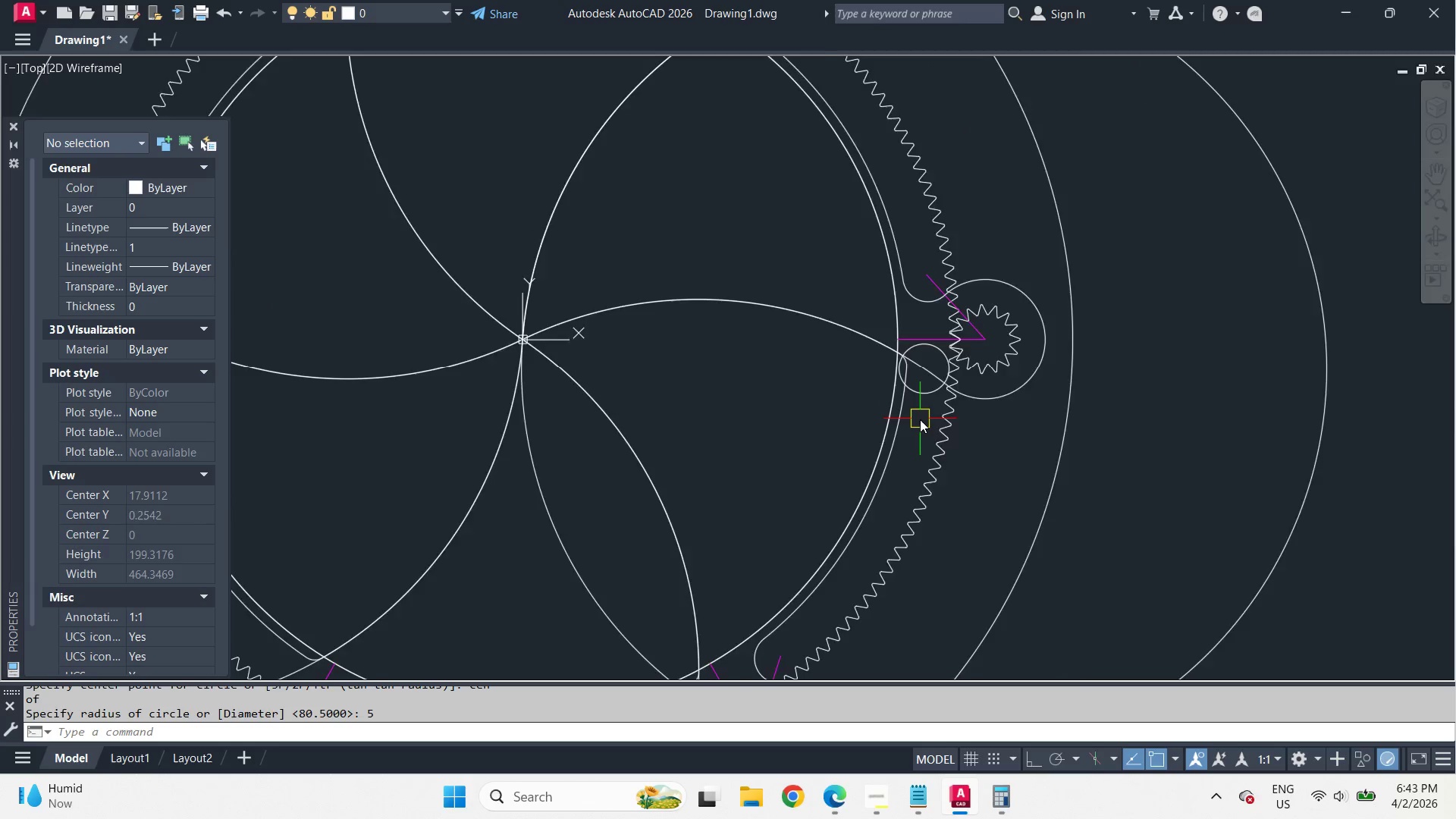 
scroll: coordinate [920, 419], scroll_direction: up, amount: 2.0
 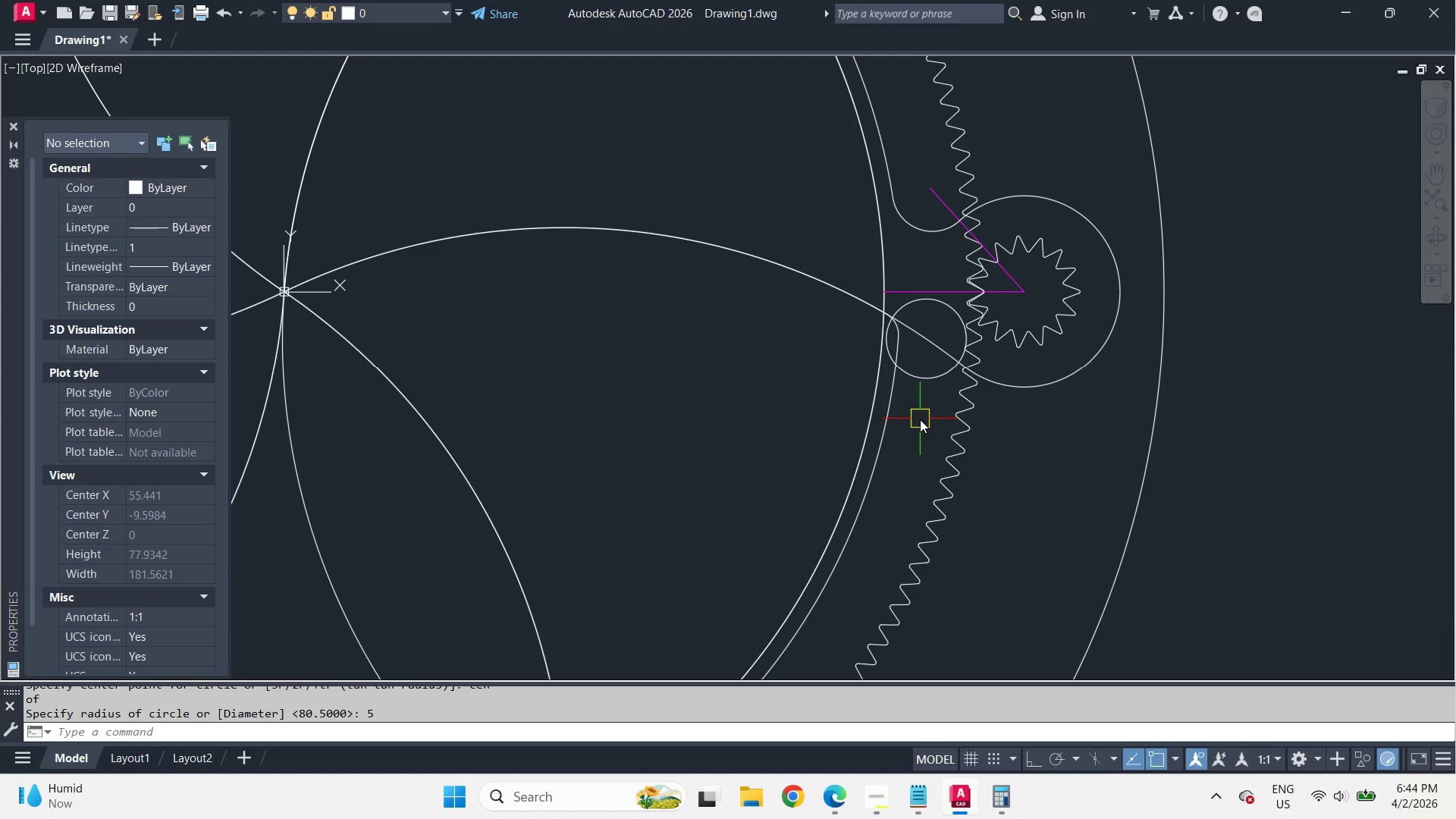 
wait(6.27)
 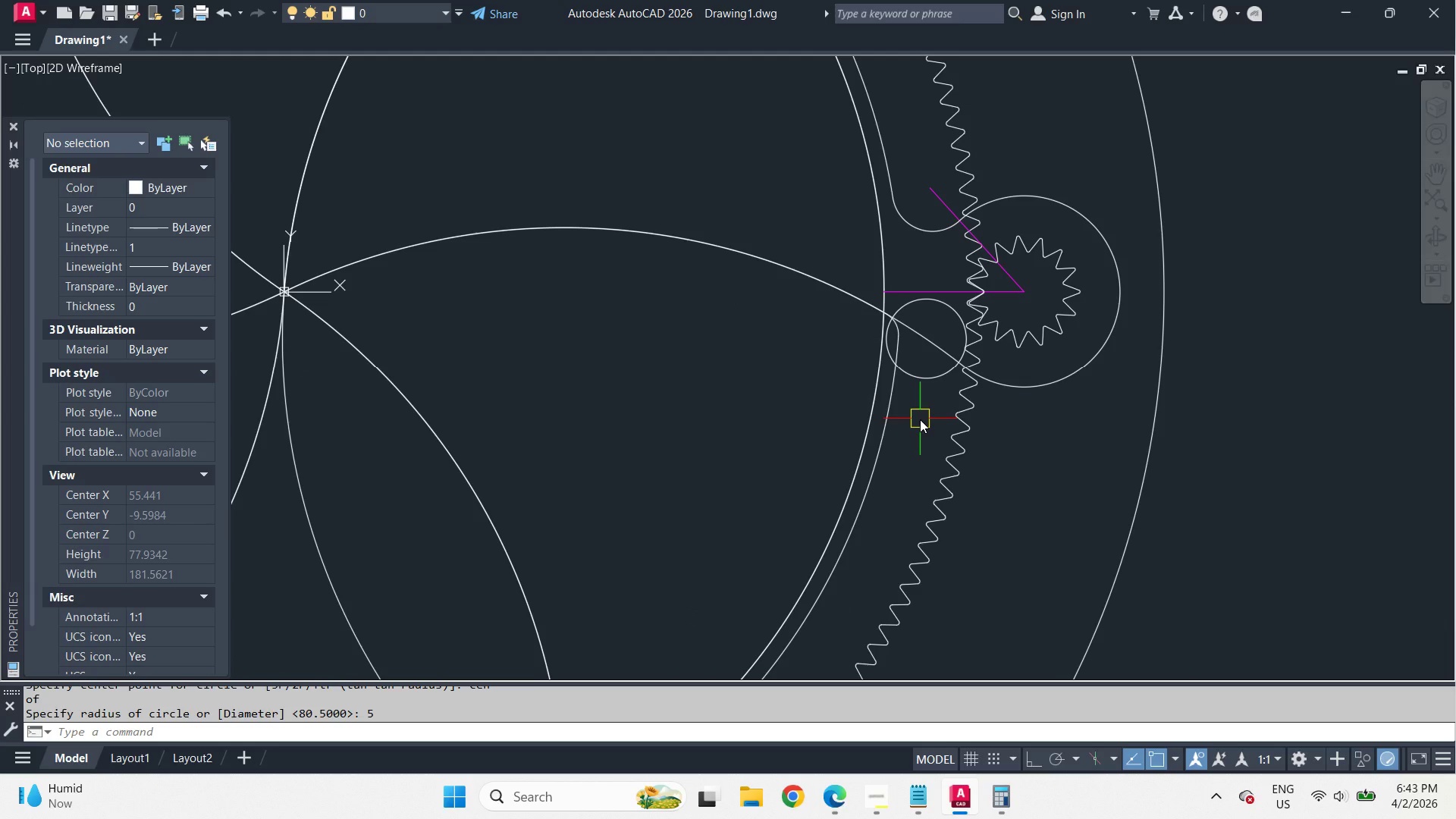 
scroll: coordinate [920, 419], scroll_direction: down, amount: 2.0
 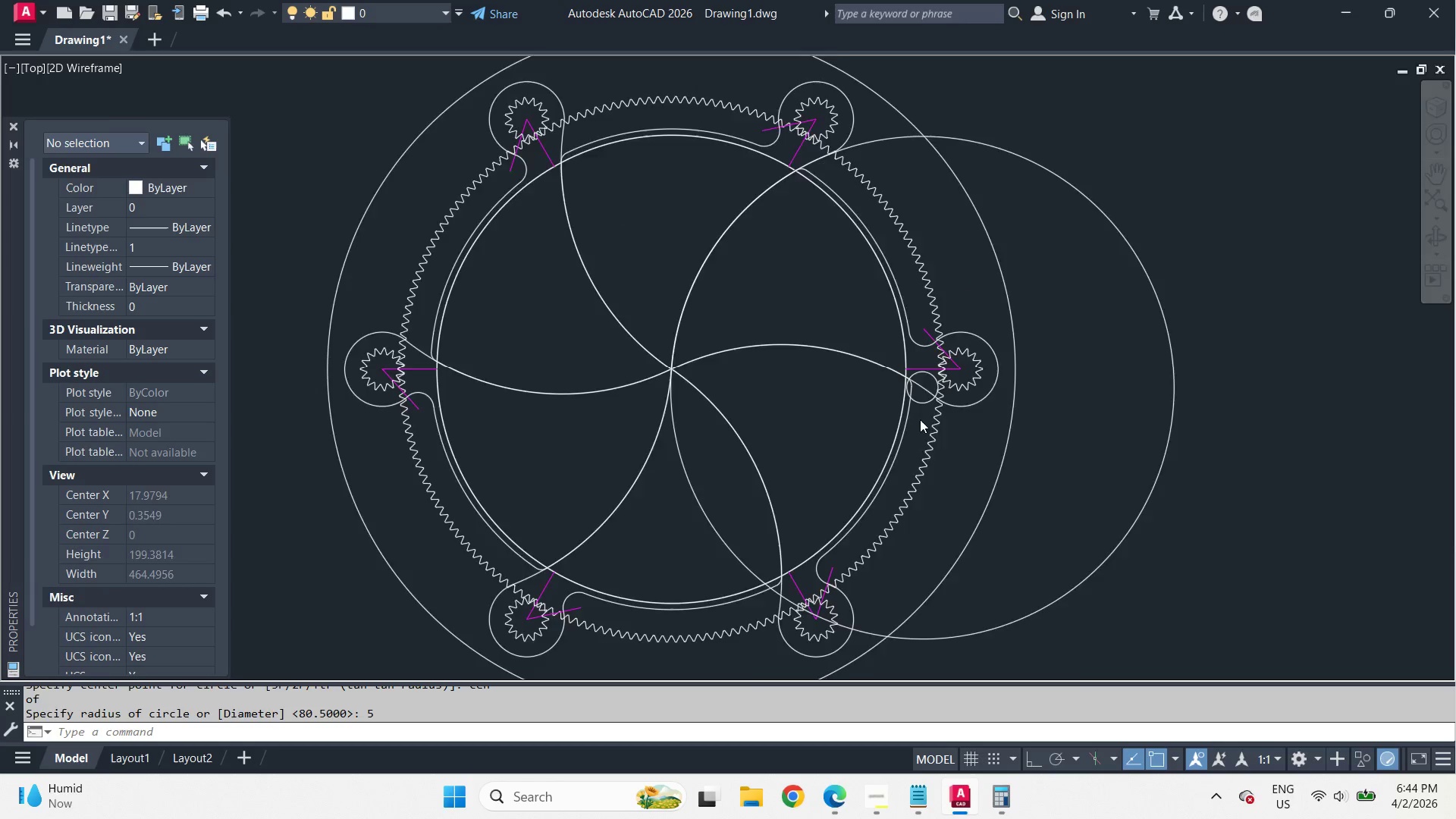 
scroll: coordinate [920, 419], scroll_direction: up, amount: 2.0
 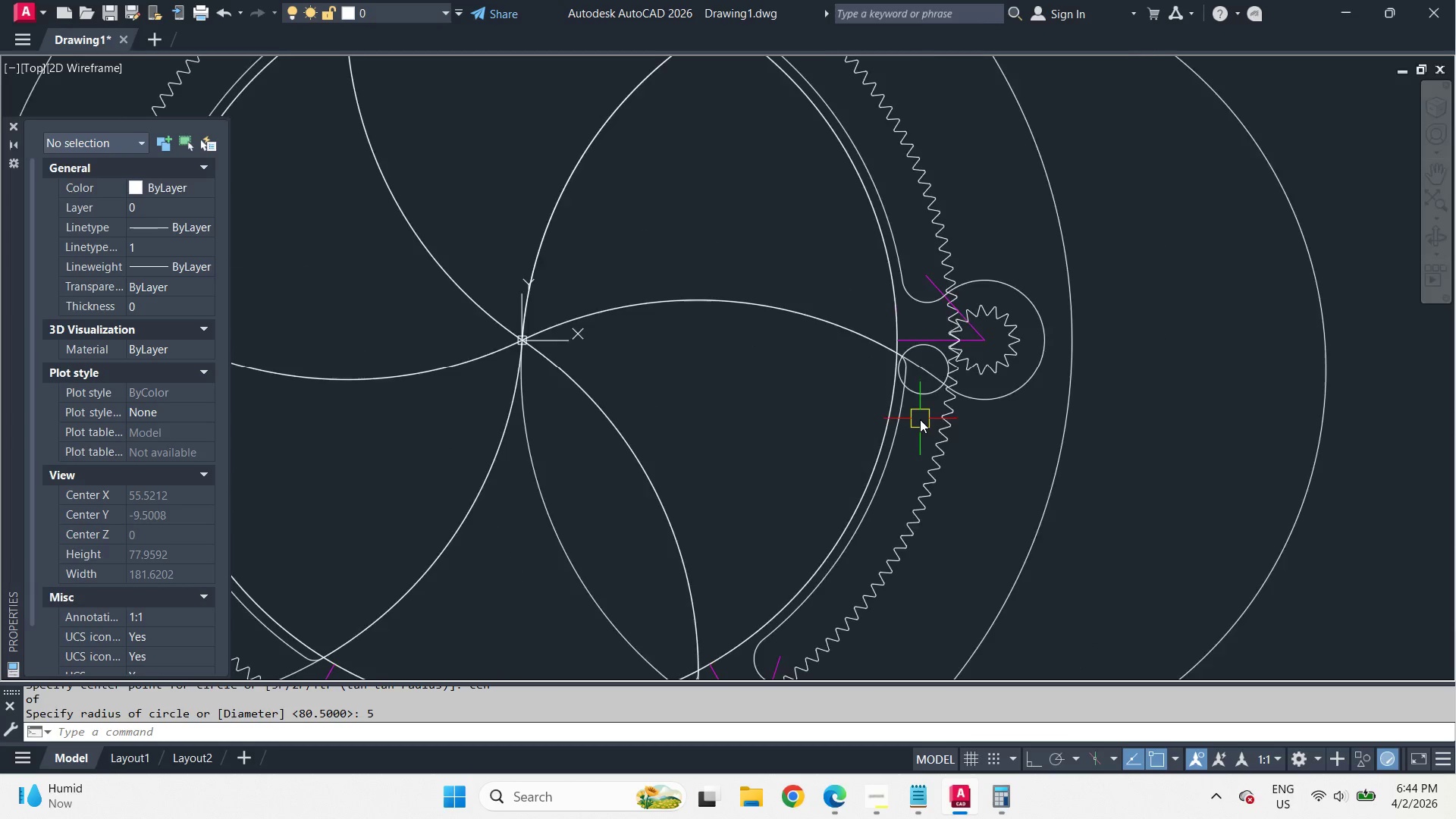 
scroll: coordinate [920, 419], scroll_direction: down, amount: 3.0
 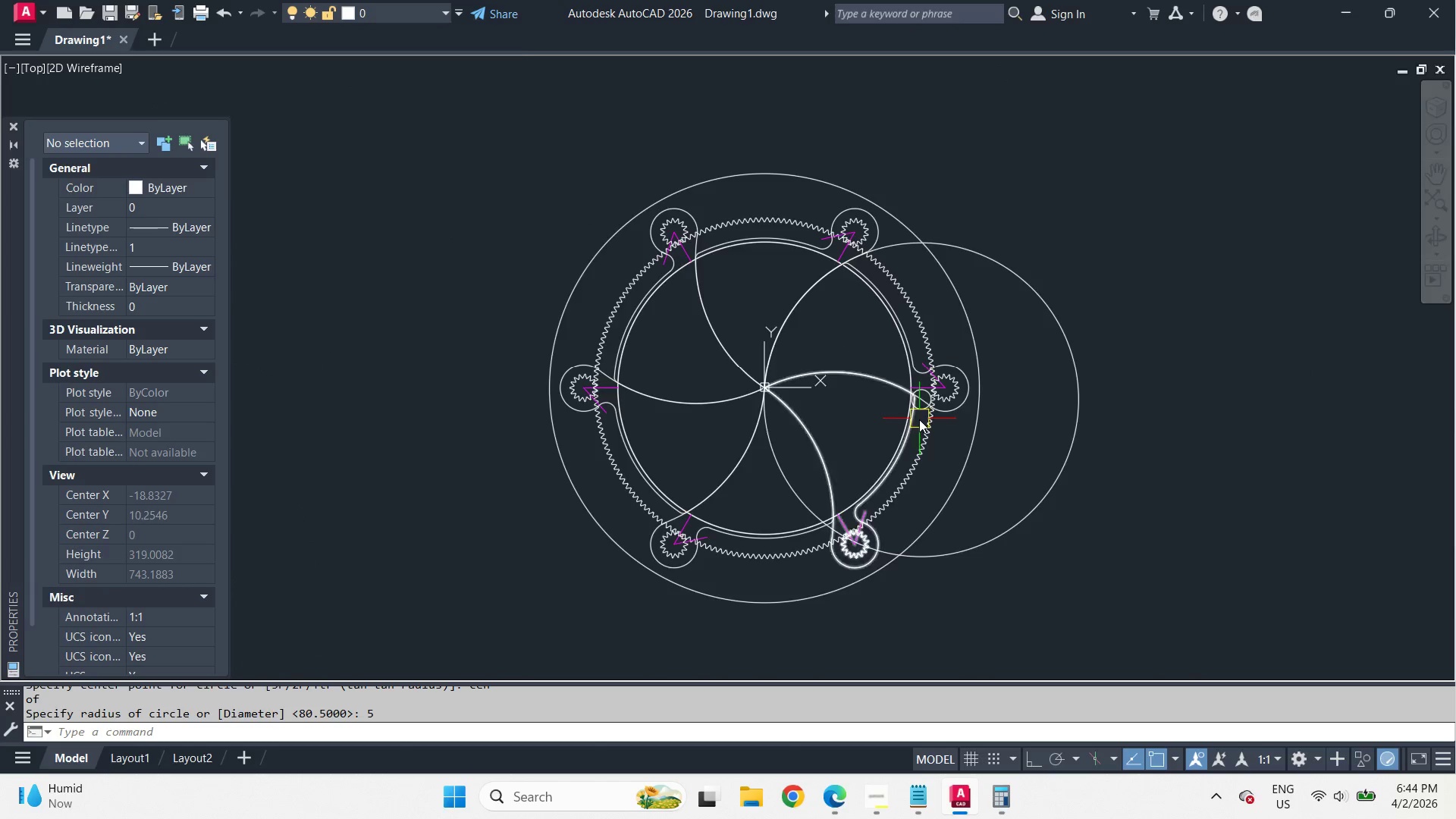 
scroll: coordinate [919, 419], scroll_direction: up, amount: 1.0
 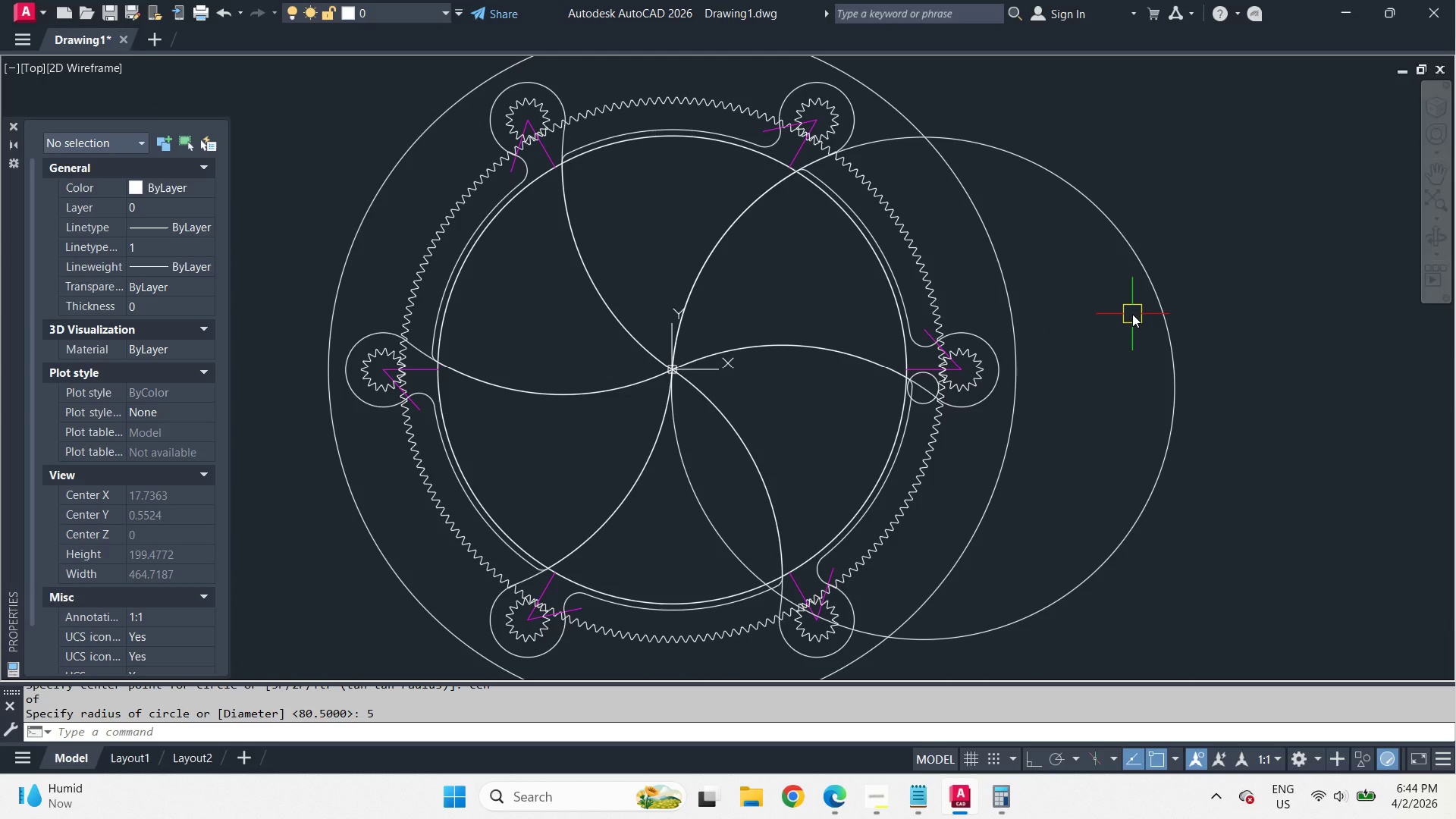 
wait(10.65)
 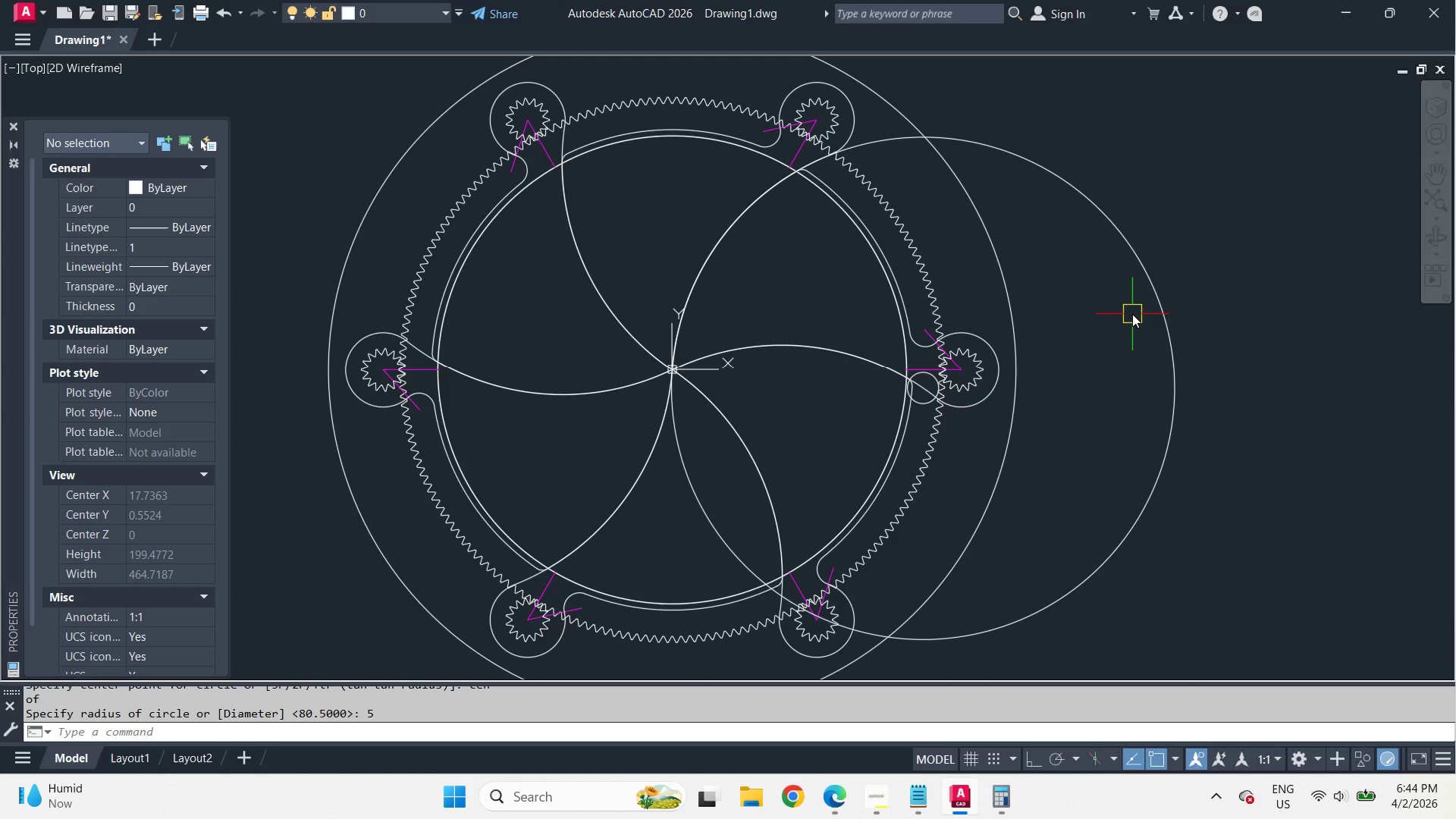 
scroll: coordinate [863, 228], scroll_direction: up, amount: 1.0
 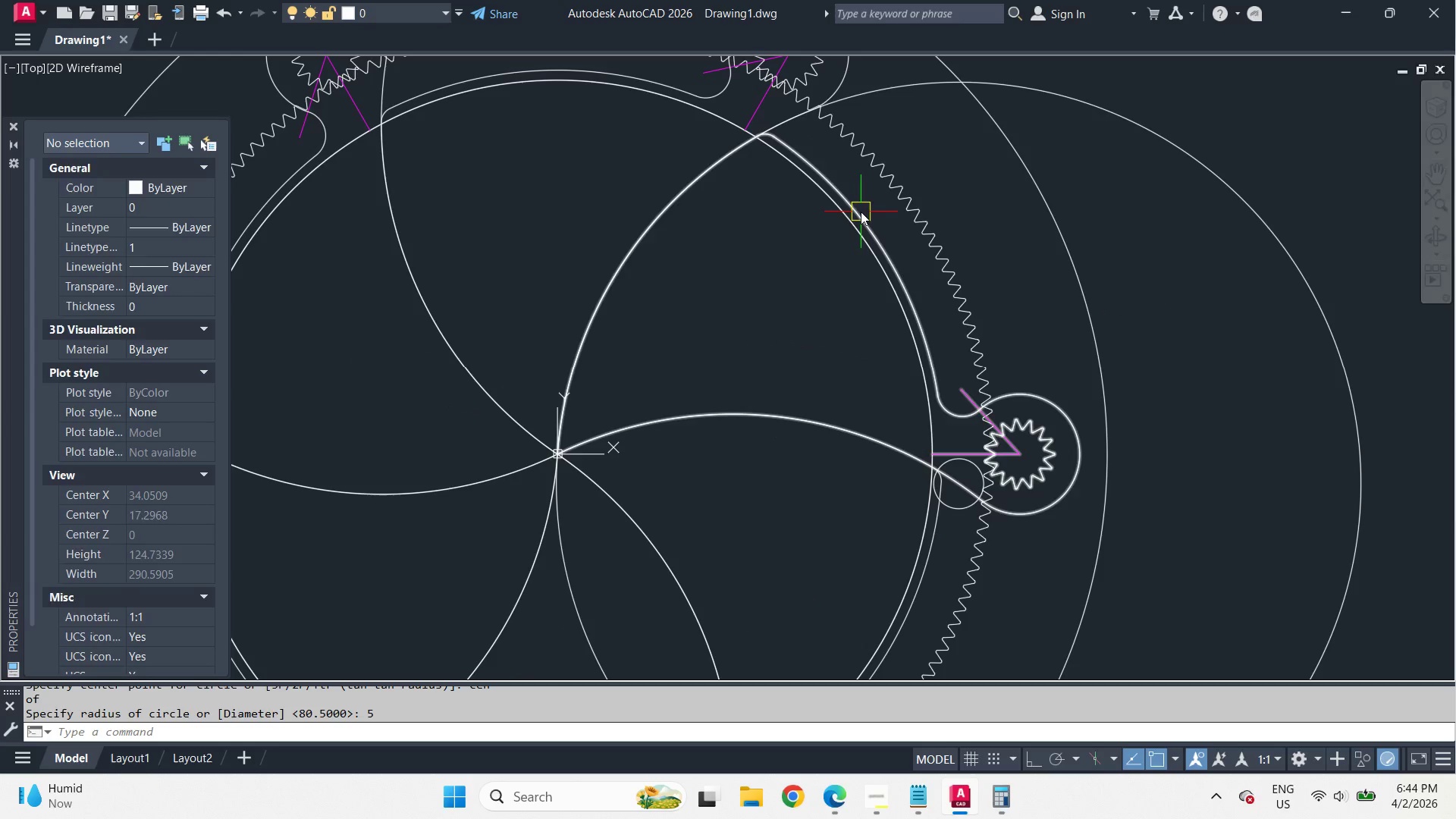 
left_click([861, 212])
 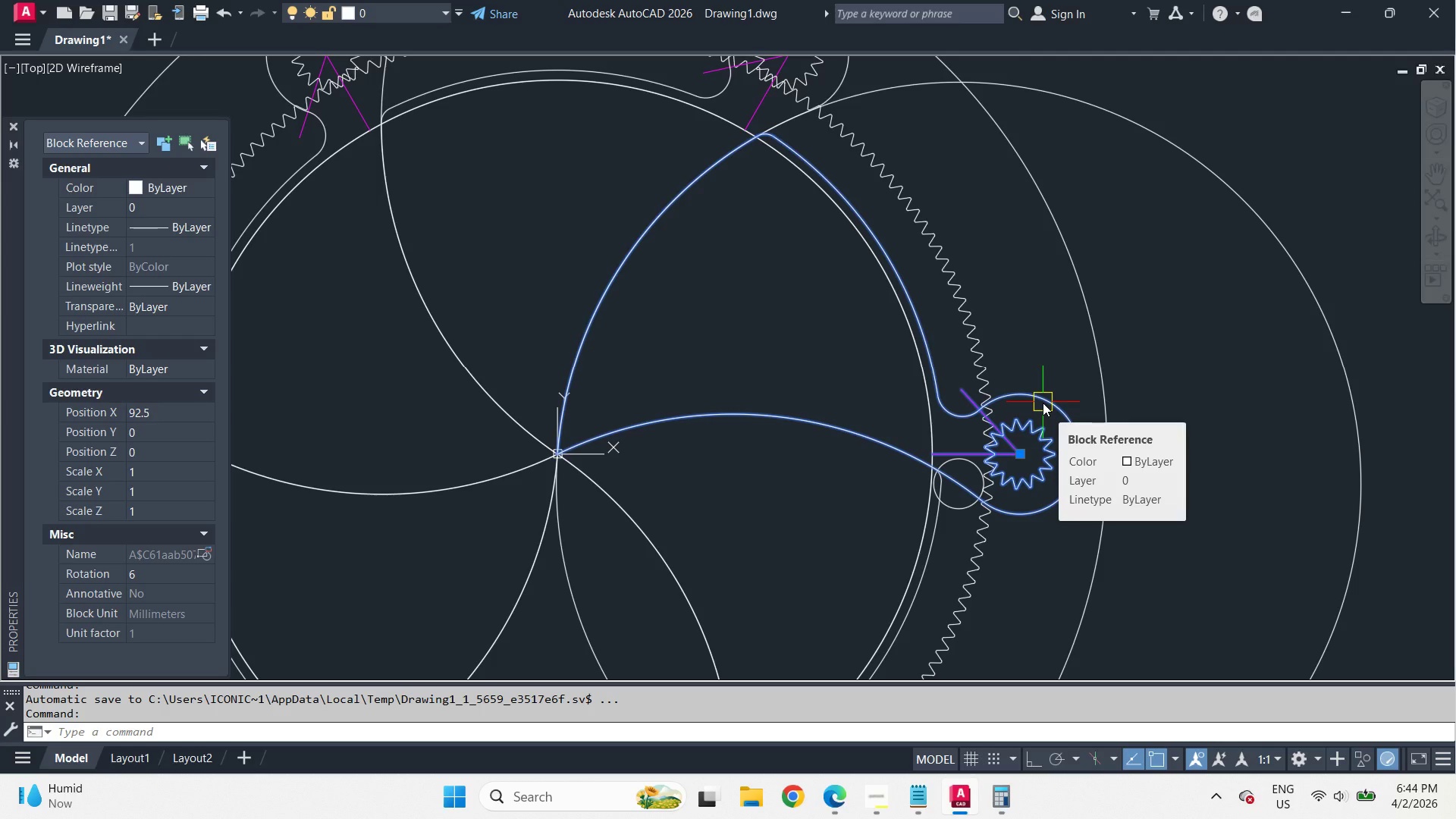 
wait(6.83)
 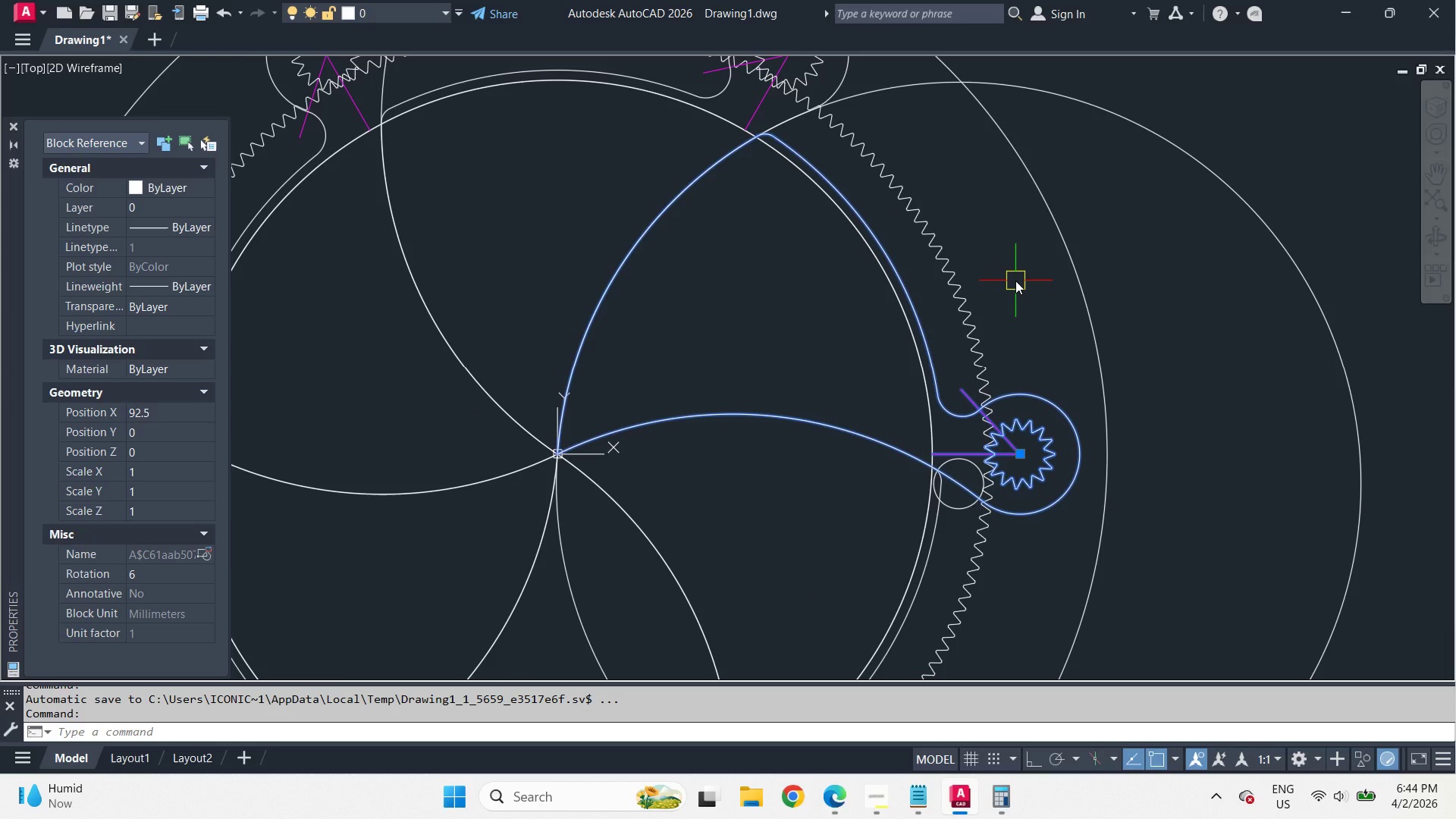 
right_click([1043, 403])
 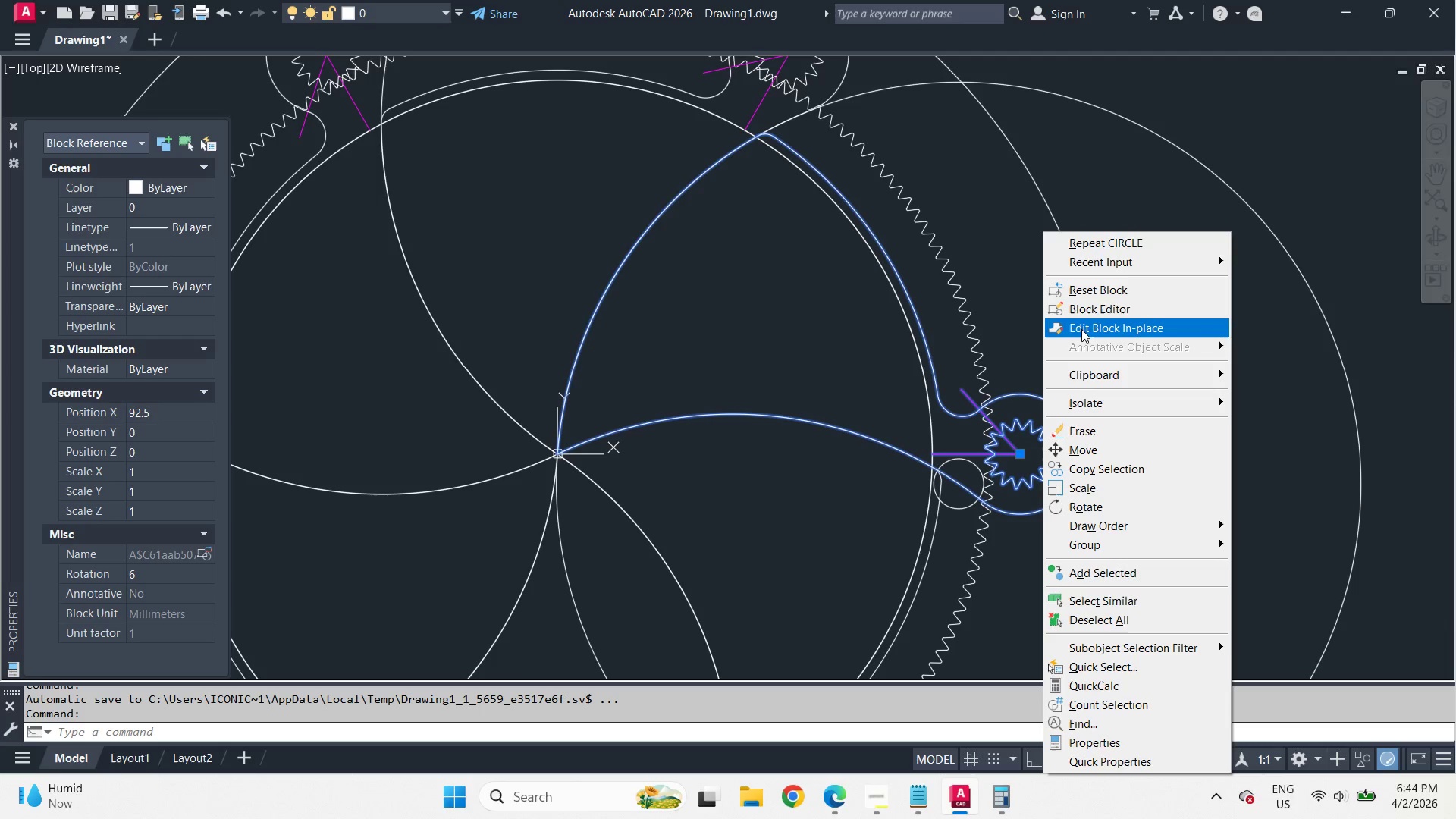 
left_click([1082, 328])
 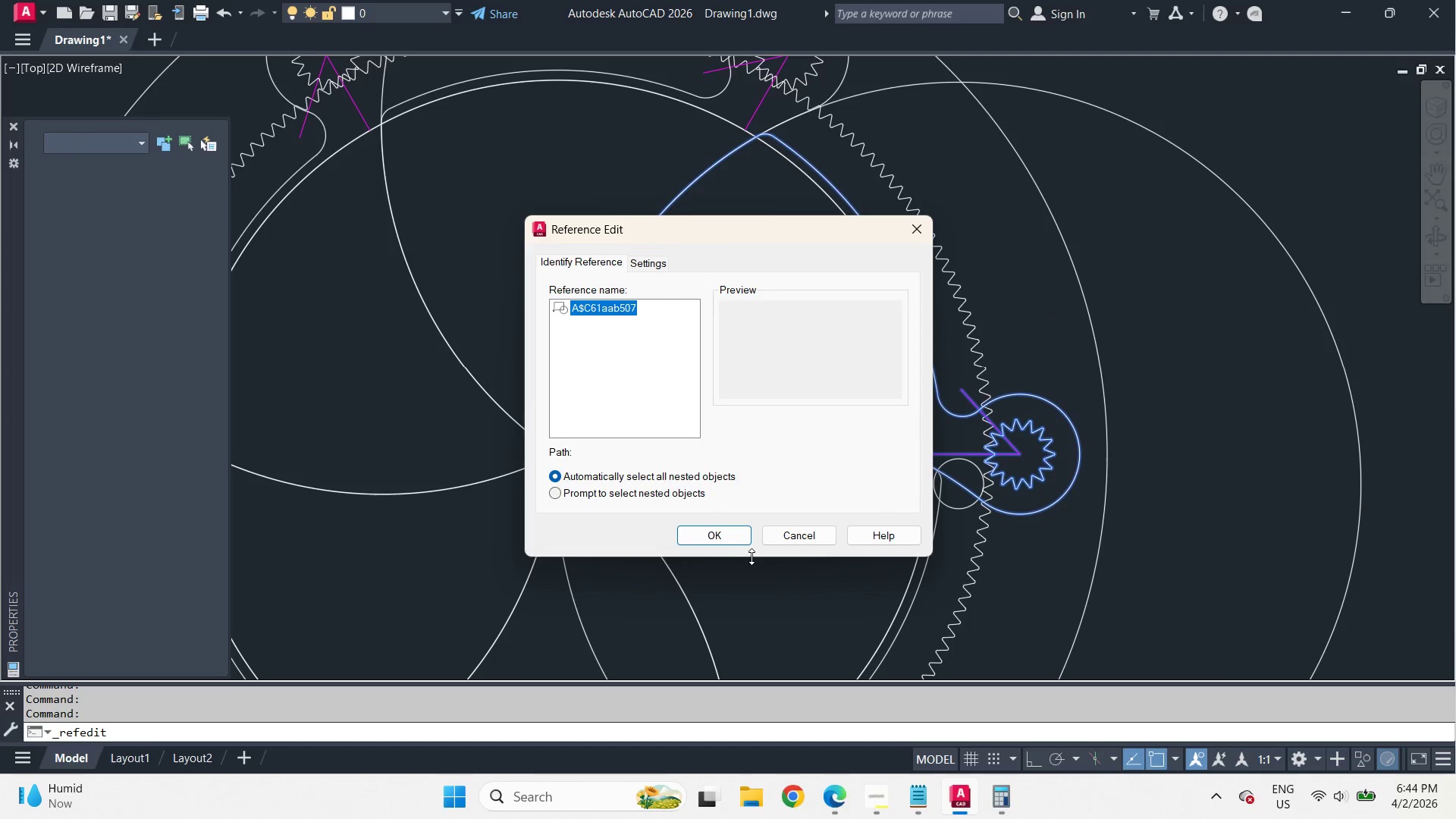 
left_click([735, 544])
 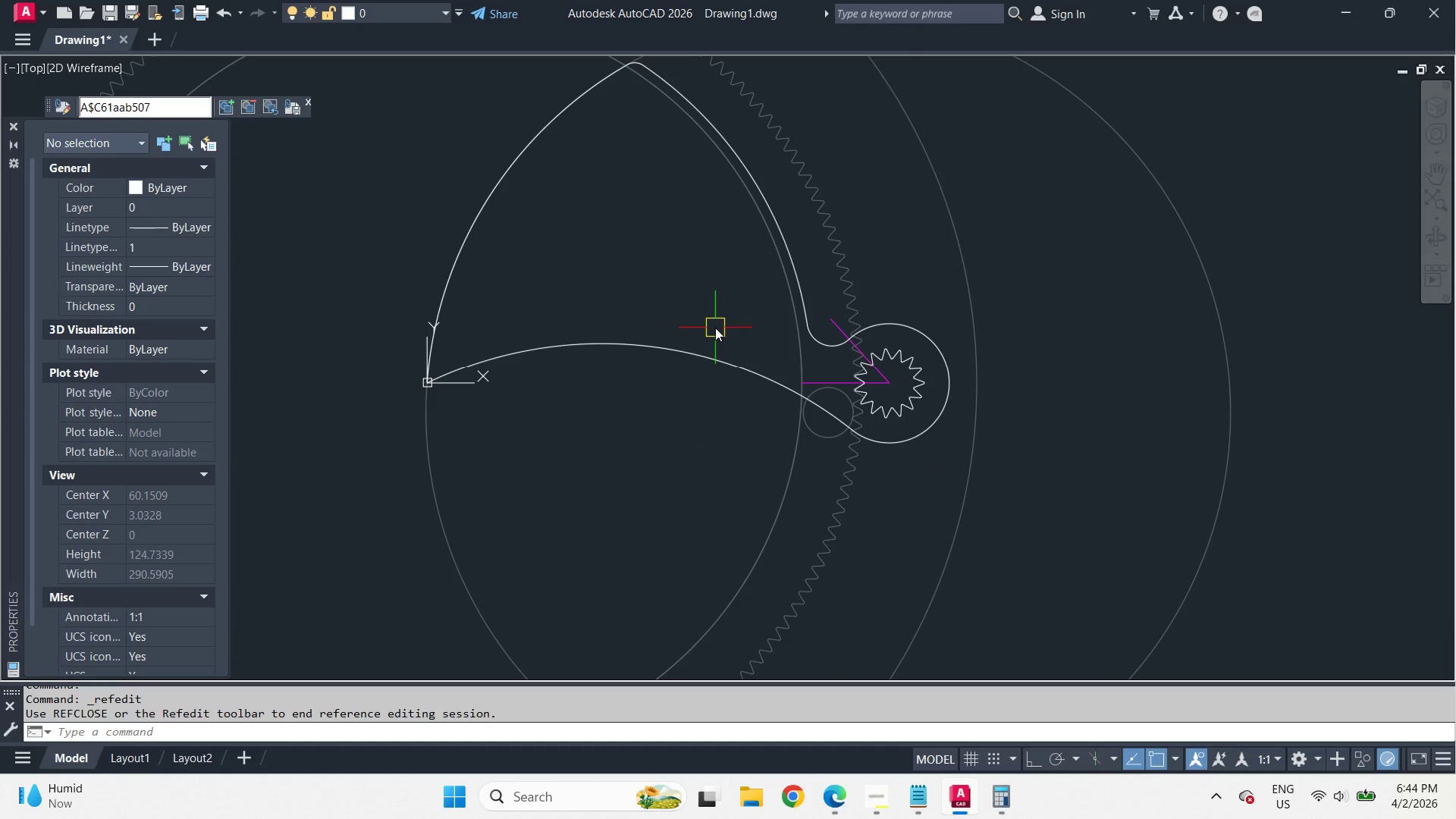 
scroll: coordinate [880, 450], scroll_direction: up, amount: 2.0
 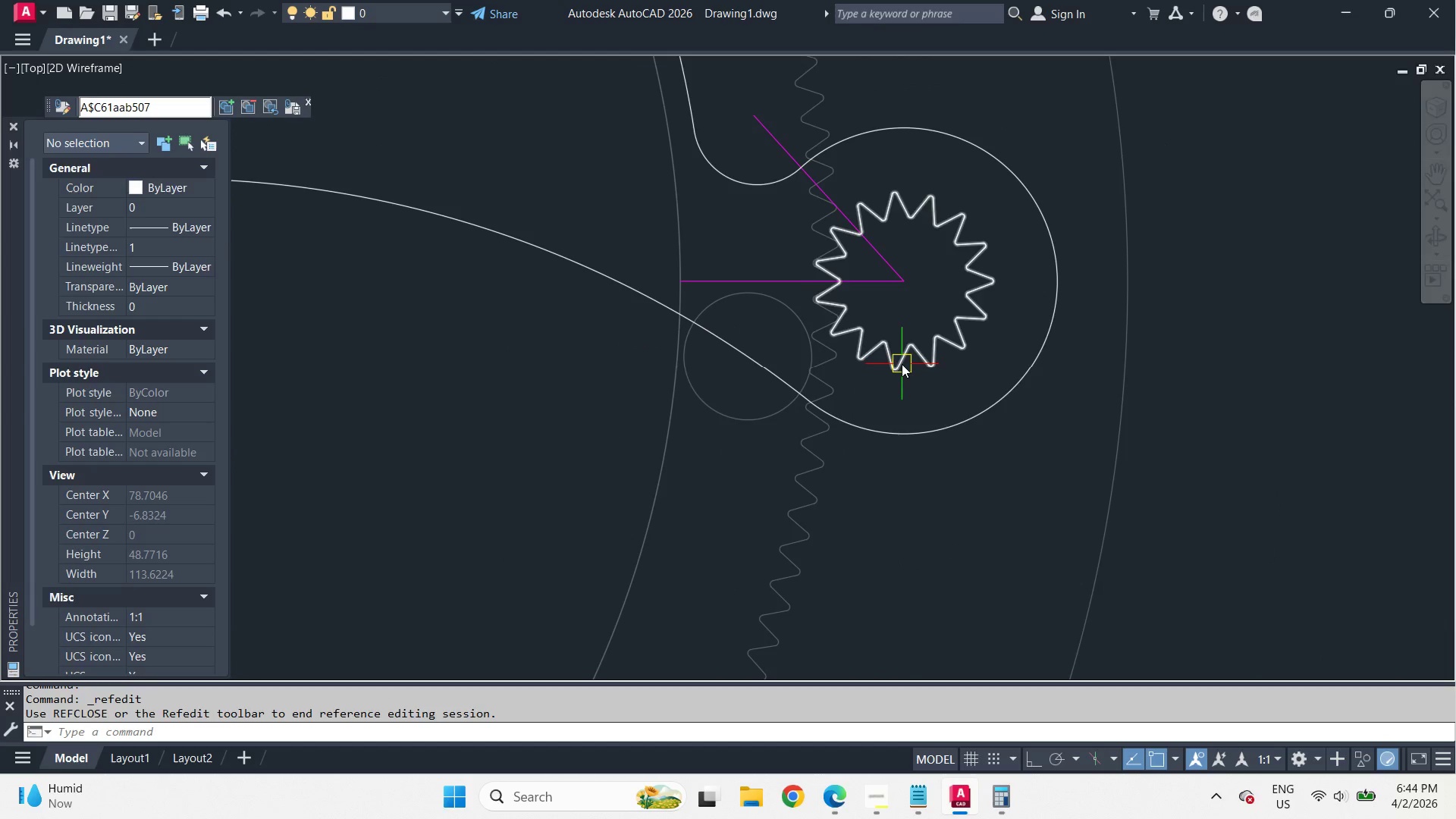 
left_click([902, 364])
 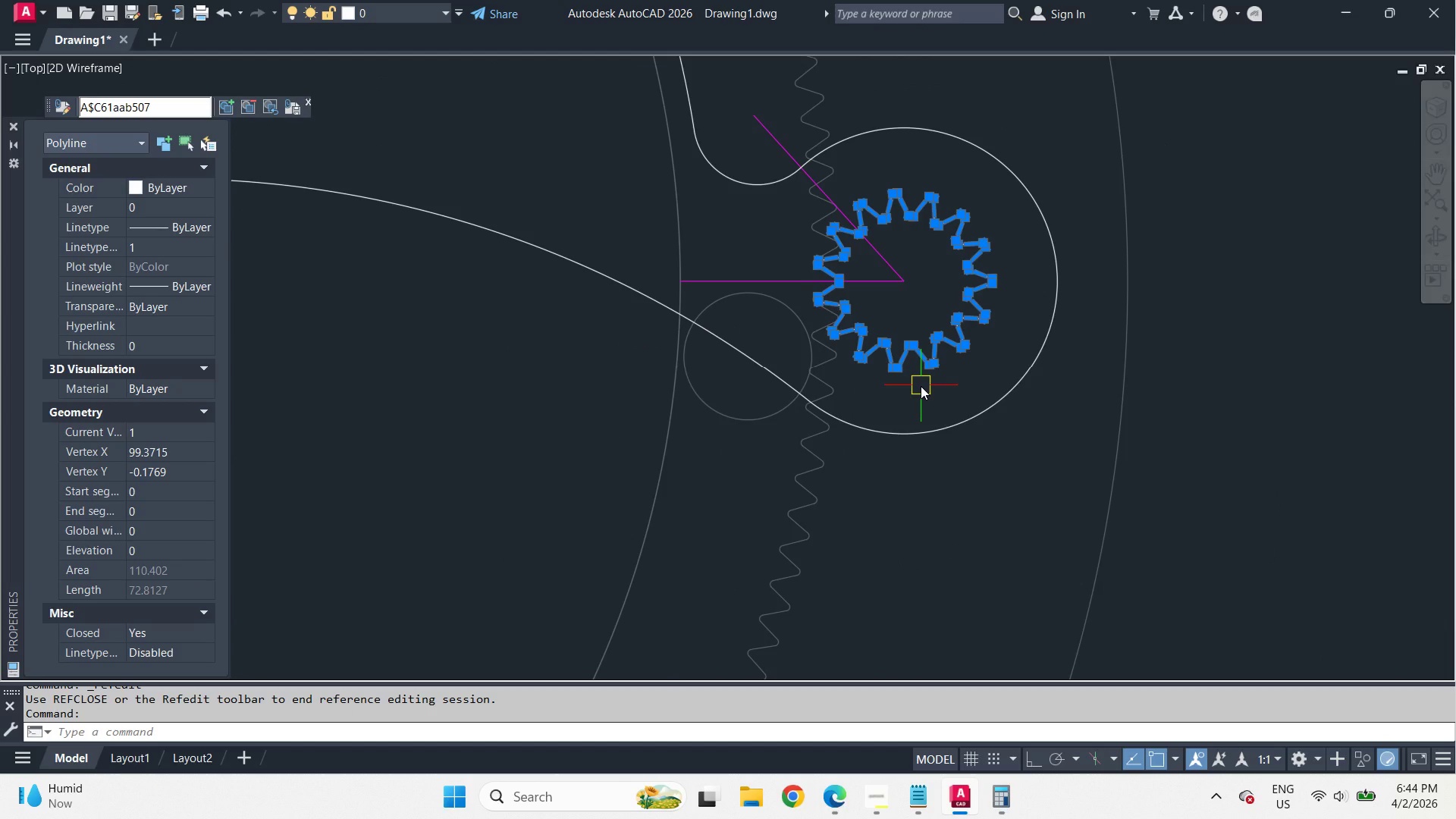 
type(co)
 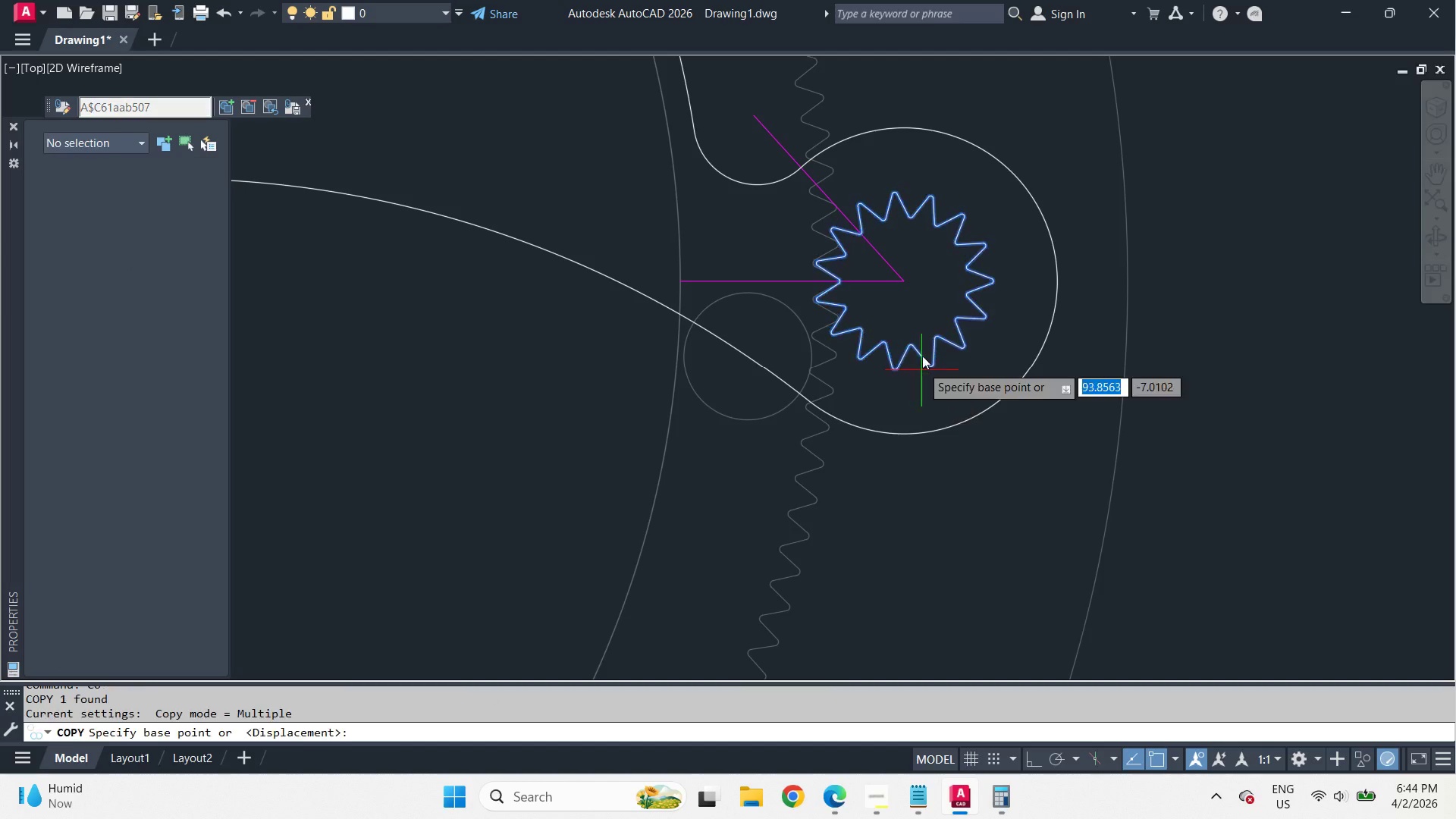 
hold_key(key=Space, duration=2.98)
 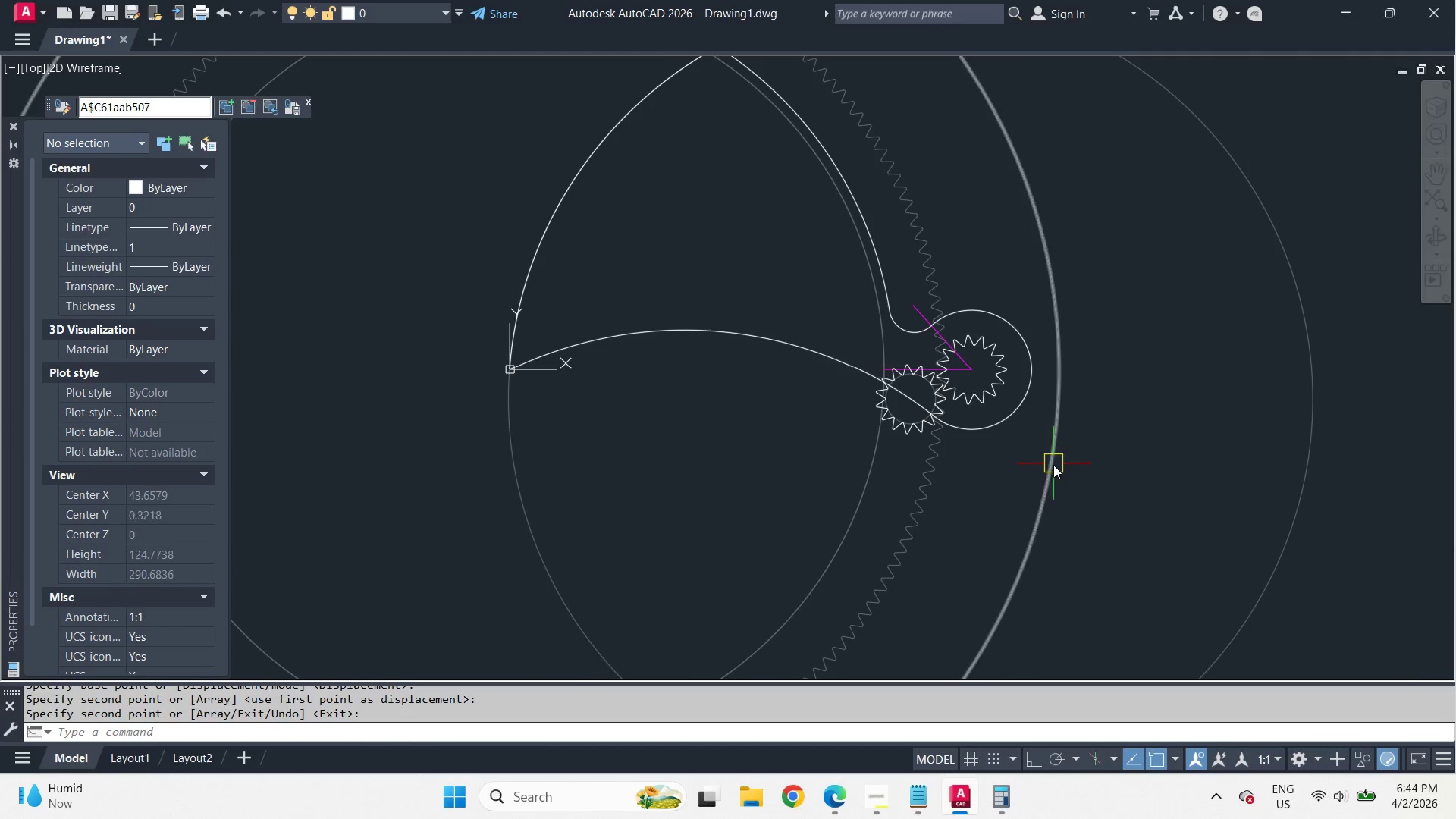 
left_click_drag(start_coordinate=[750, 353], to_coordinate=[754, 361])
 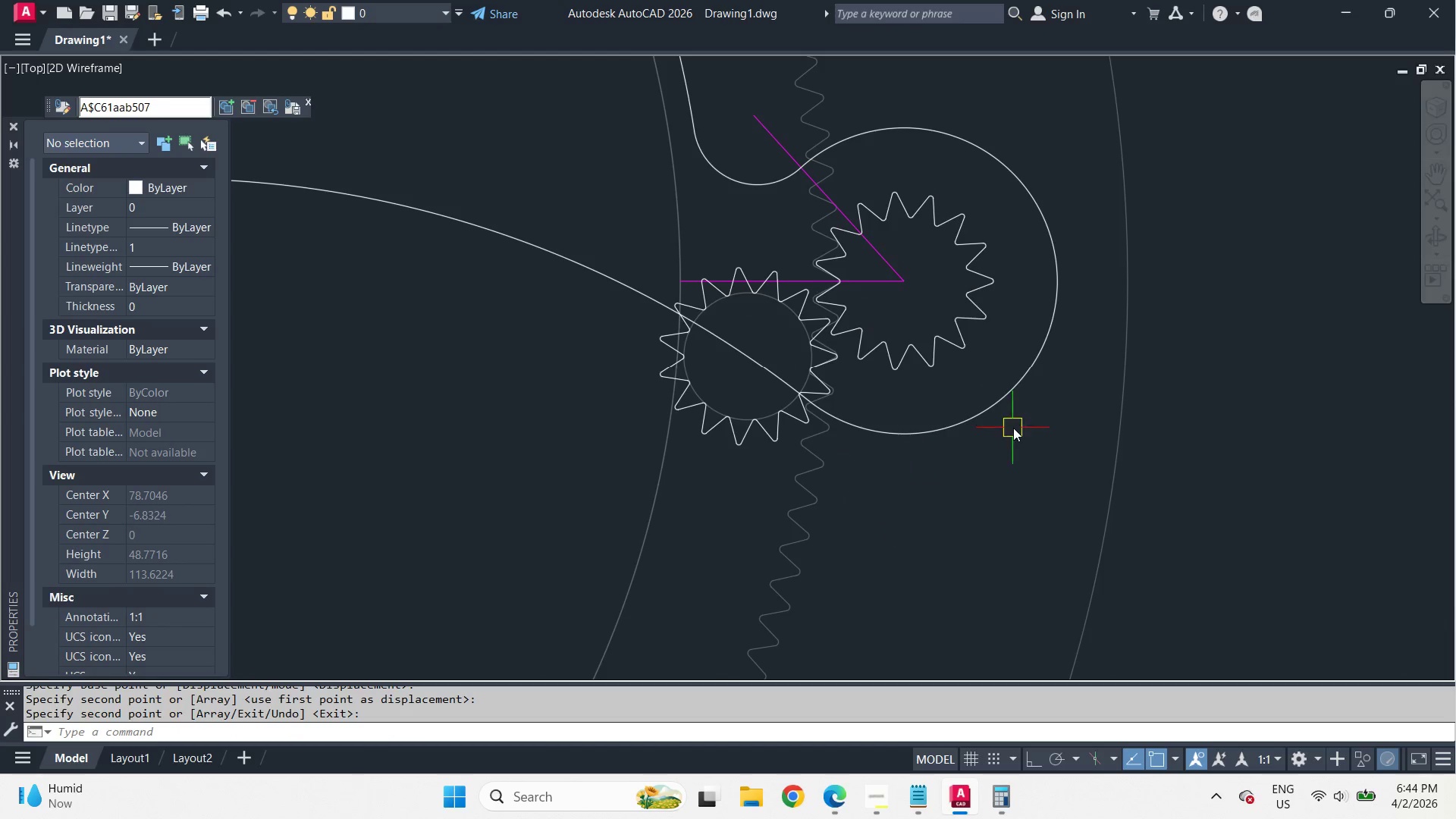 
scroll: coordinate [1016, 427], scroll_direction: down, amount: 2.0
 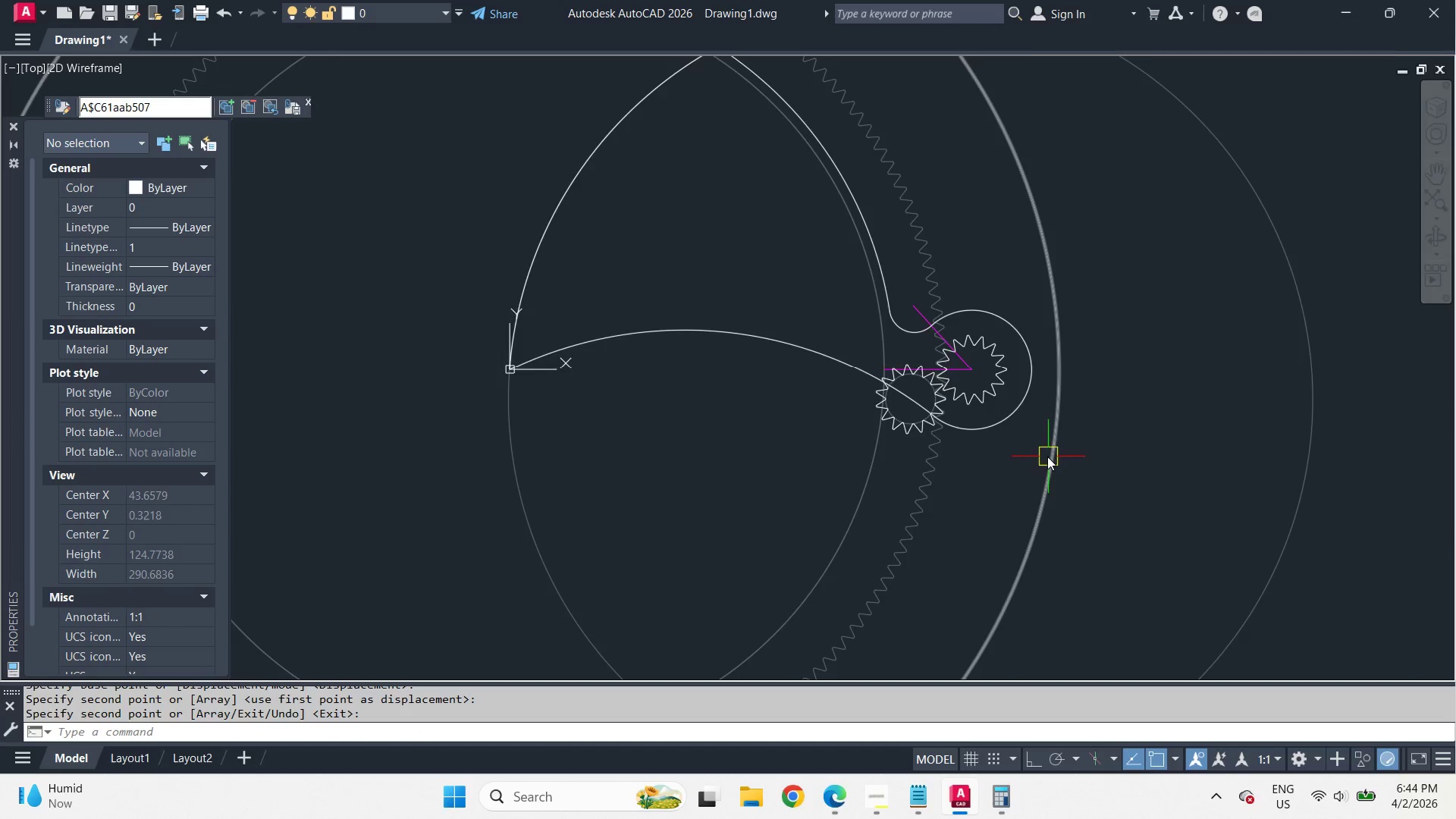 
scroll: coordinate [1042, 452], scroll_direction: up, amount: 1.0
 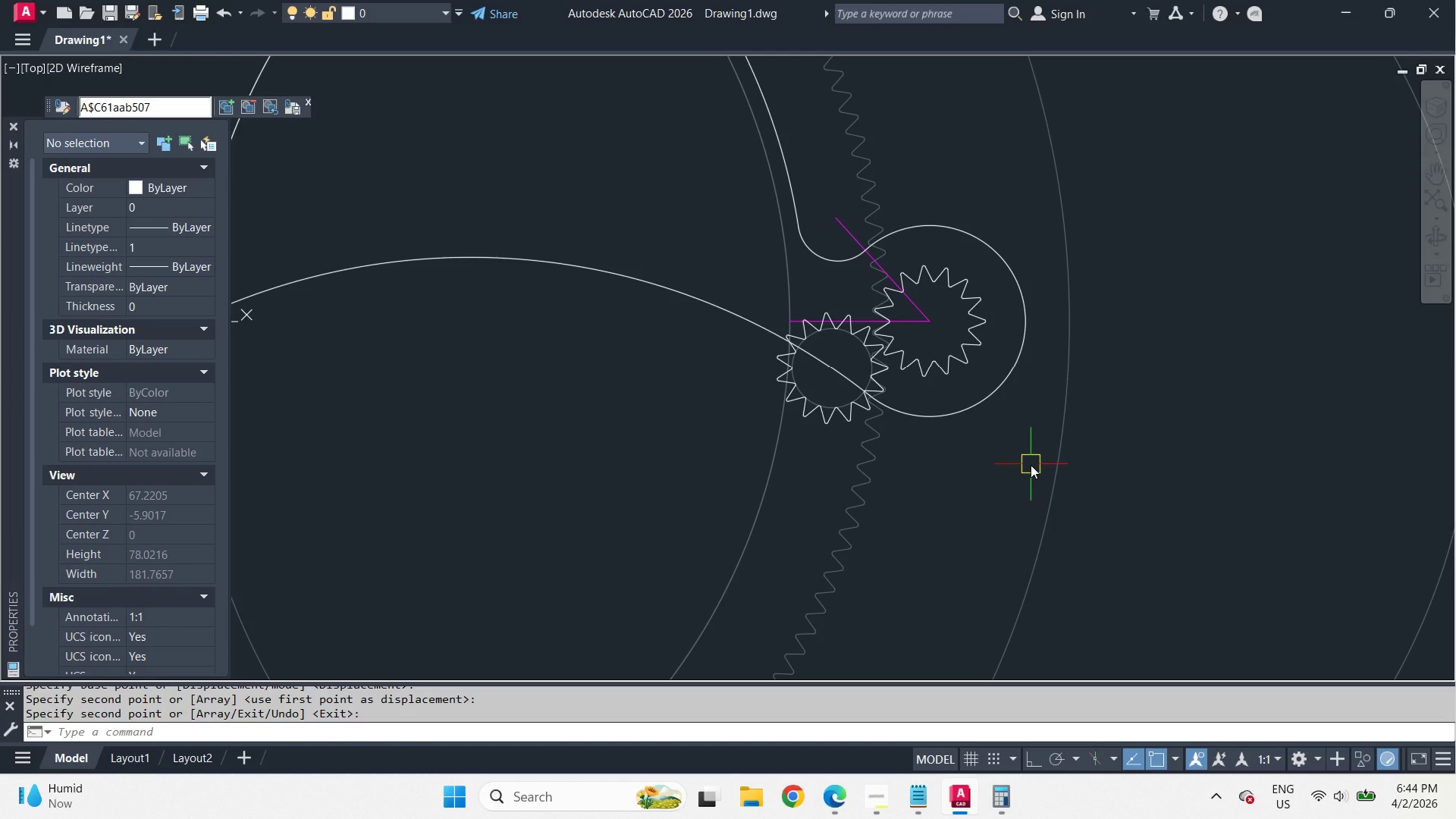 
scroll: coordinate [1031, 465], scroll_direction: down, amount: 1.0
 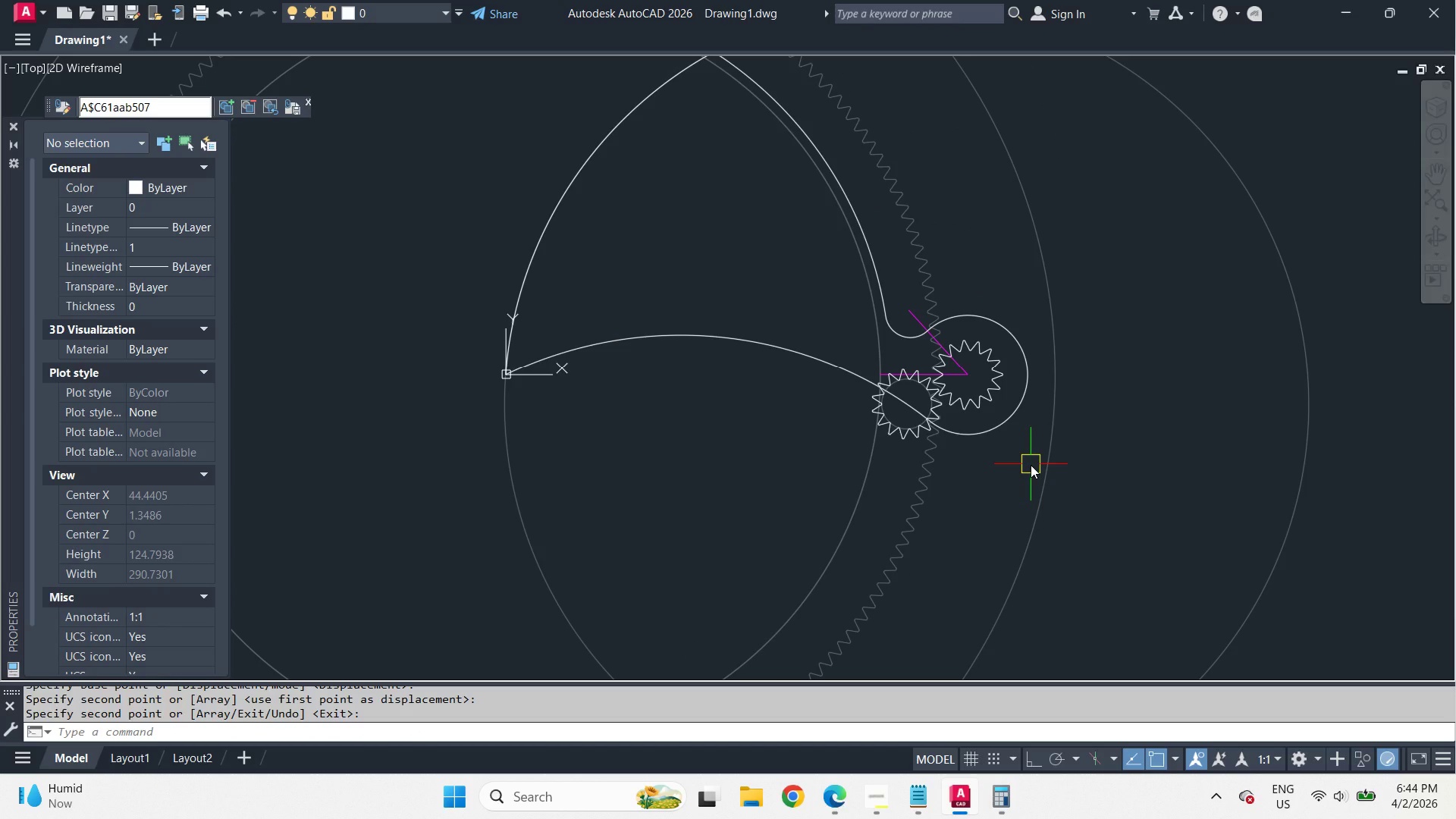 
wait(7.92)
 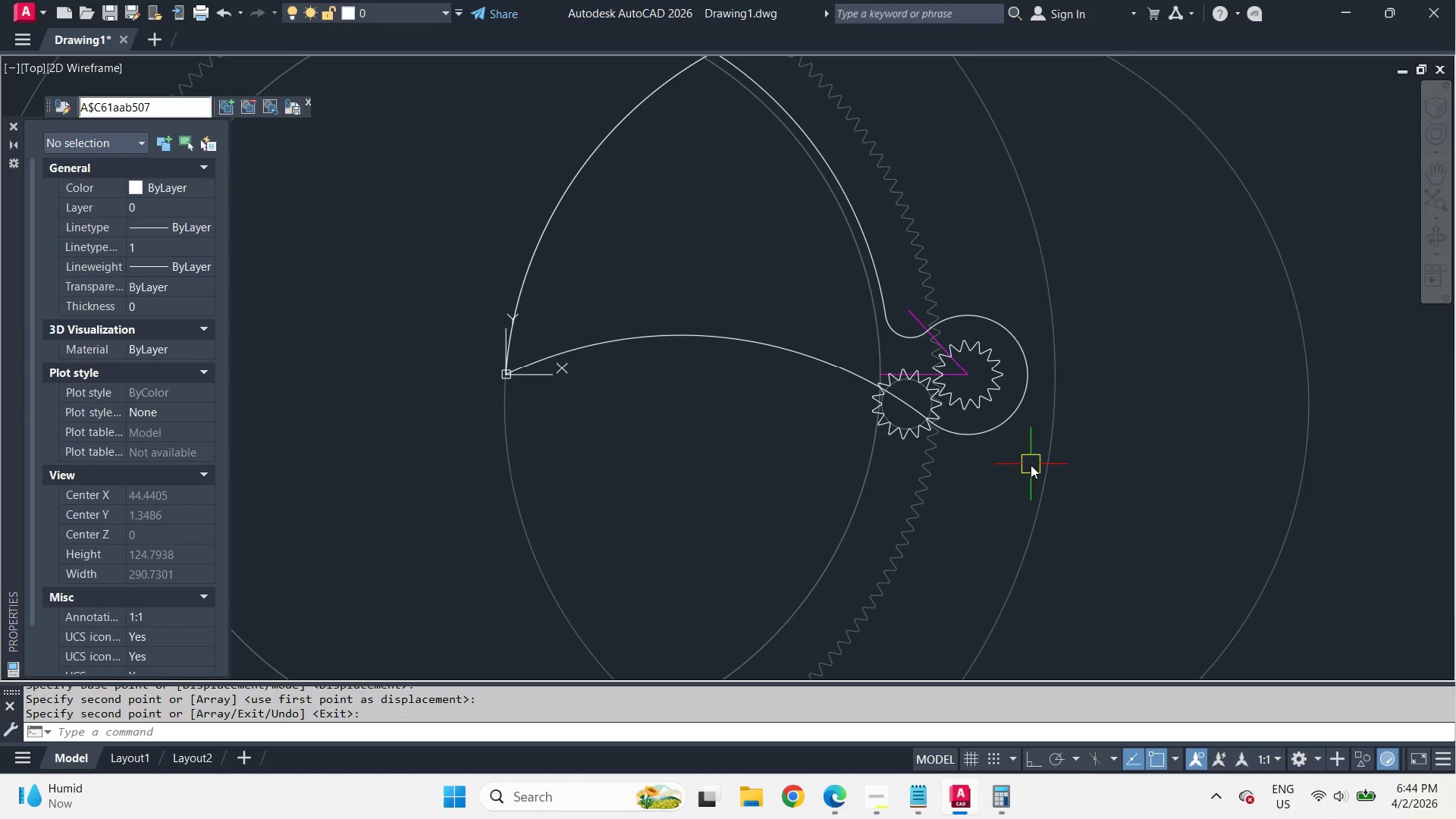 
scroll: coordinate [1031, 465], scroll_direction: up, amount: 1.0
 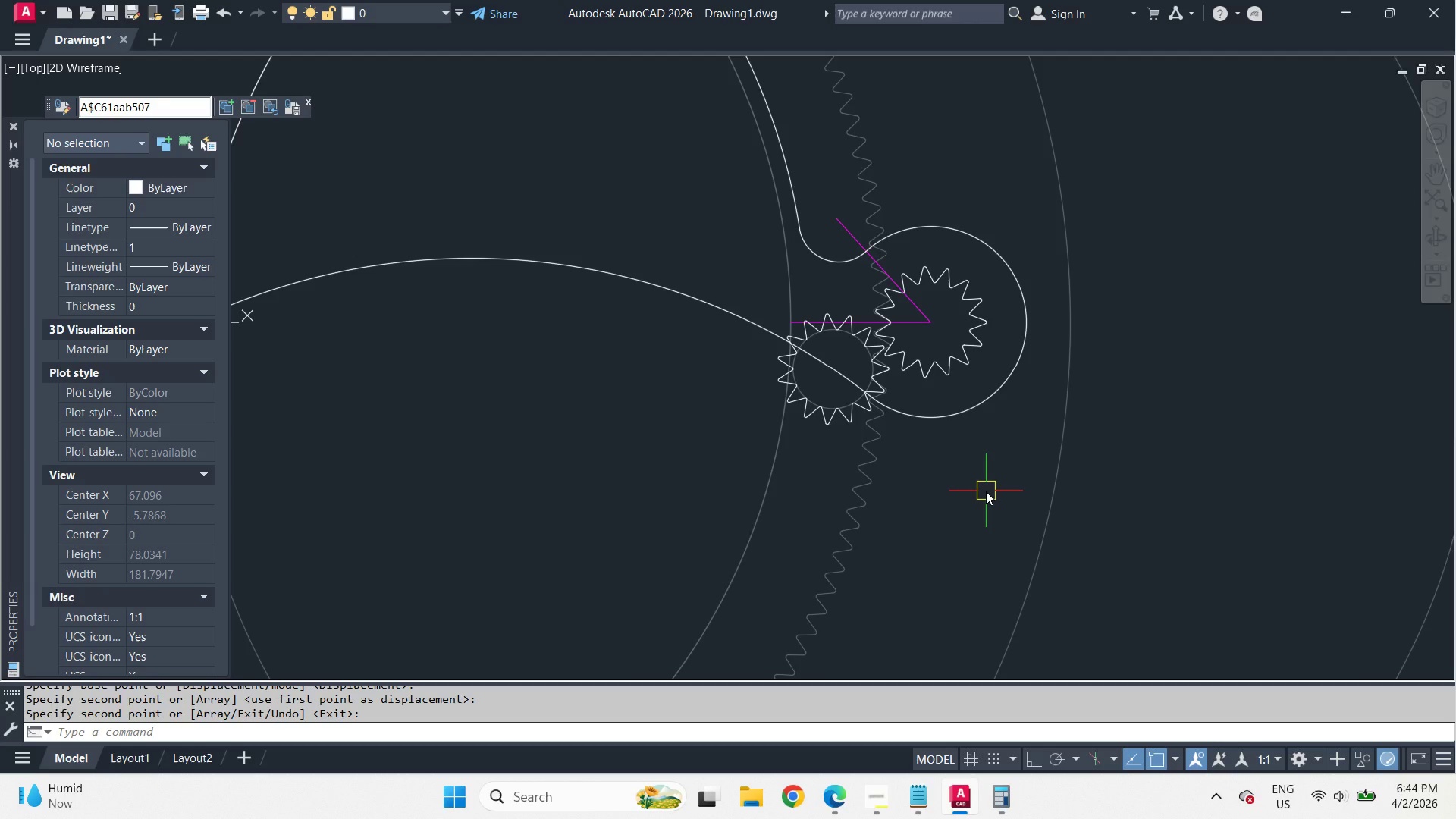 
wait(11.85)
 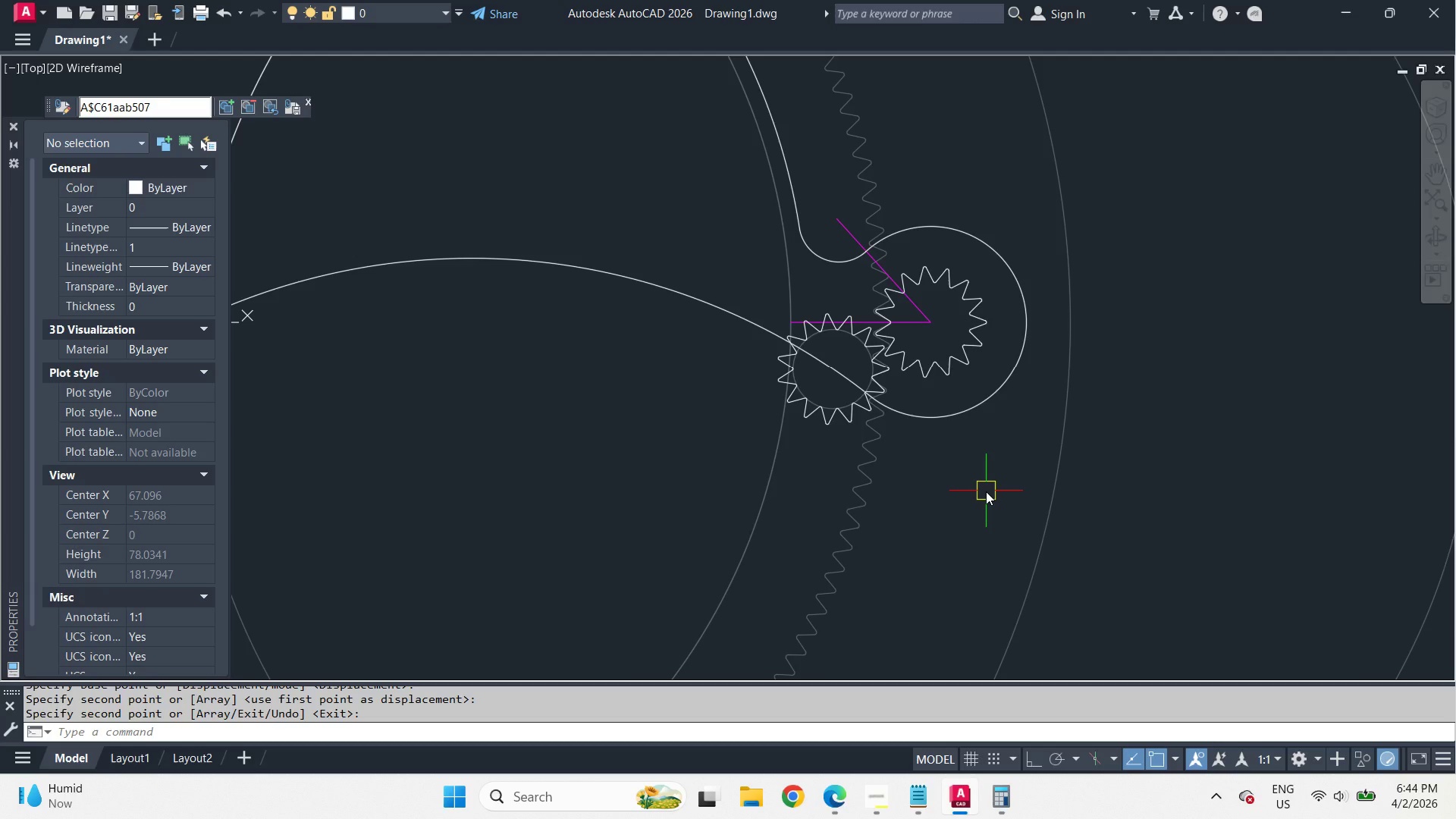 
left_click([1005, 276])
 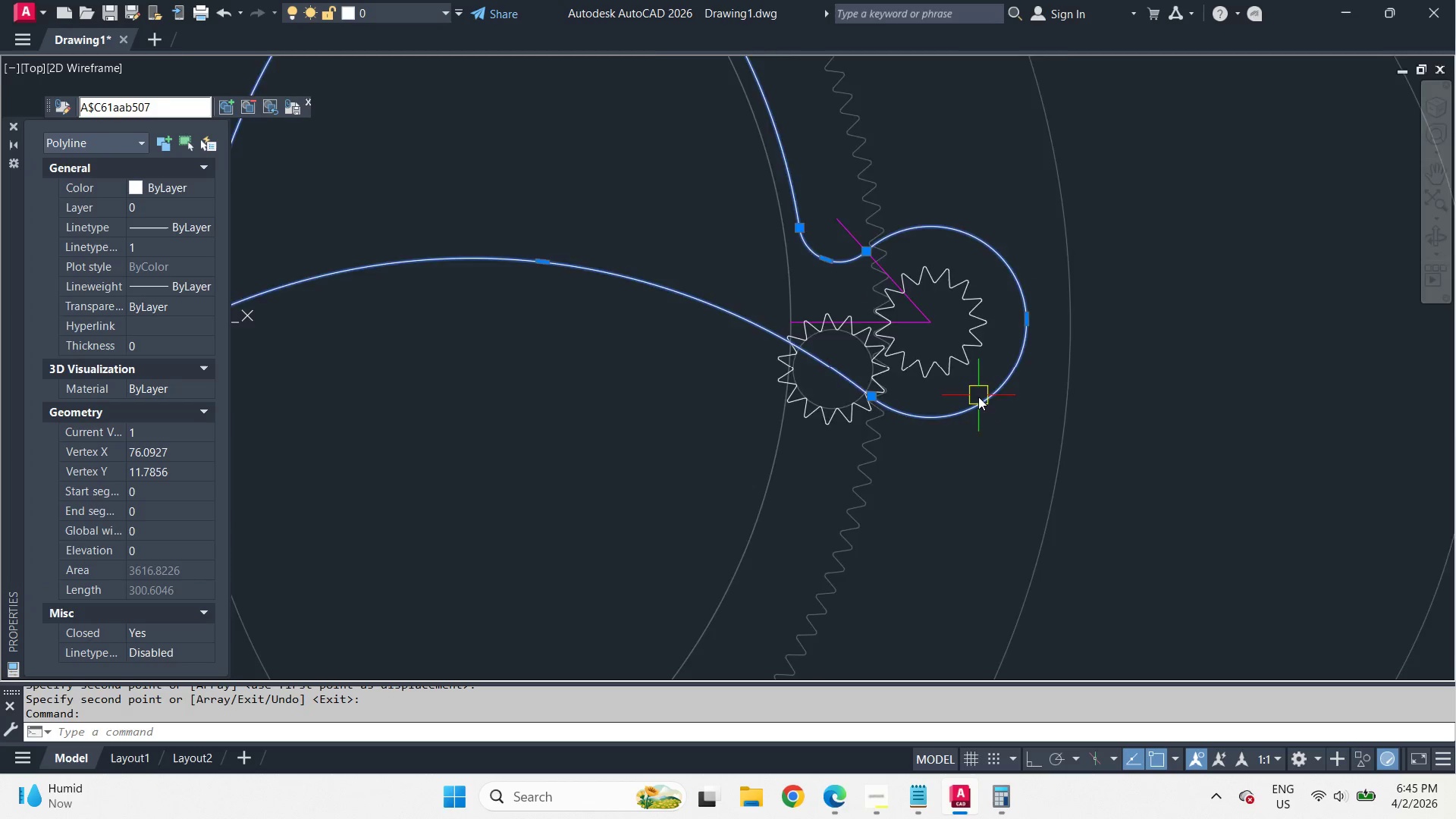 
scroll: coordinate [978, 418], scroll_direction: down, amount: 2.0
 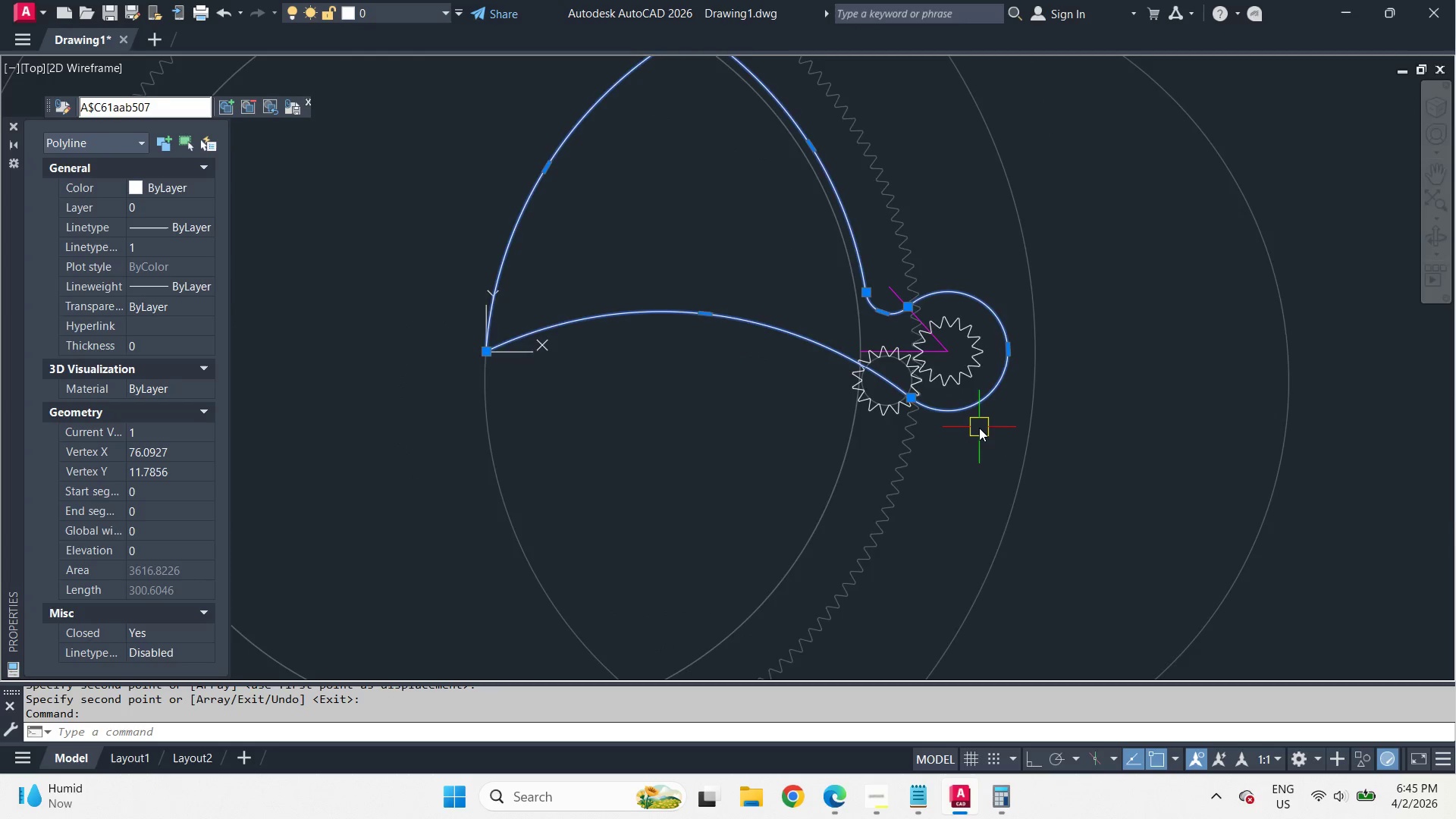 
scroll: coordinate [979, 428], scroll_direction: up, amount: 2.0
 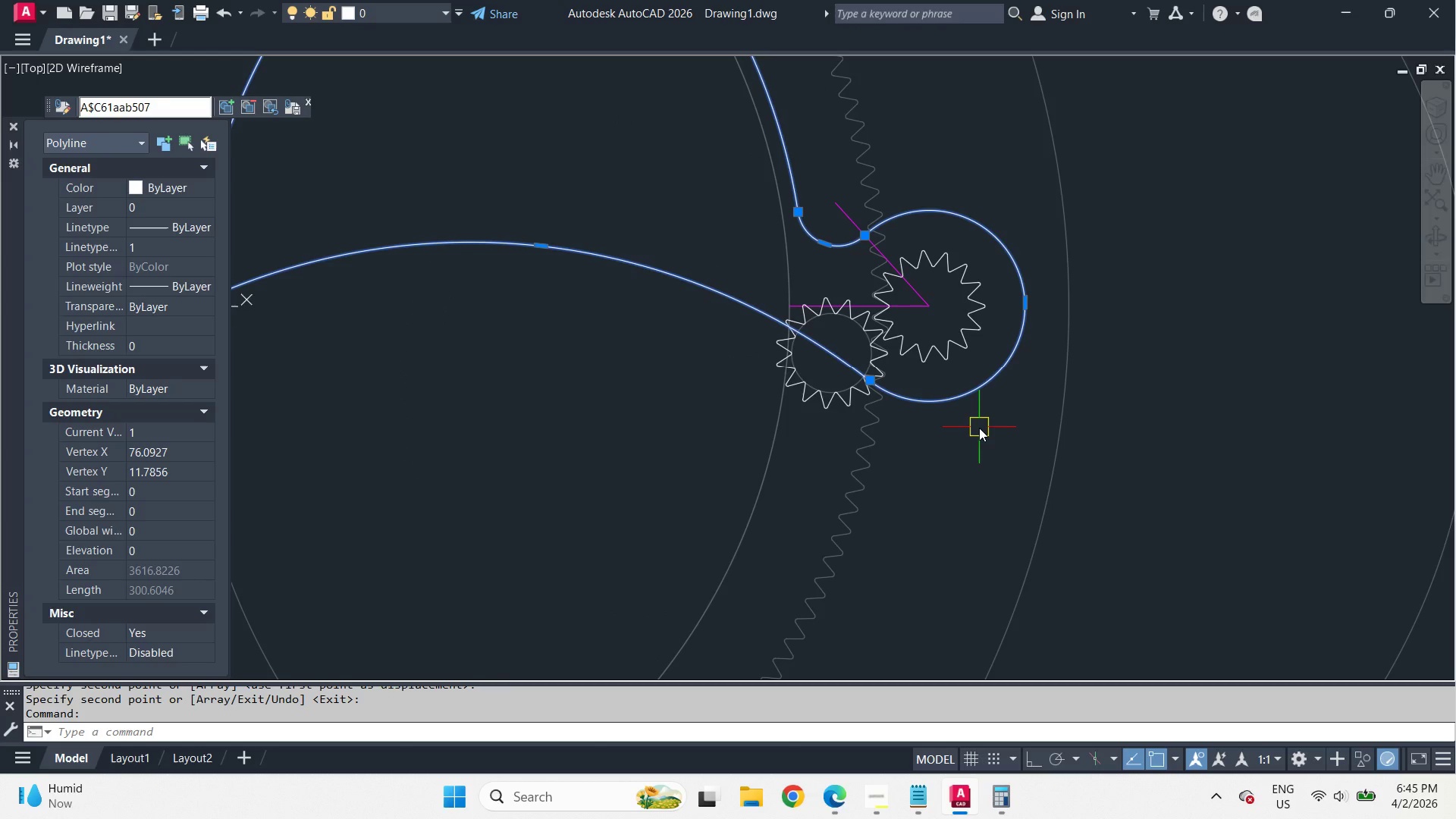 
key(X)
 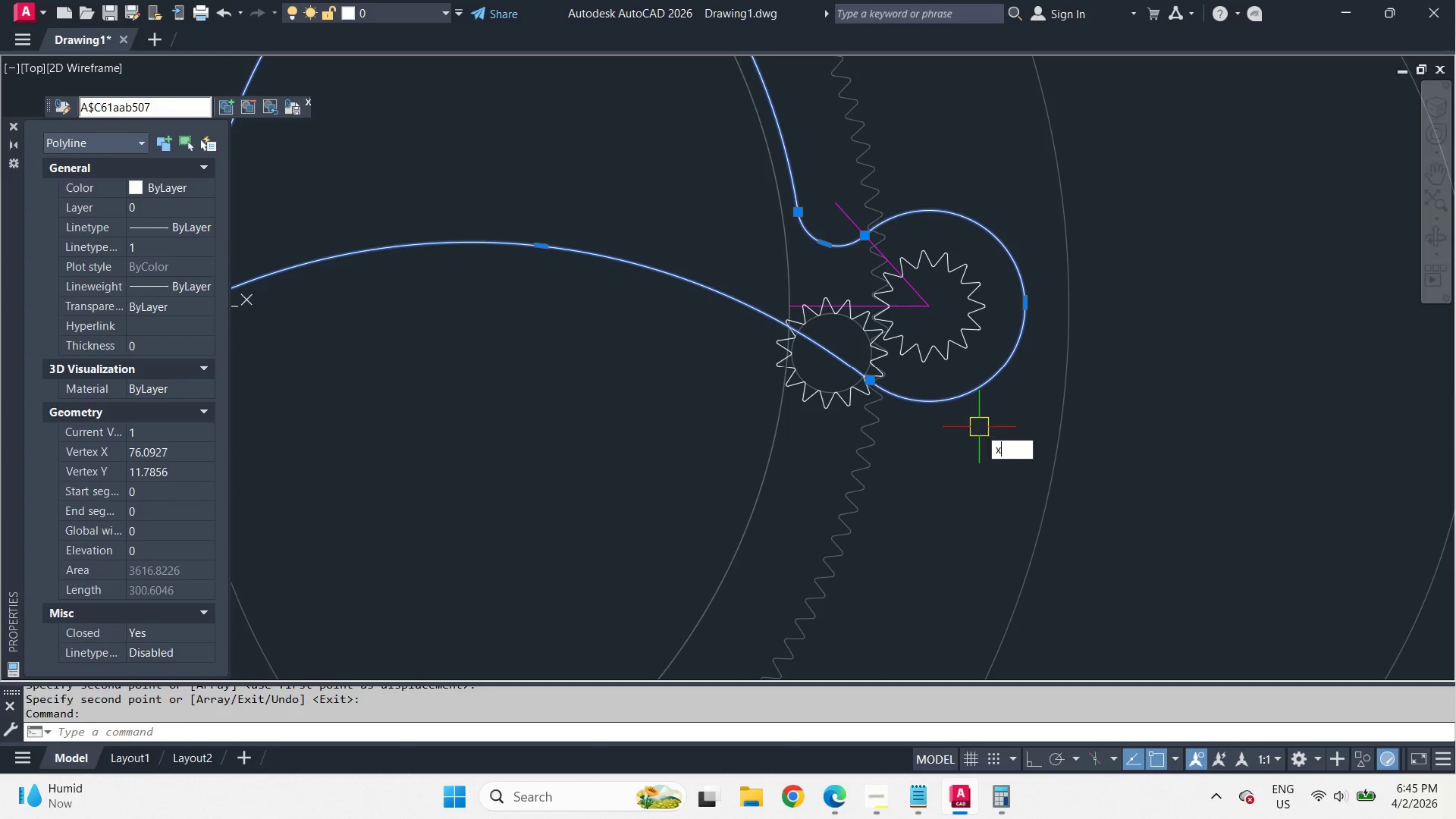 
key(Space)
 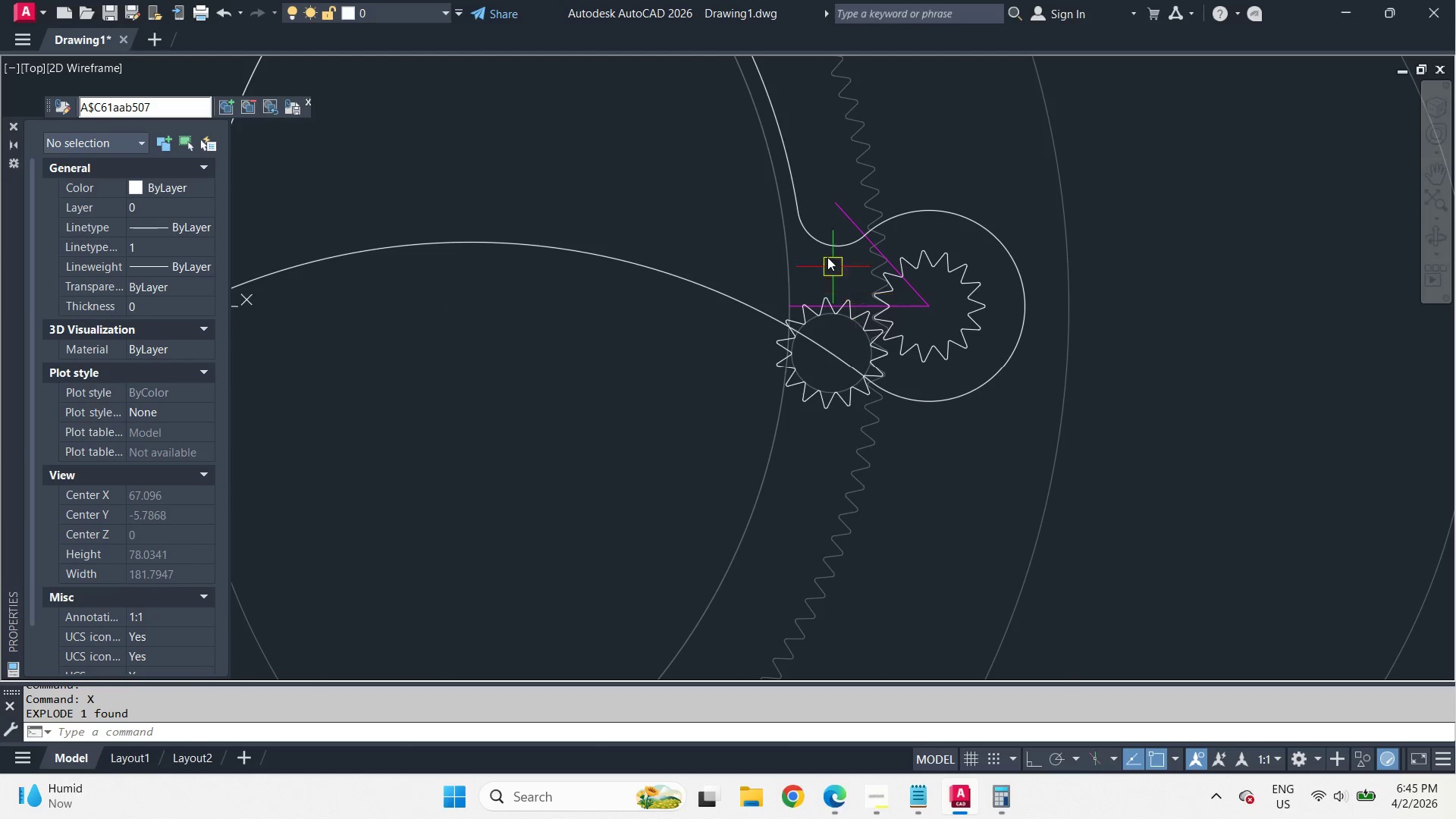 
scroll: coordinate [824, 253], scroll_direction: up, amount: 1.0
 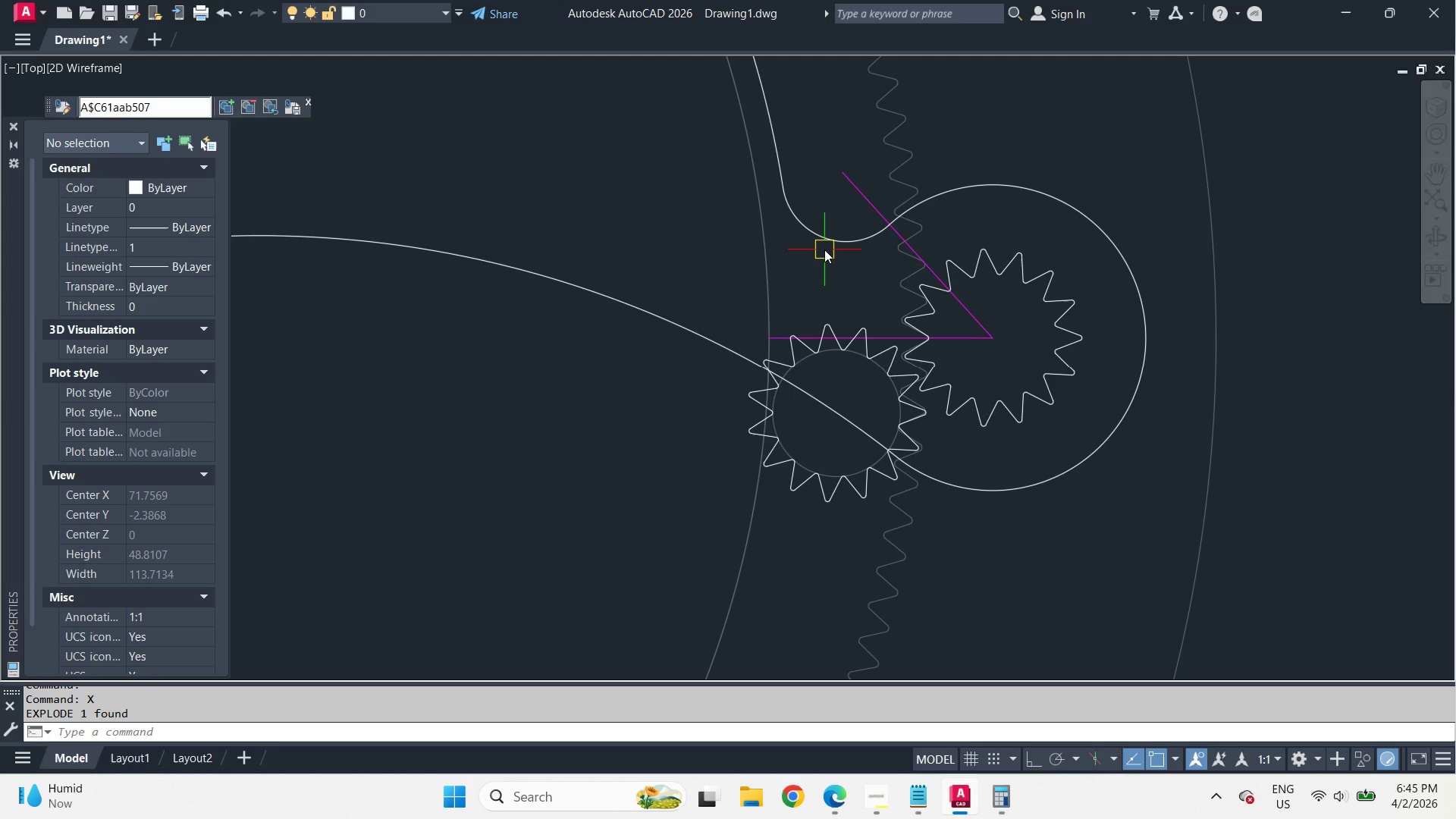 
key(E)
 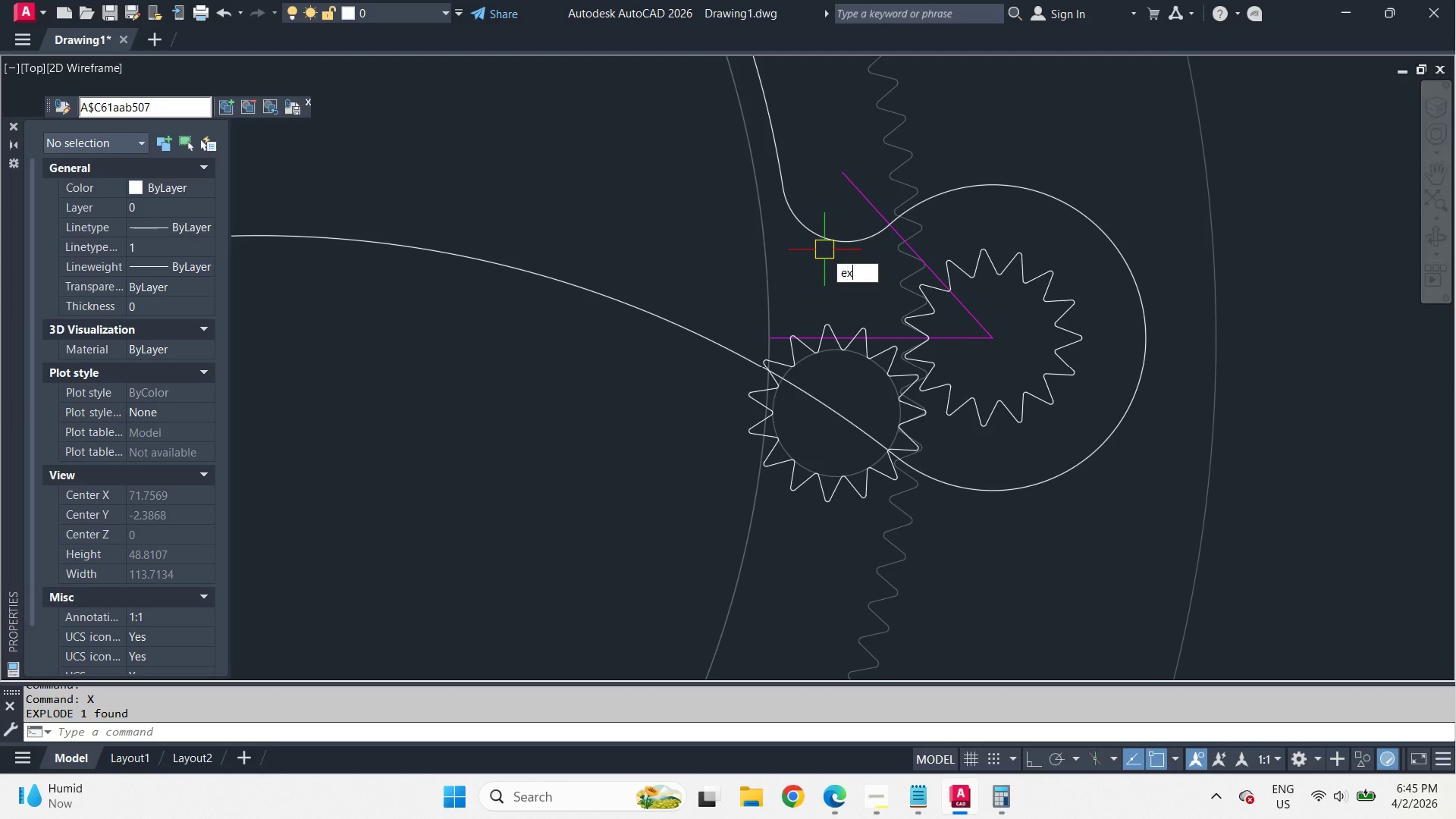 
key(X)
 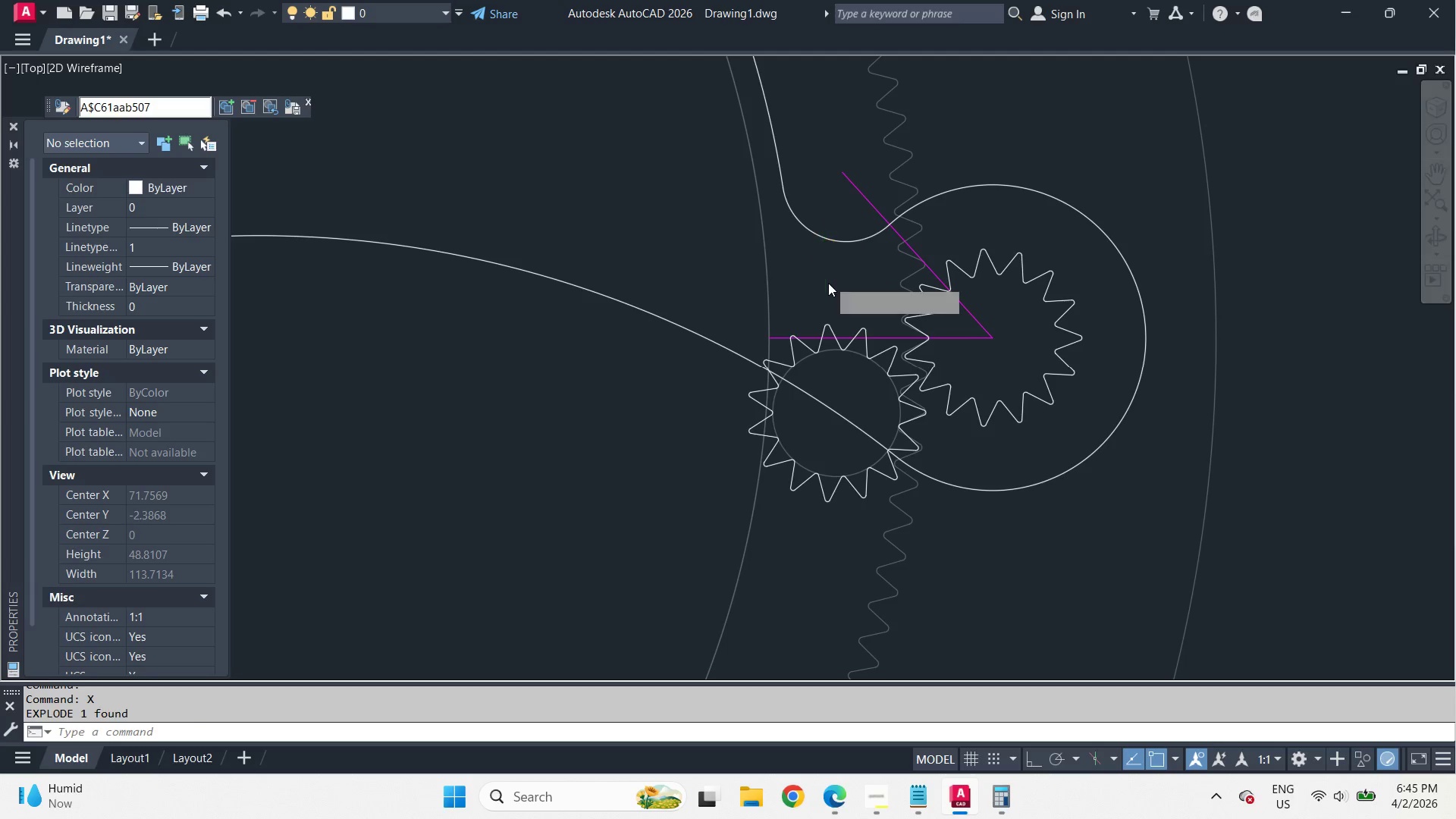 
key(Space)
 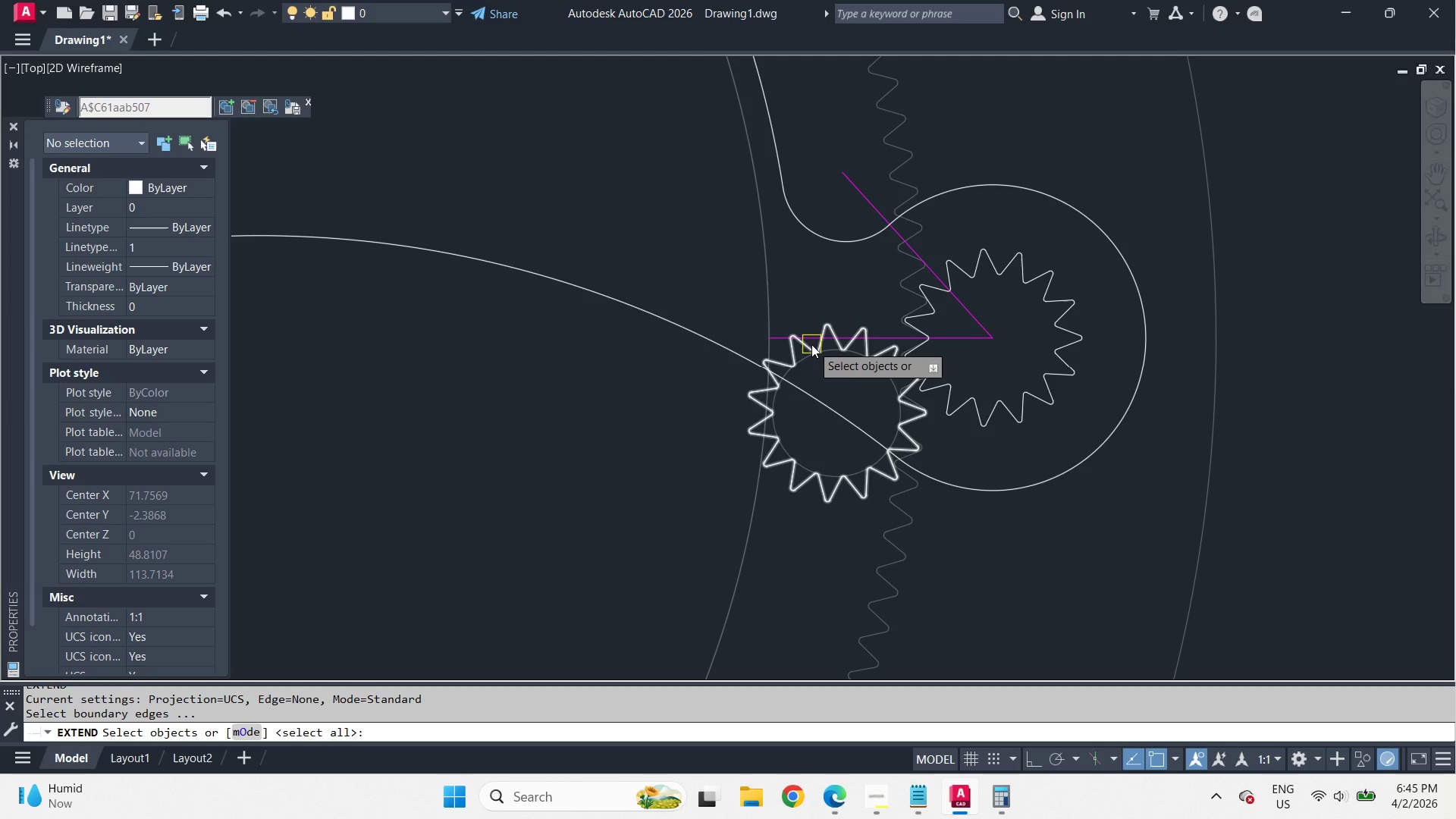 
left_click([811, 344])
 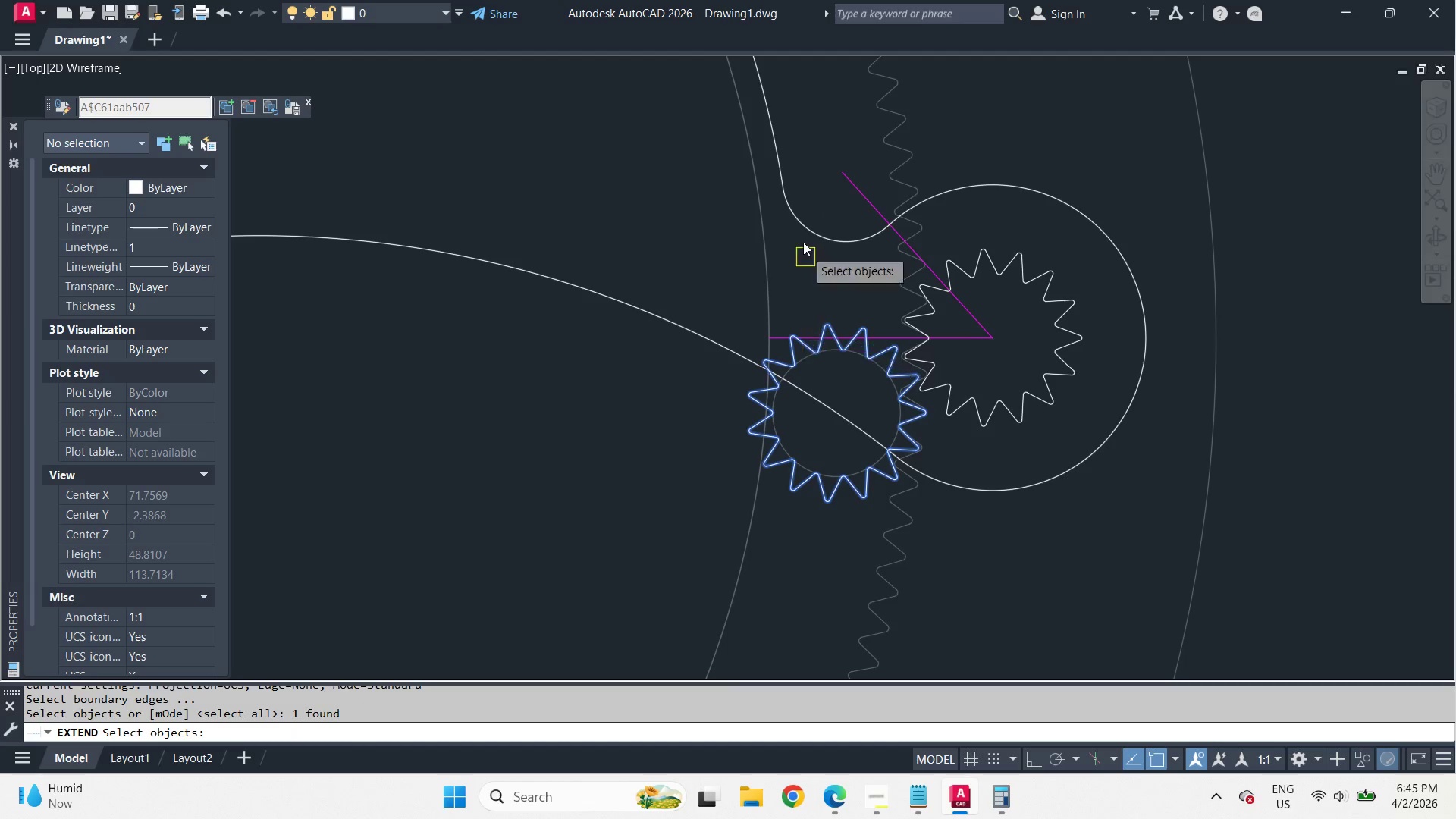 
key(Space)
 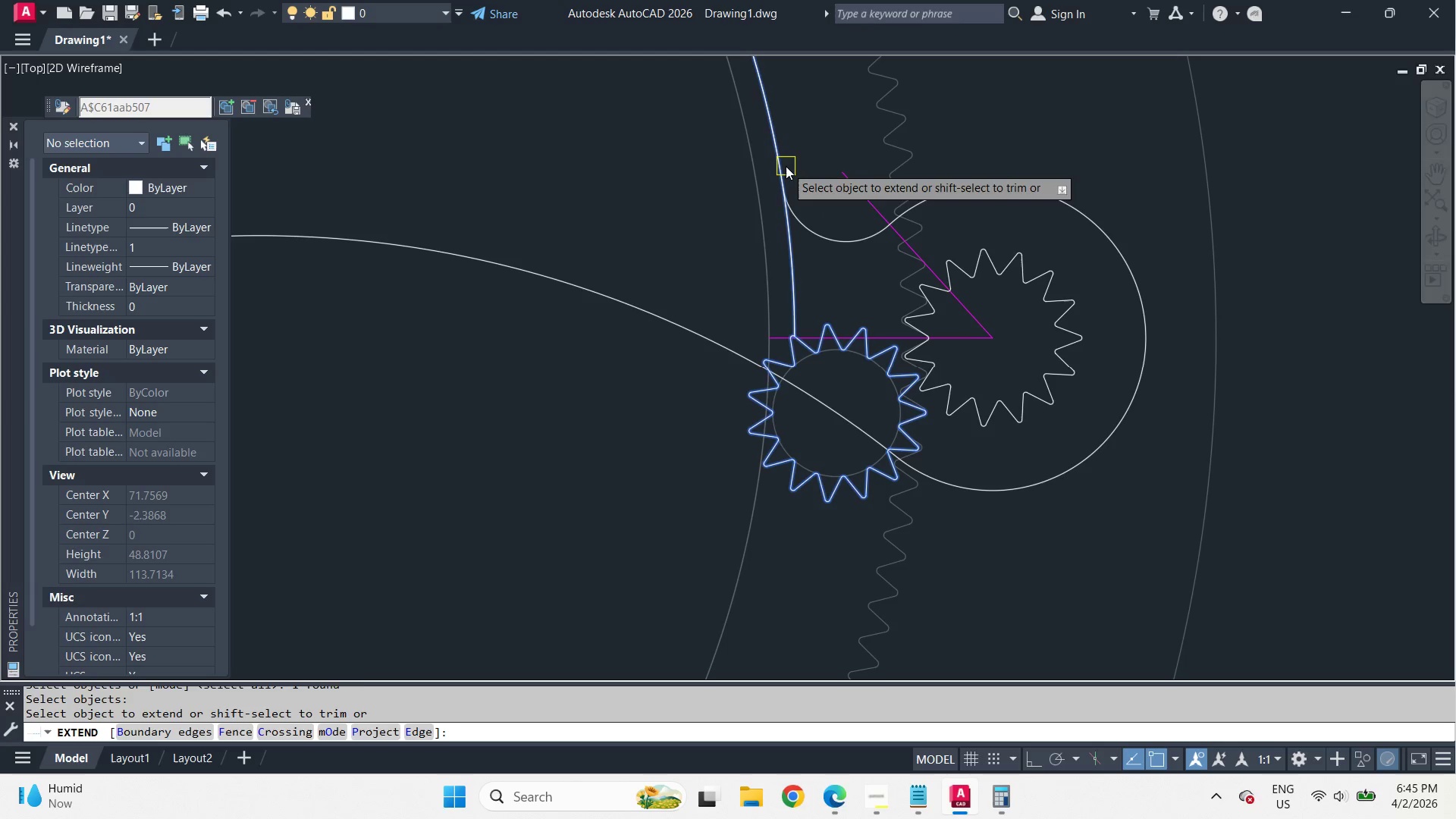 
left_click([786, 166])
 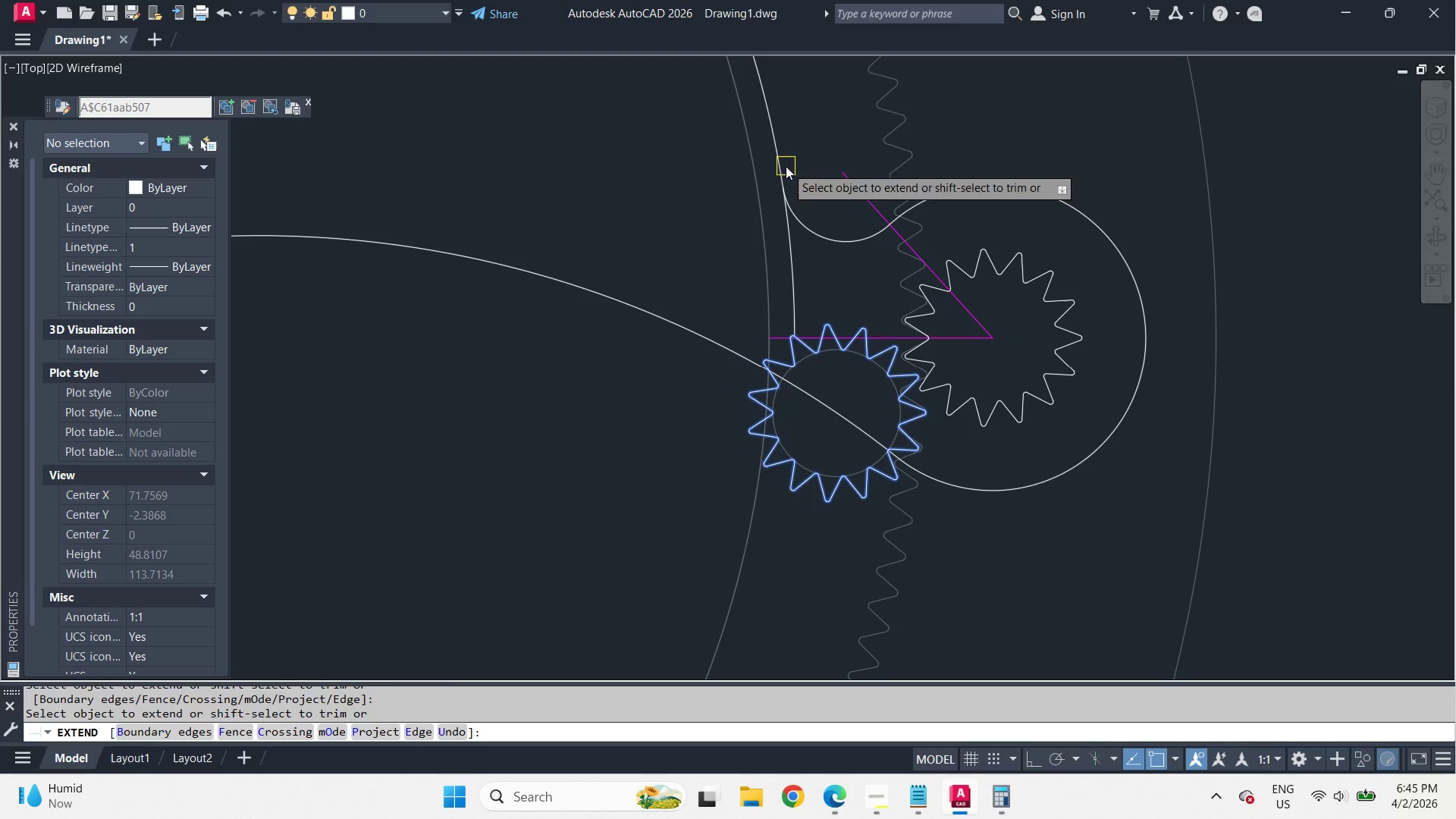 
key(Space)
 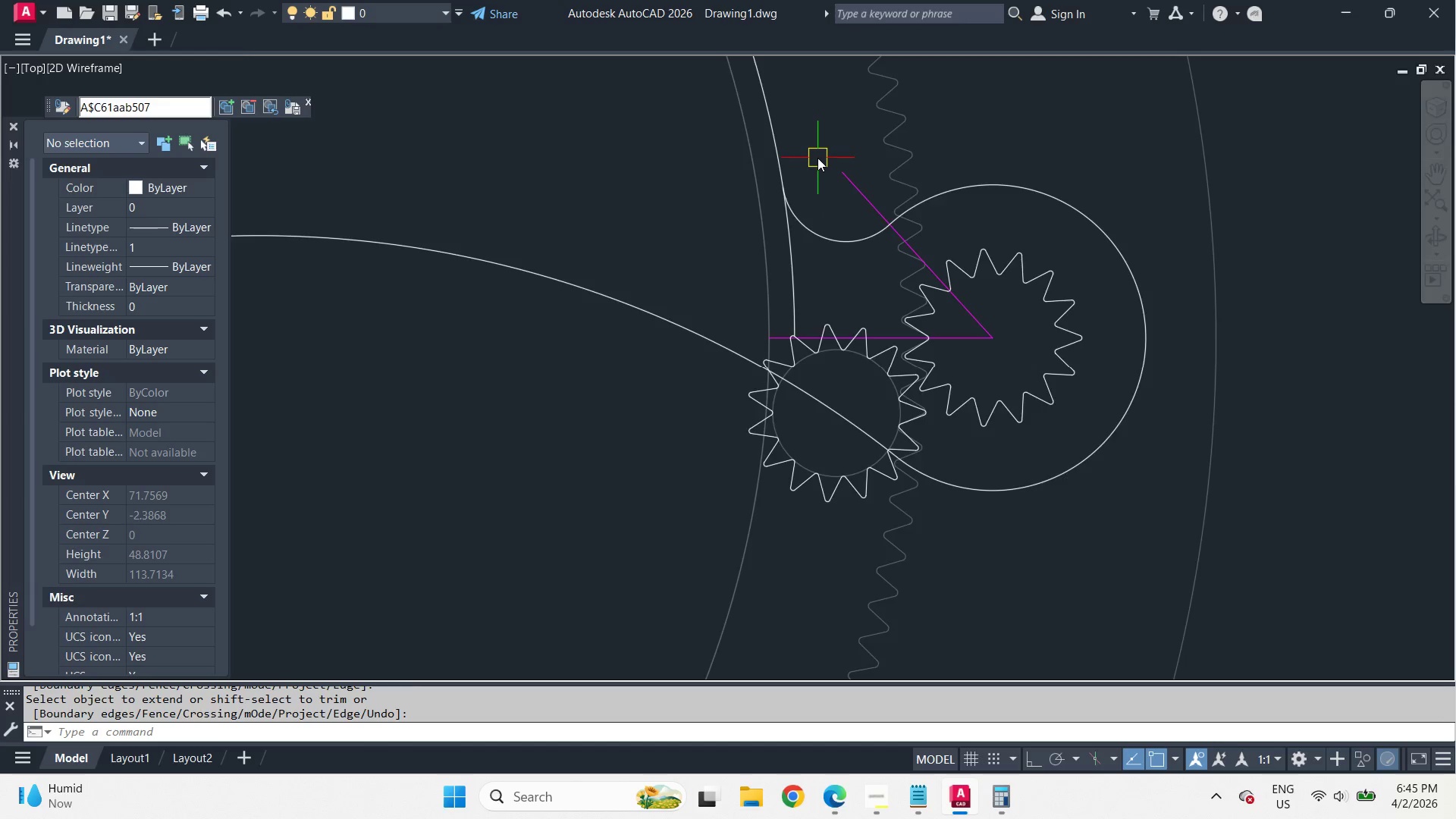 
scroll: coordinate [828, 199], scroll_direction: none, amount: 0.0
 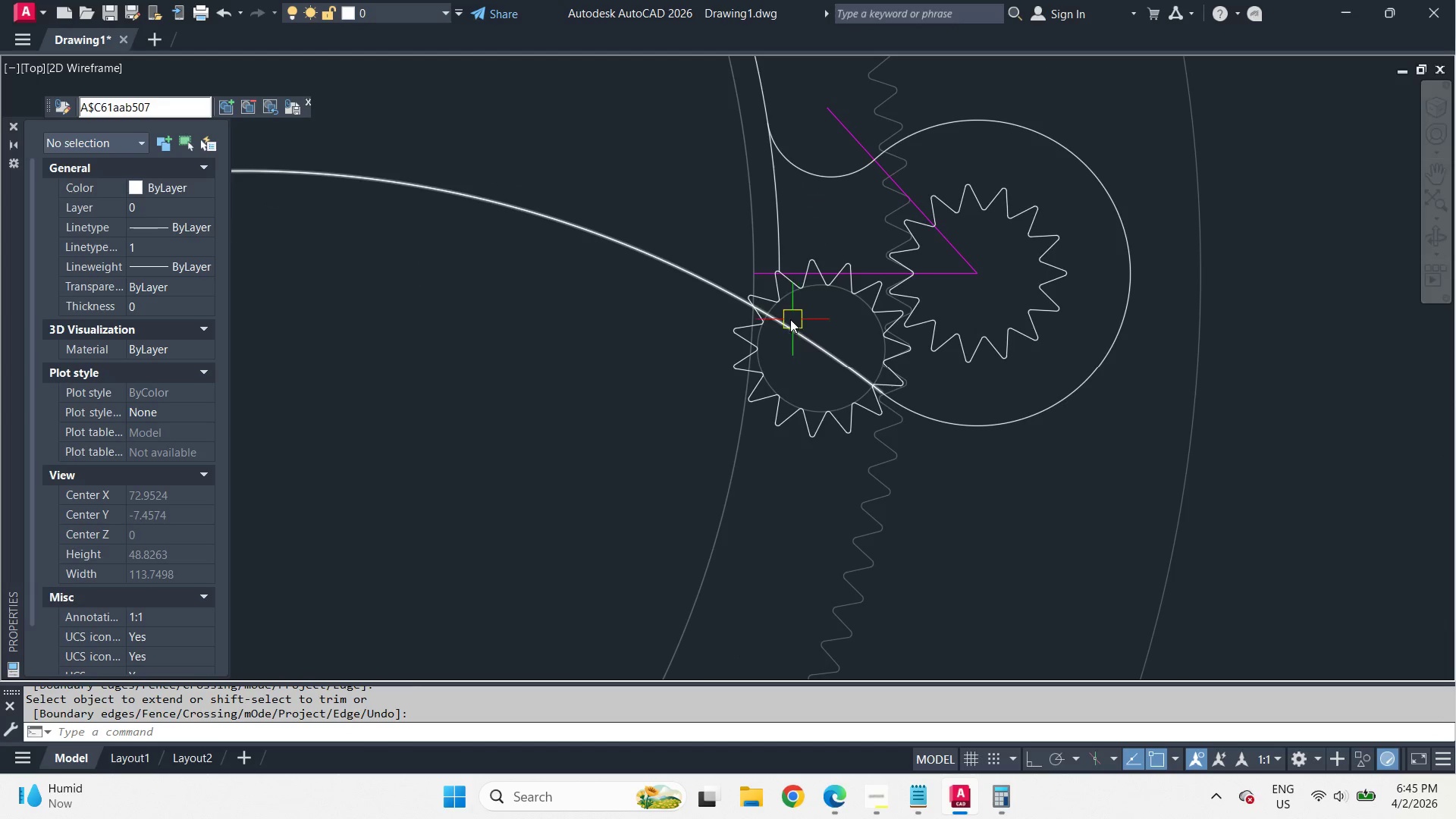 
type(tr)
 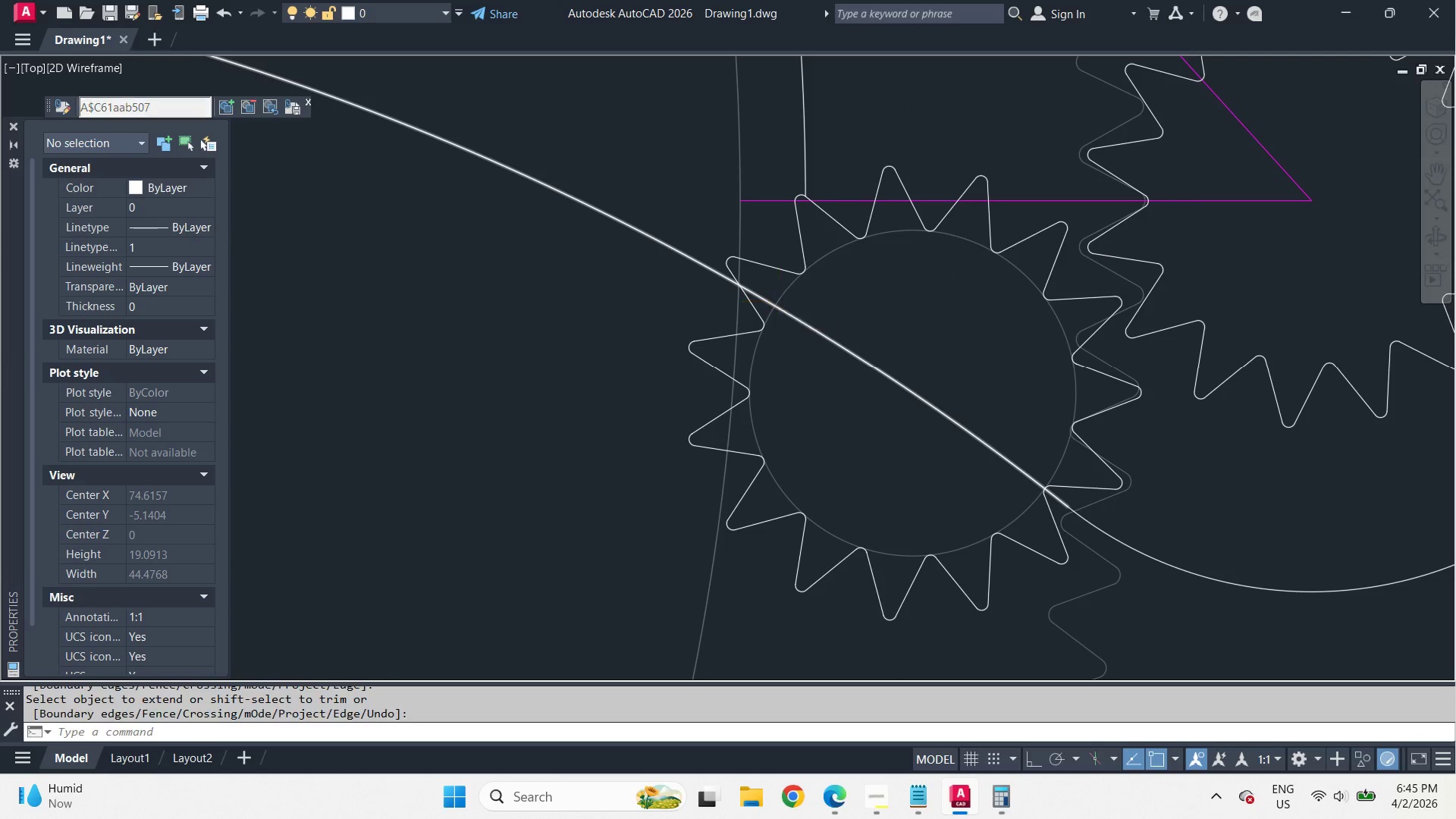 
scroll: coordinate [762, 319], scroll_direction: up, amount: 2.0
 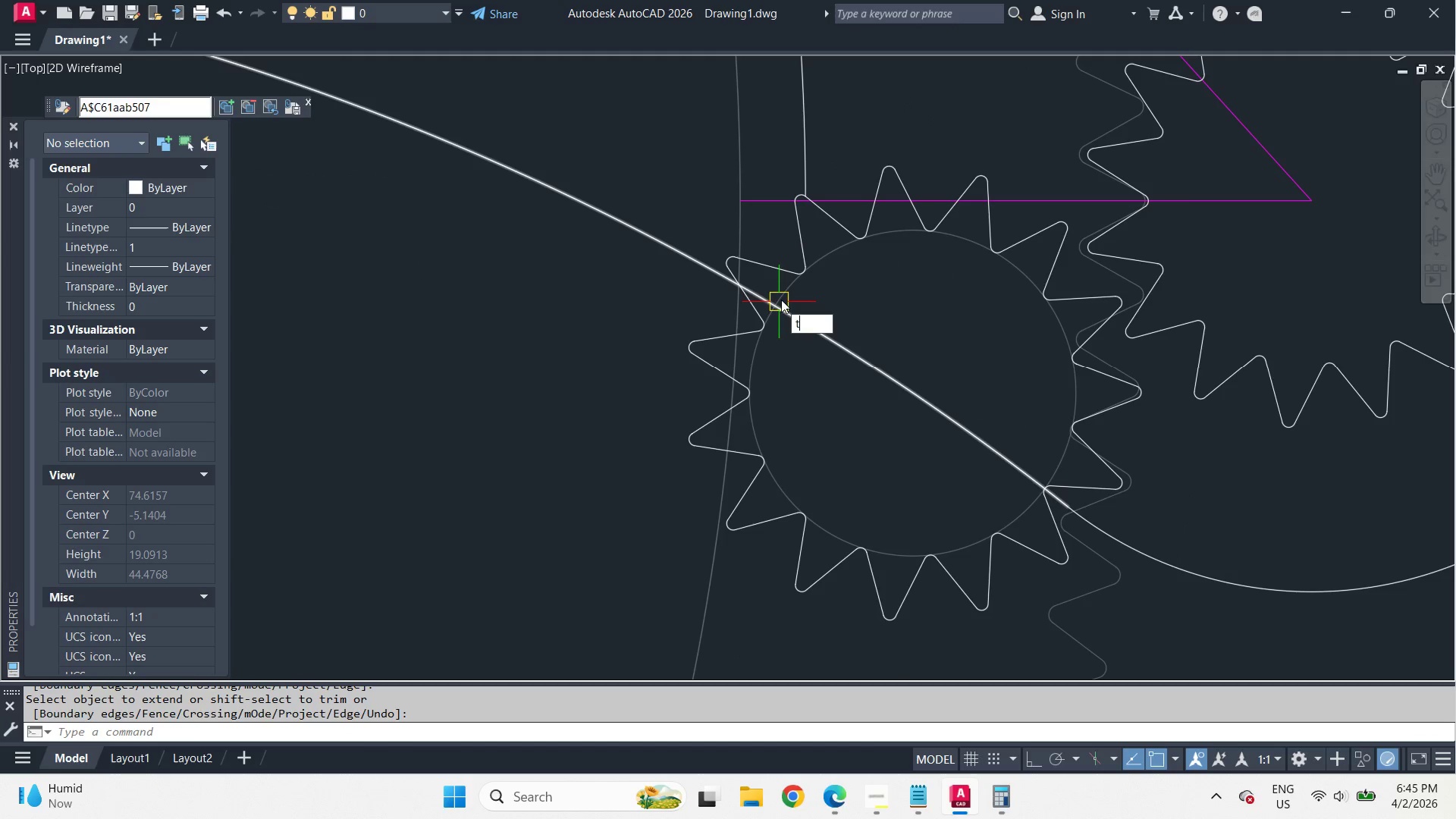 
key(Space)
 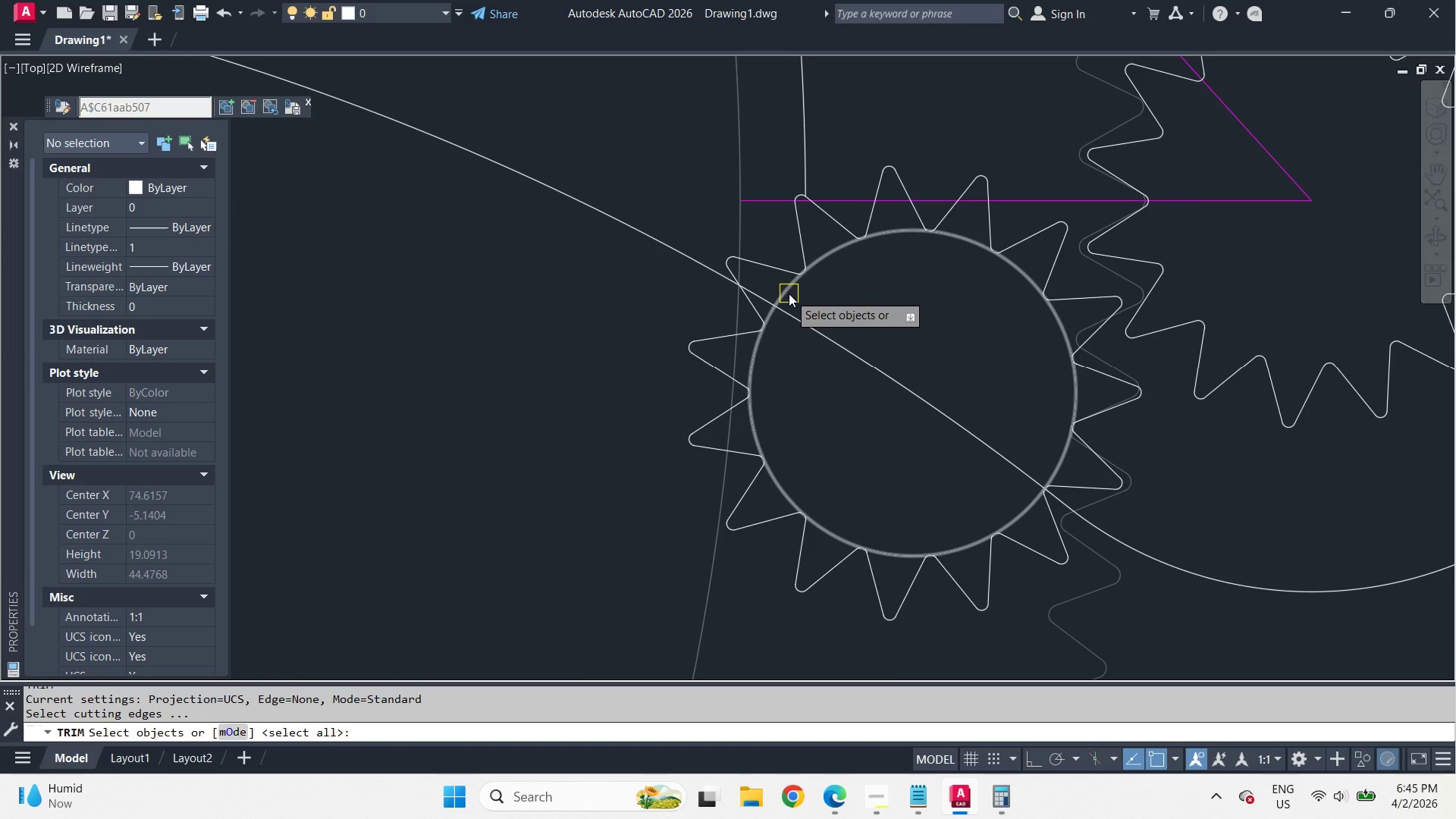 
left_click([789, 293])
 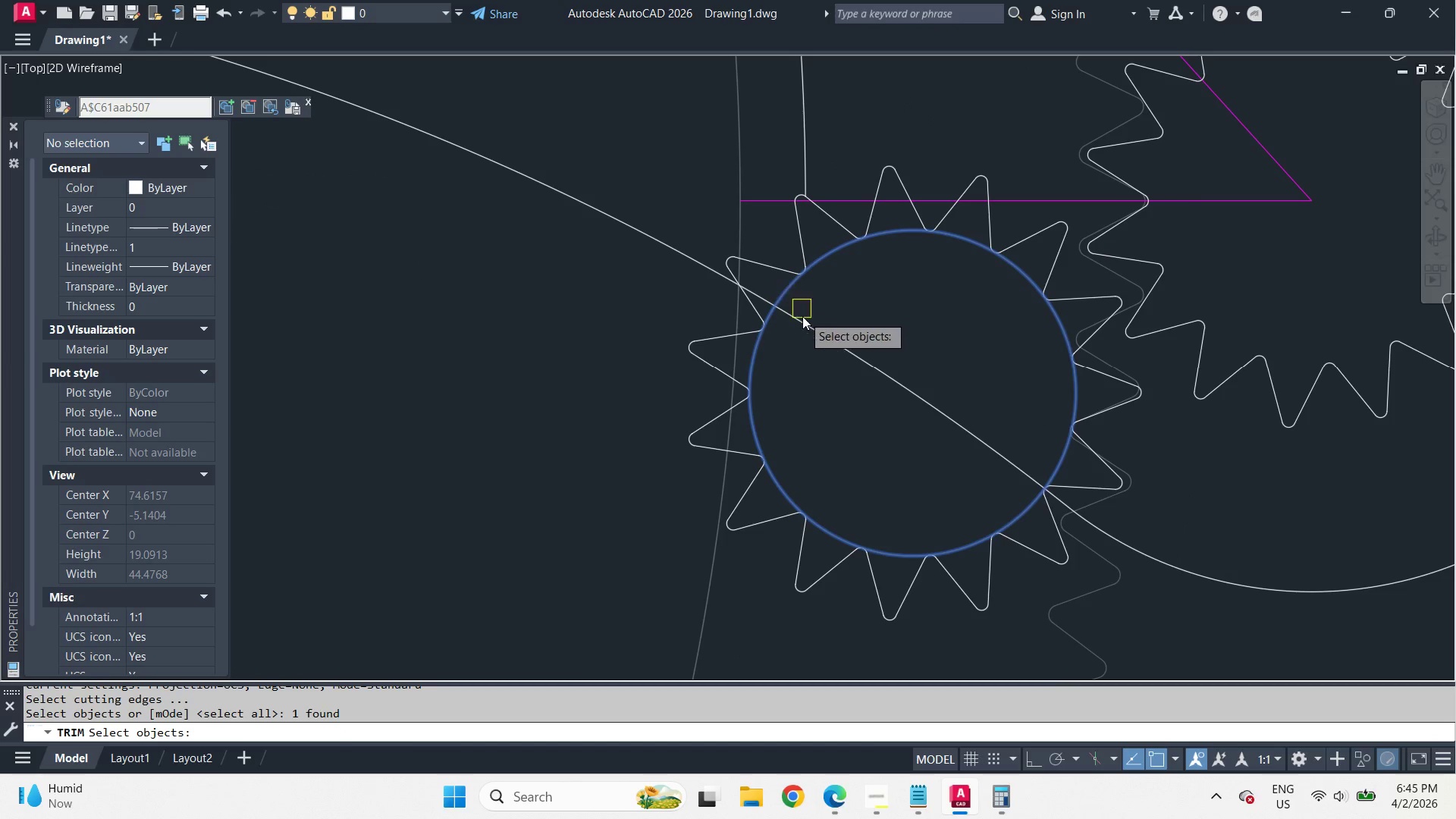 
key(Space)
 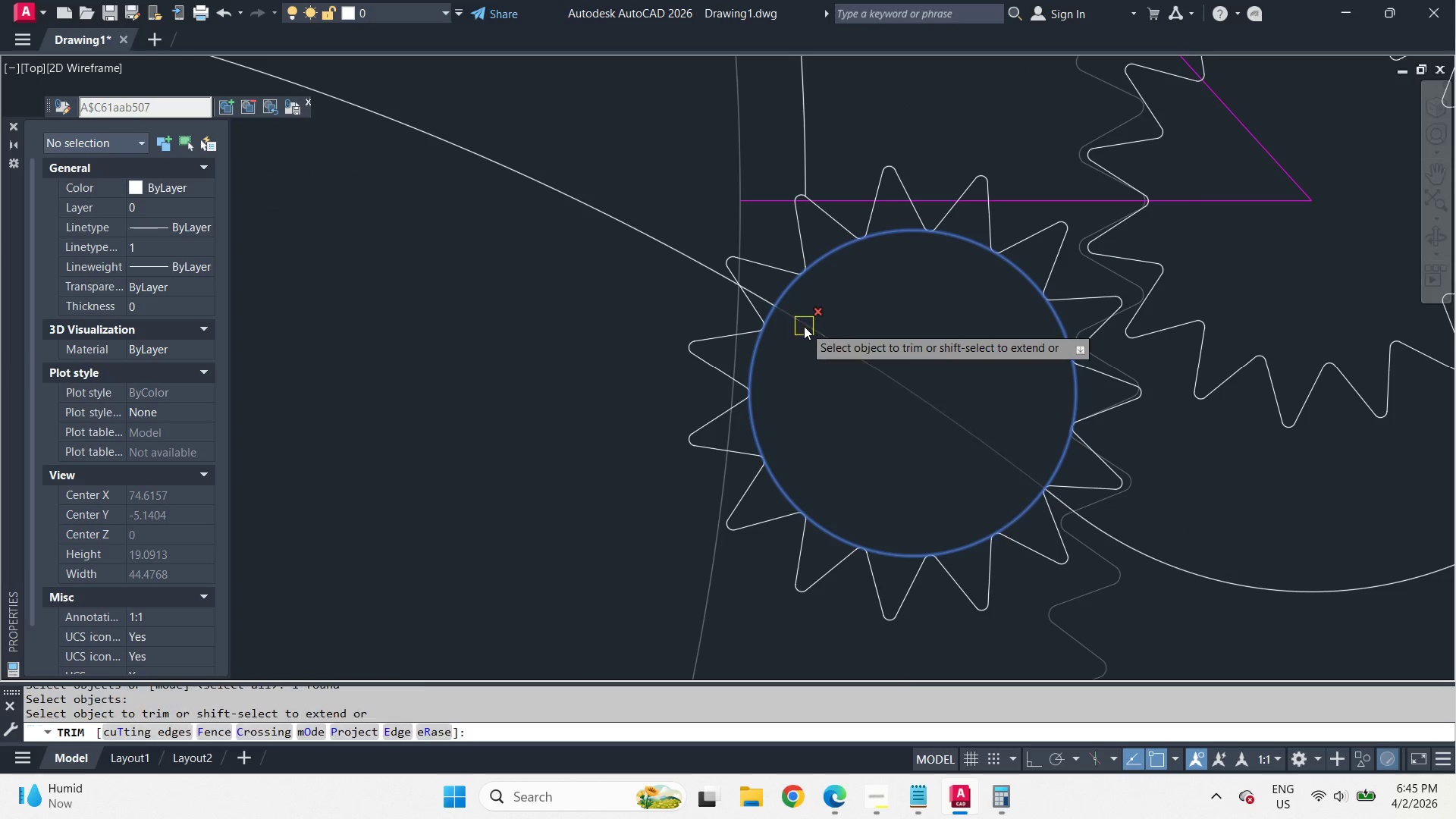 
left_click([804, 326])
 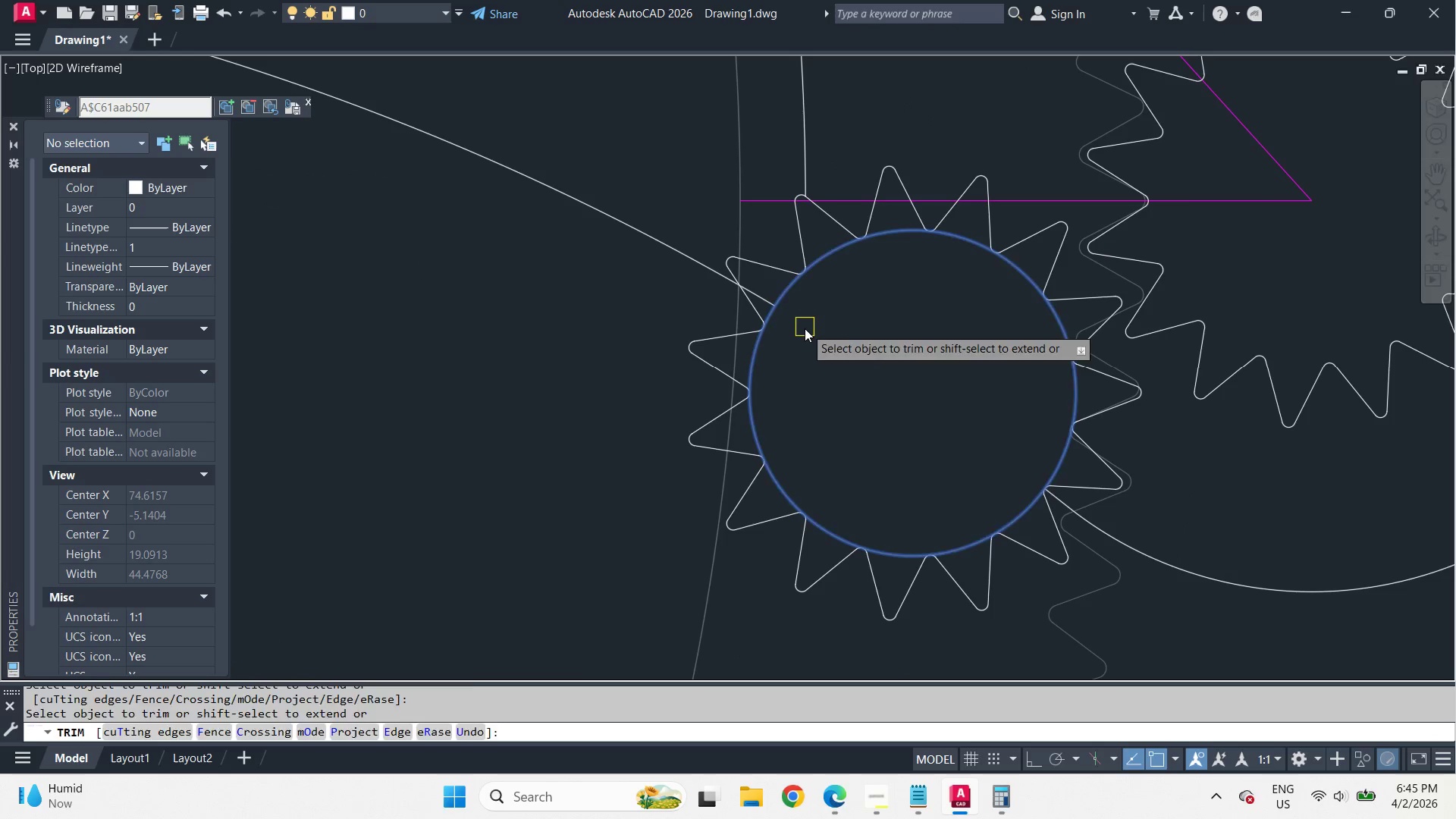 
key(Space)
 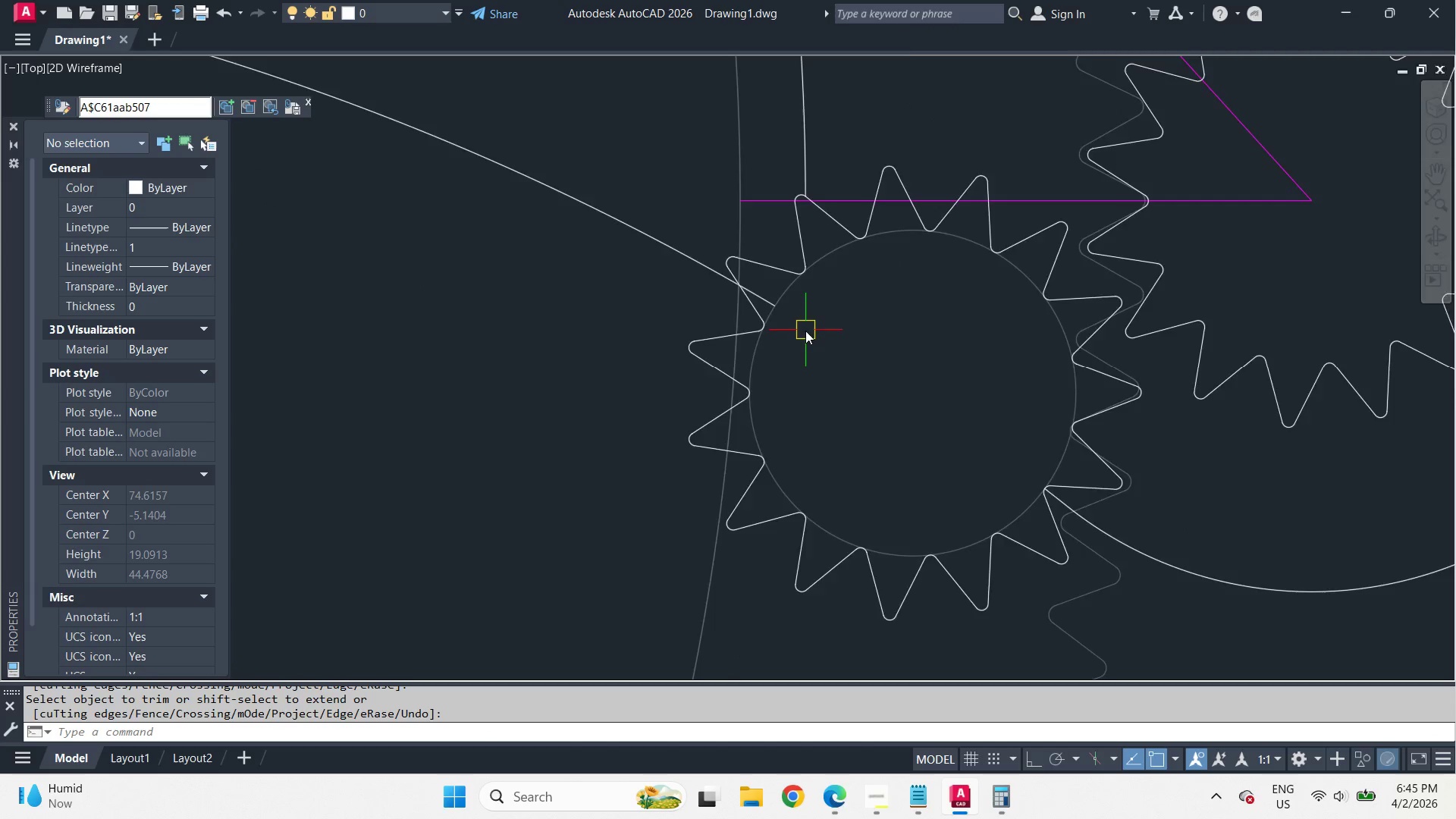 
scroll: coordinate [807, 334], scroll_direction: down, amount: 2.0
 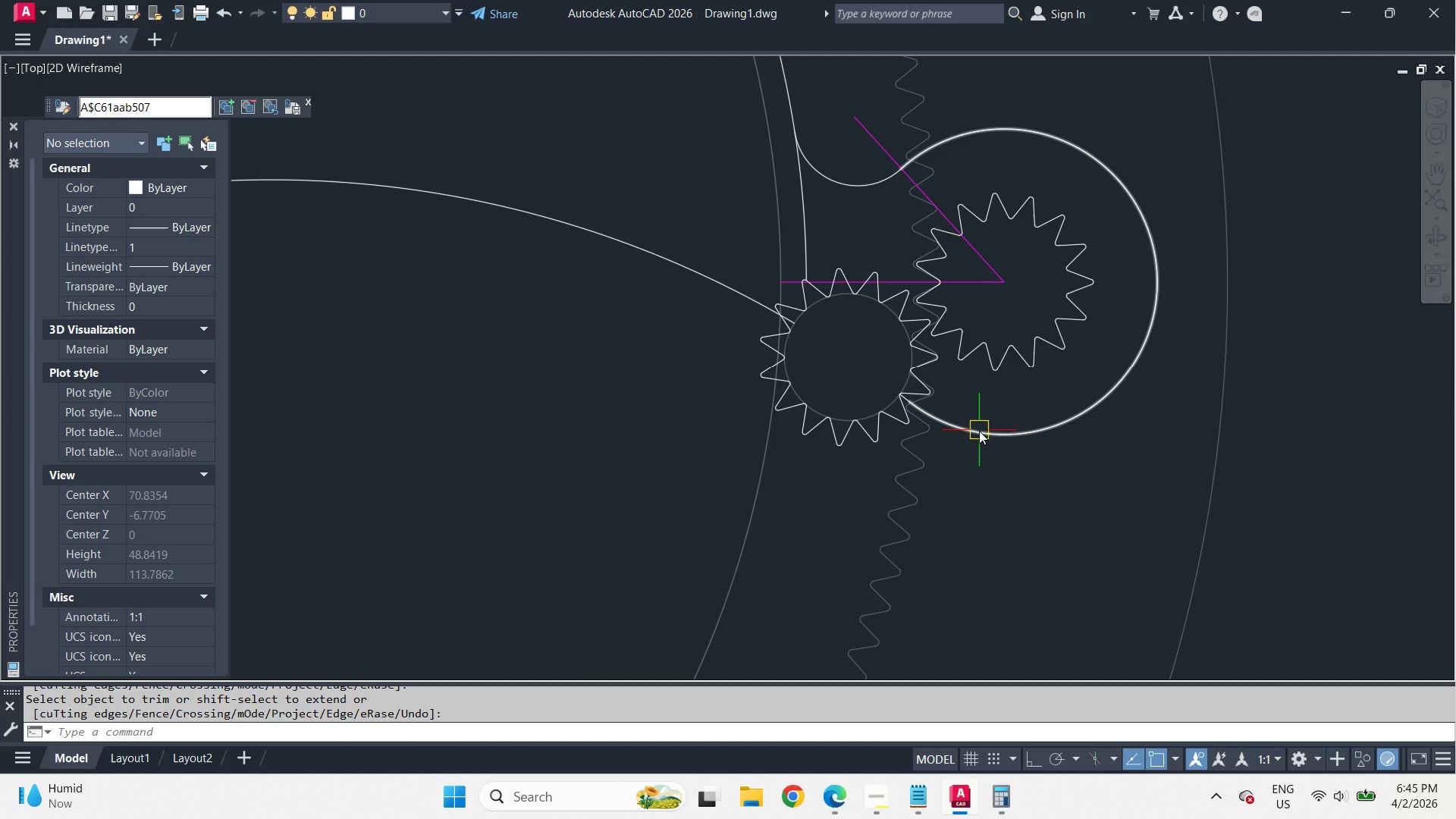 
left_click([979, 431])
 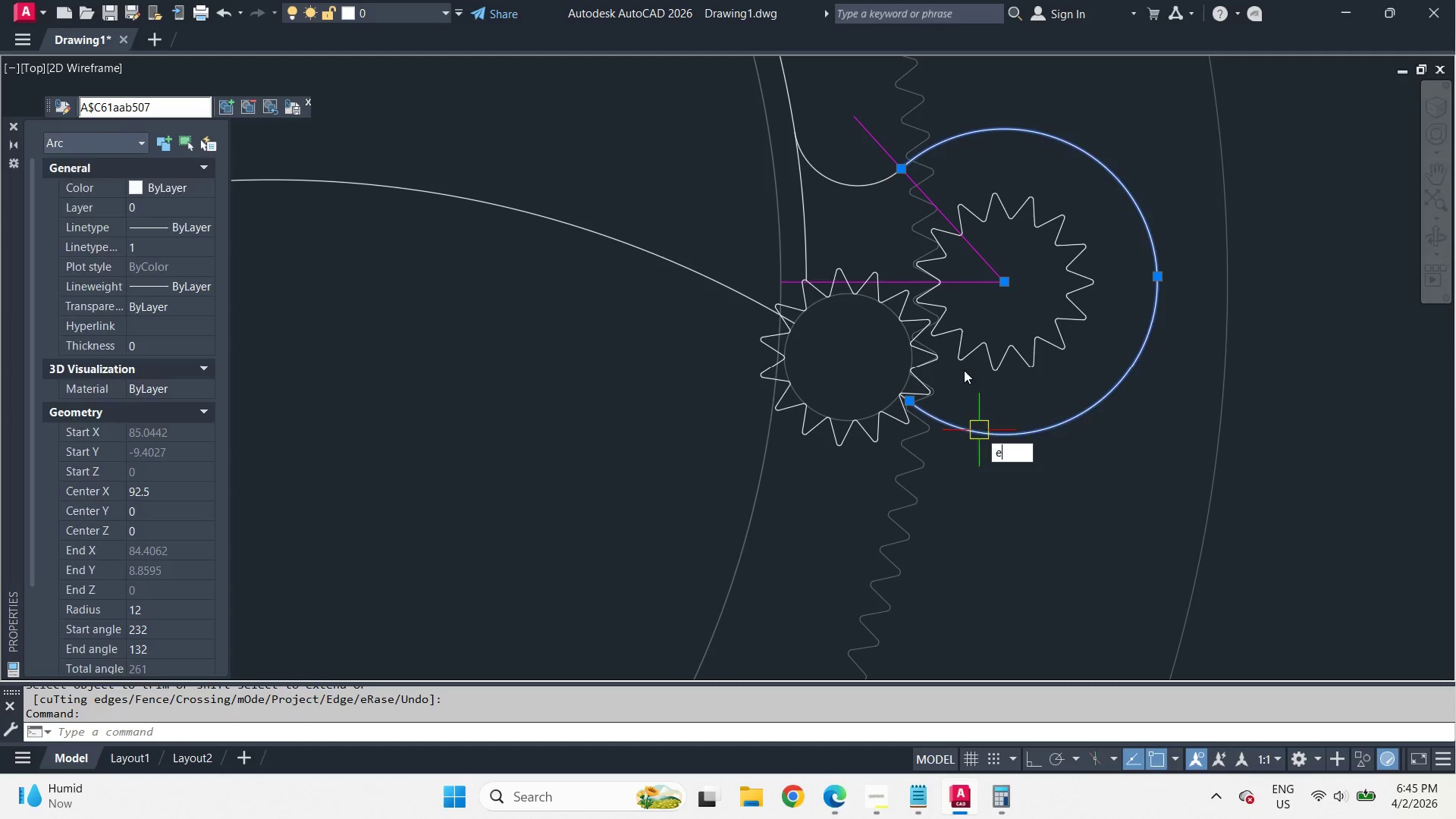 
key(E)
 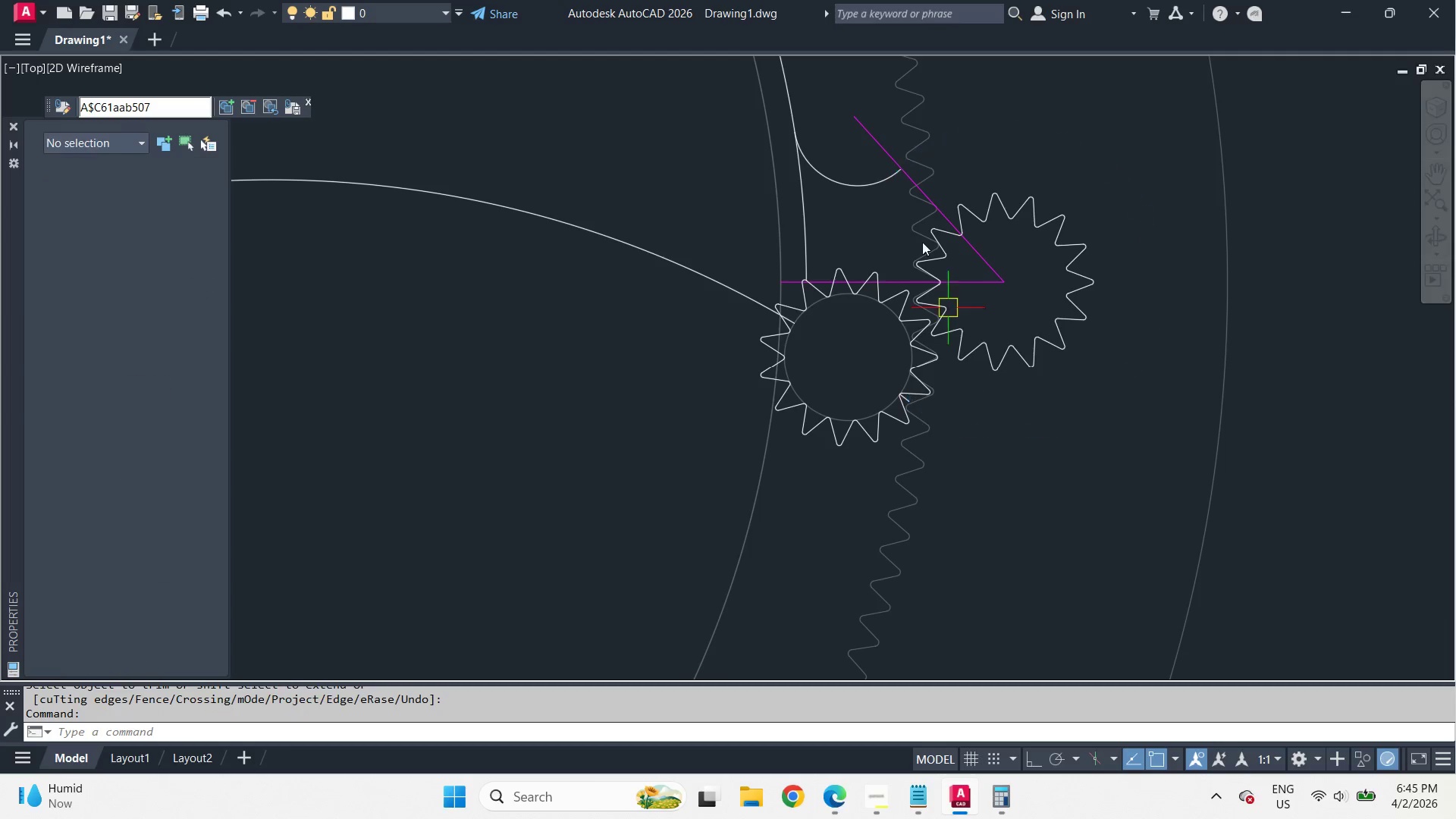 
key(Space)
 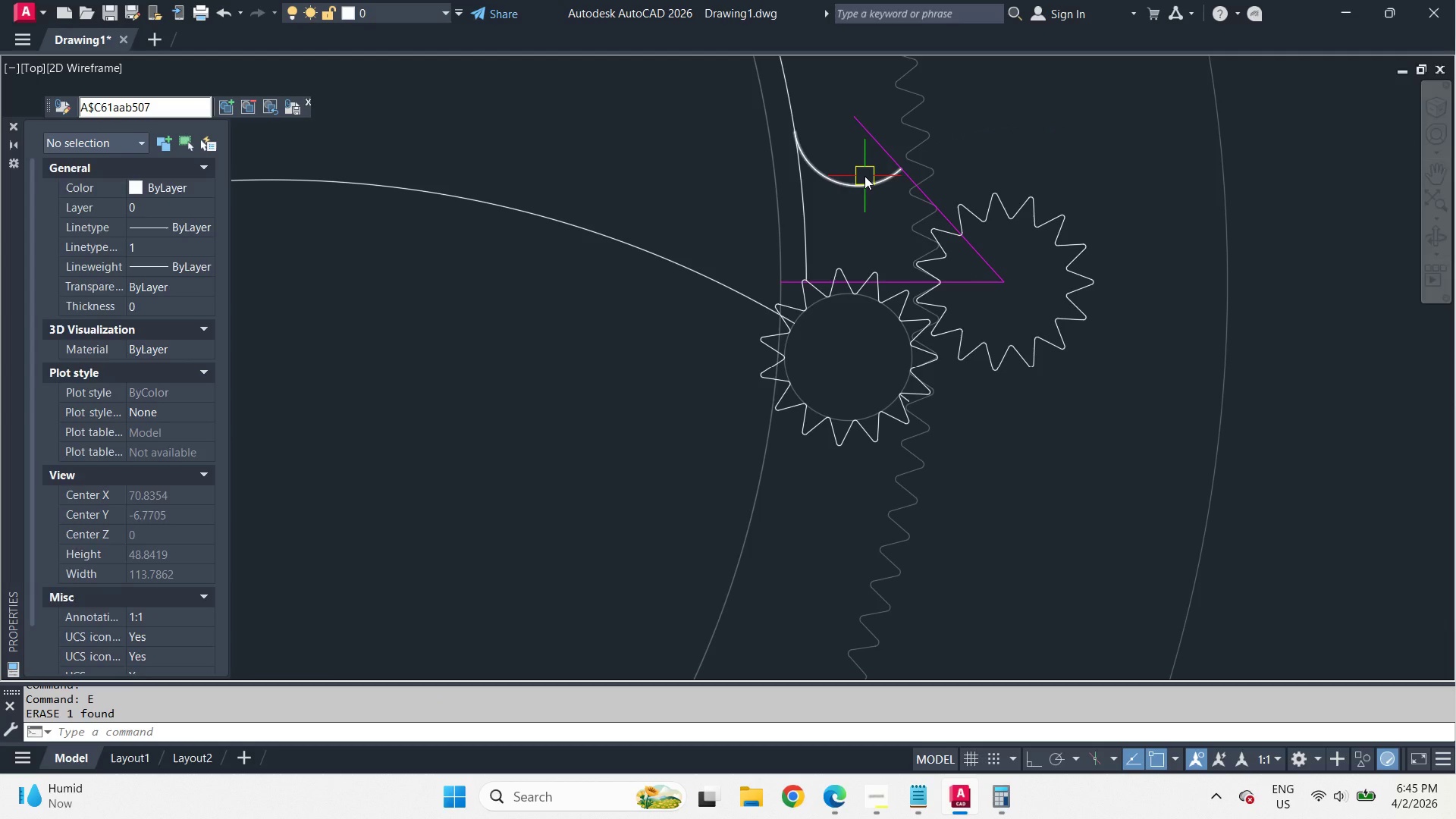 
left_click([864, 176])
 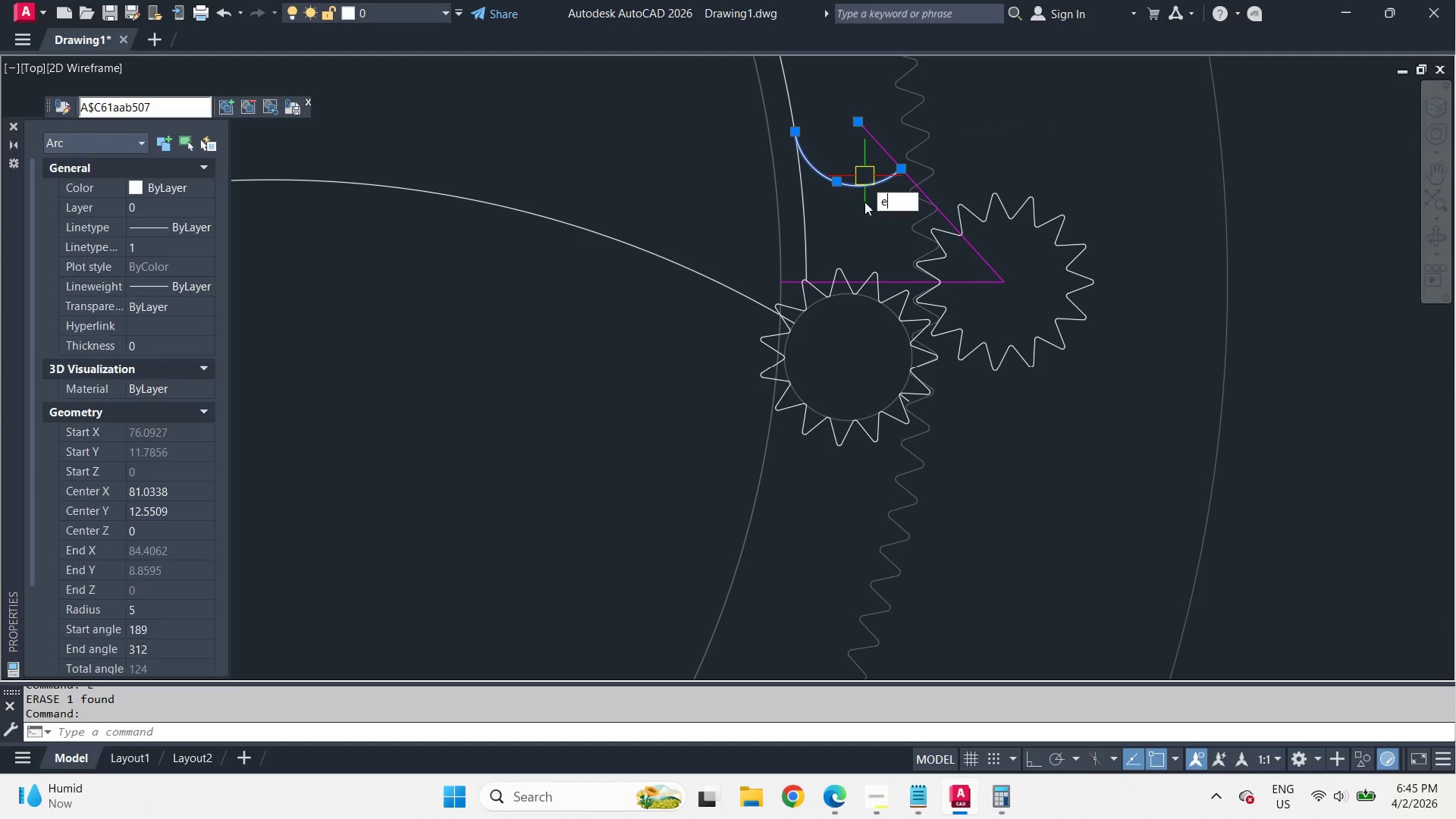 
key(E)
 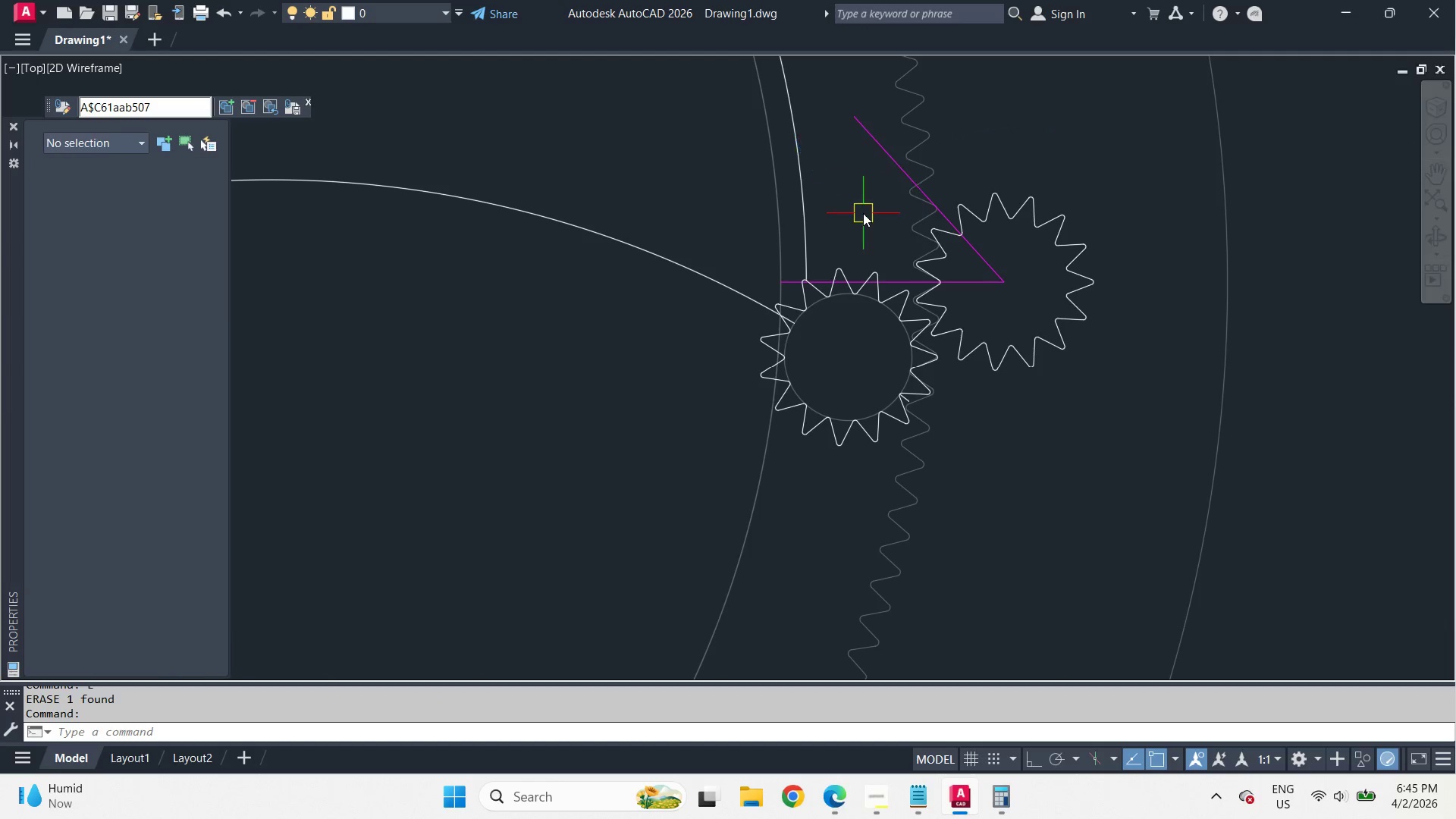 
key(Space)
 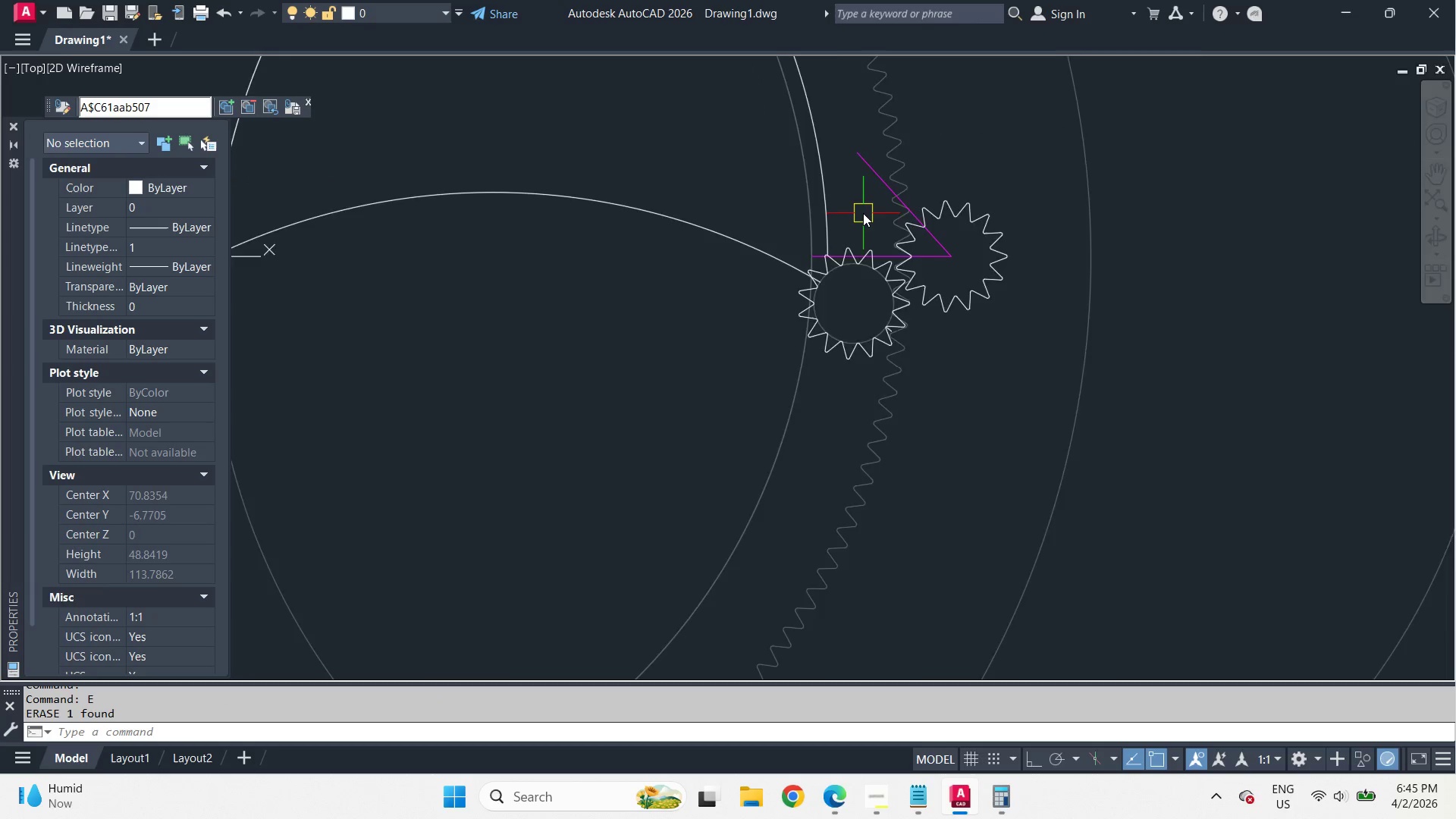 
scroll: coordinate [863, 213], scroll_direction: down, amount: 2.0
 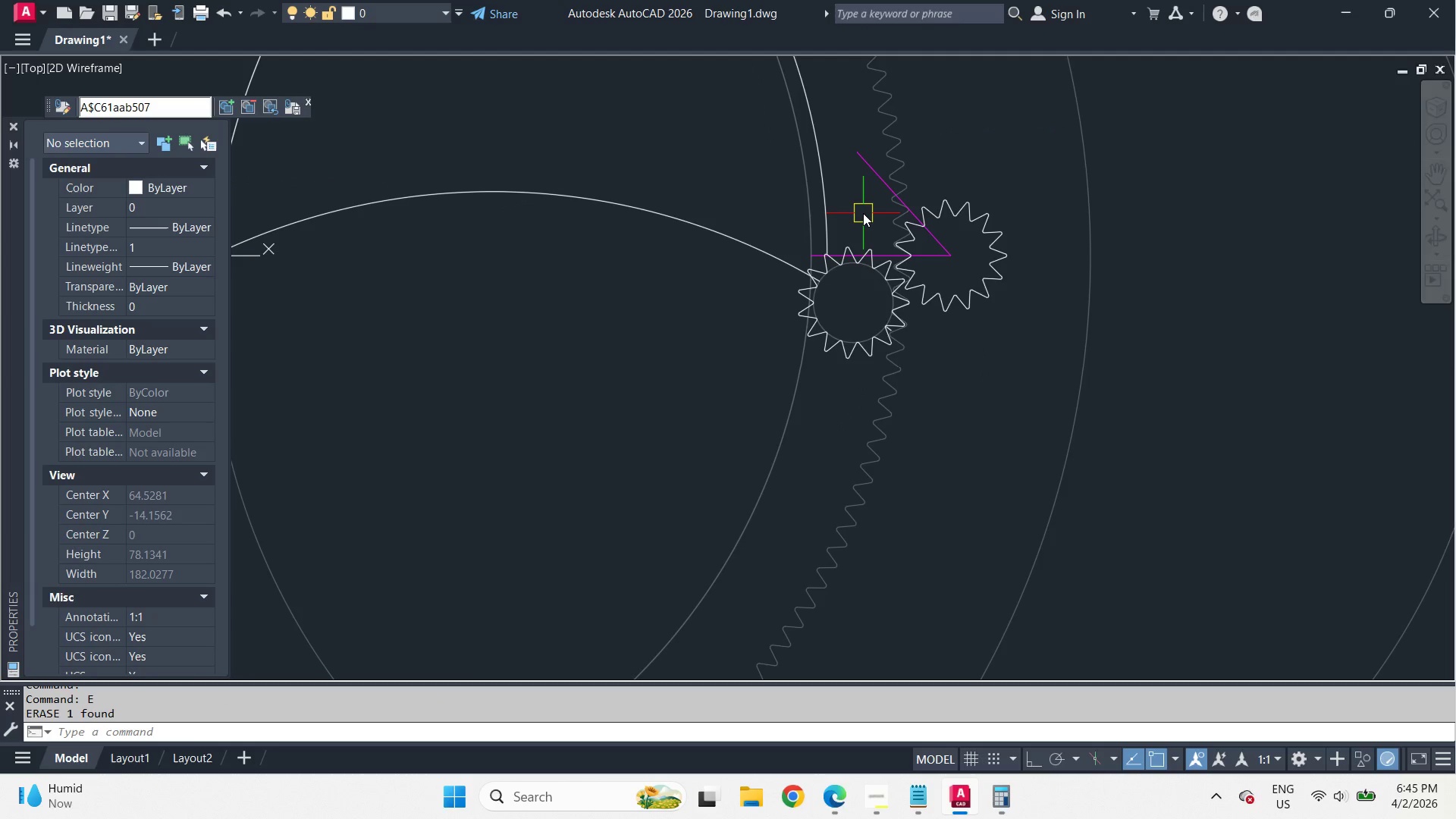 
scroll: coordinate [863, 213], scroll_direction: up, amount: 1.0
 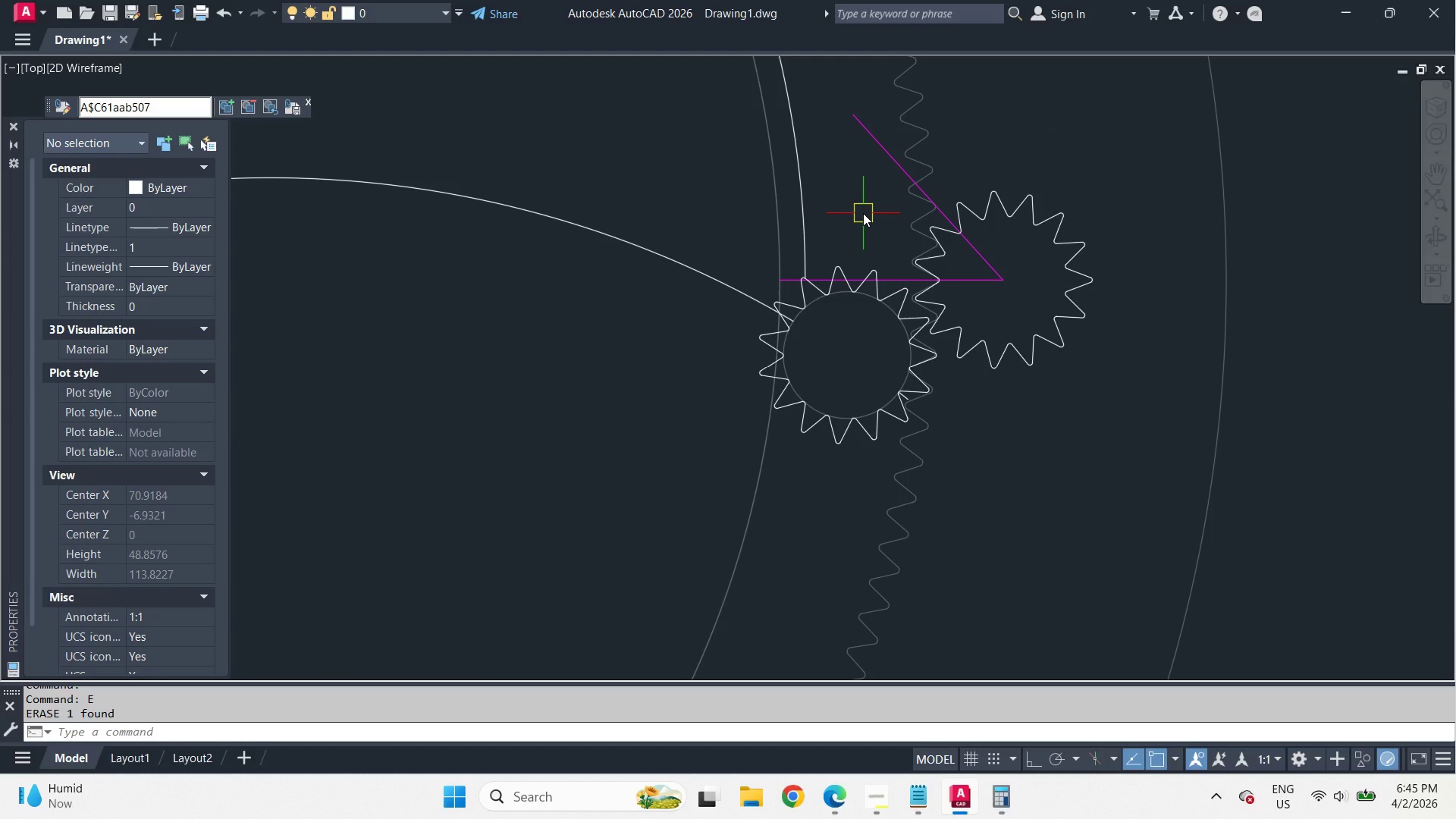 
scroll: coordinate [863, 213], scroll_direction: down, amount: 2.0
 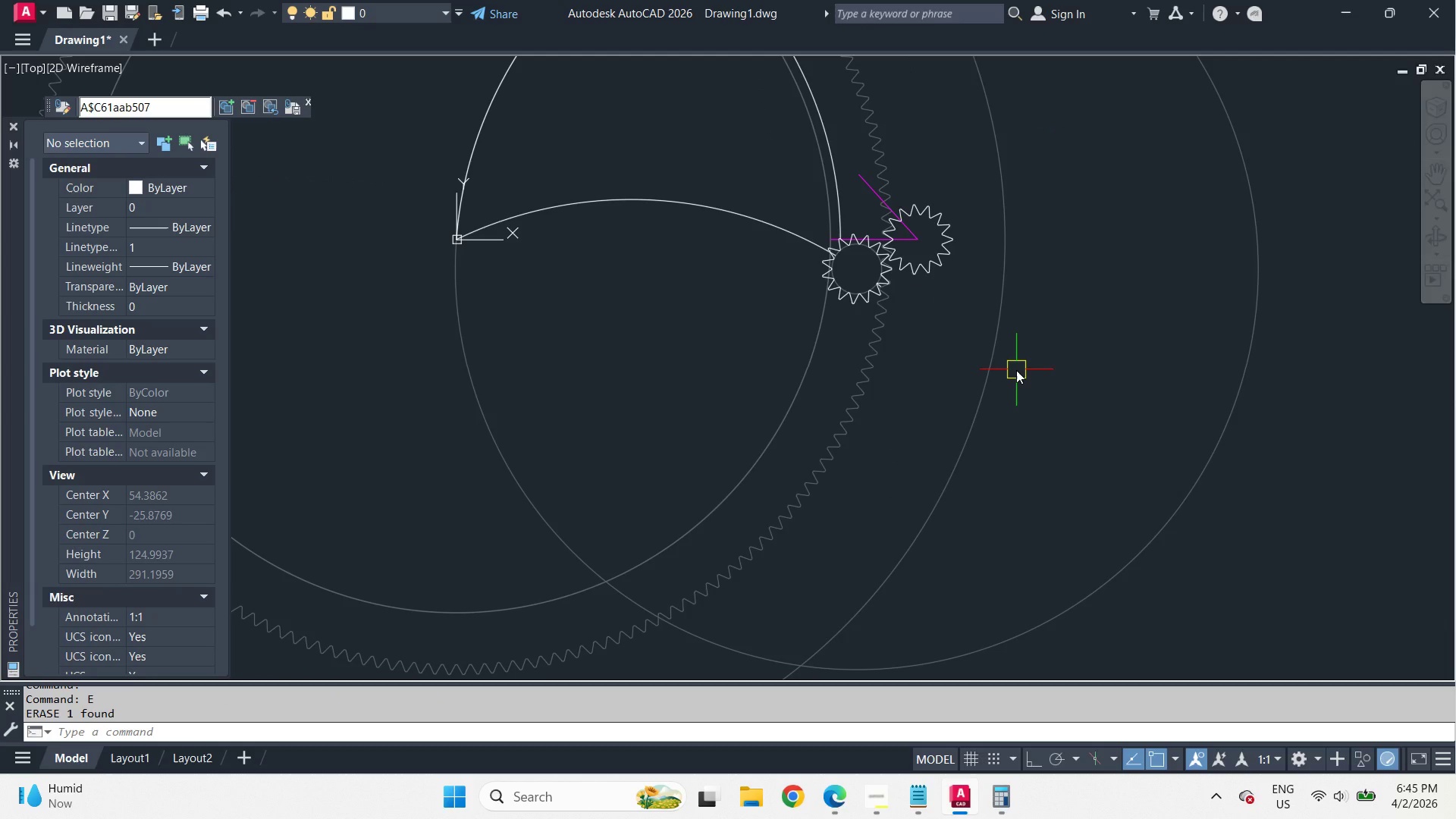 
wait(8.37)
 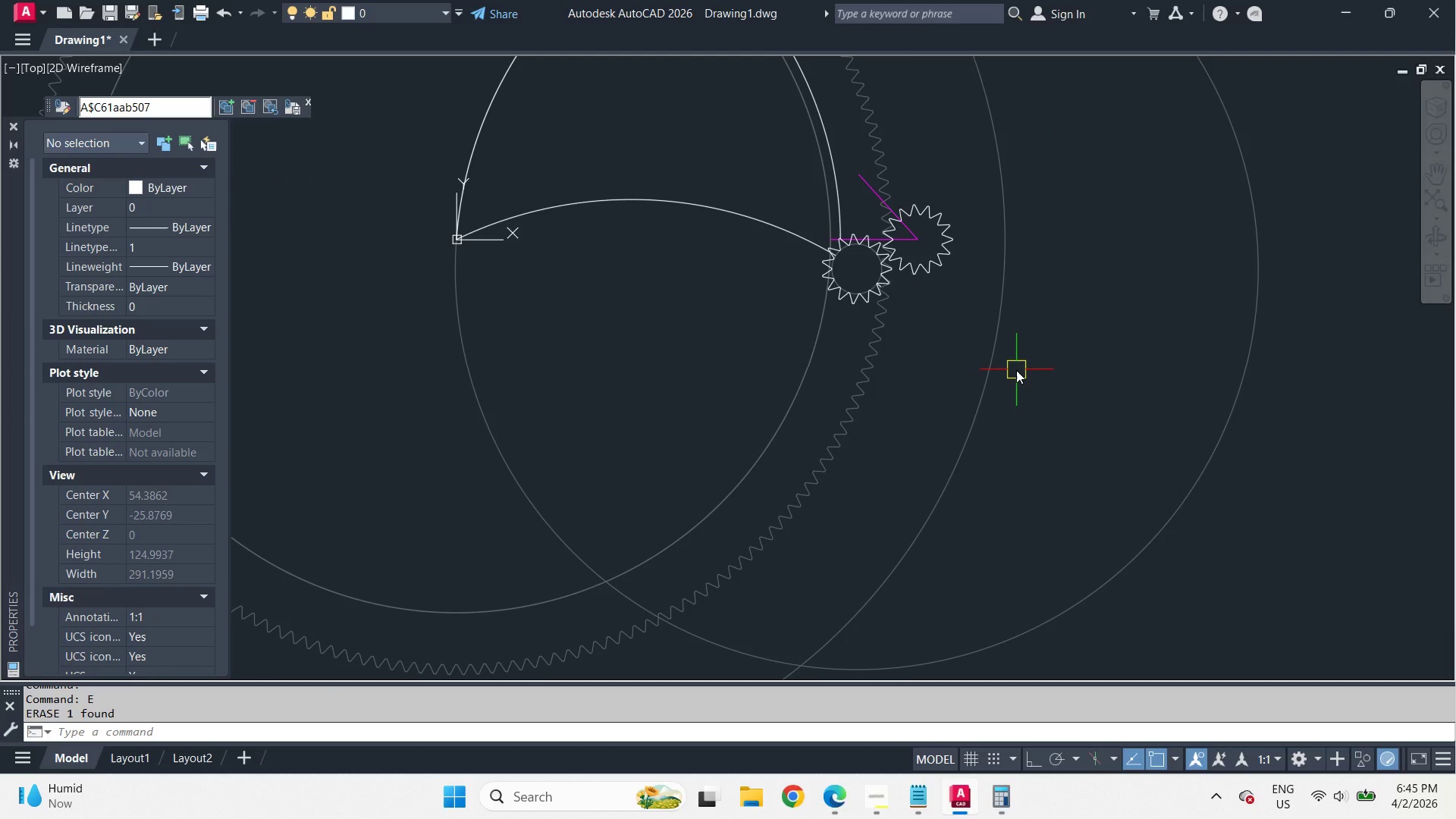 
scroll: coordinate [789, 251], scroll_direction: up, amount: 2.0
 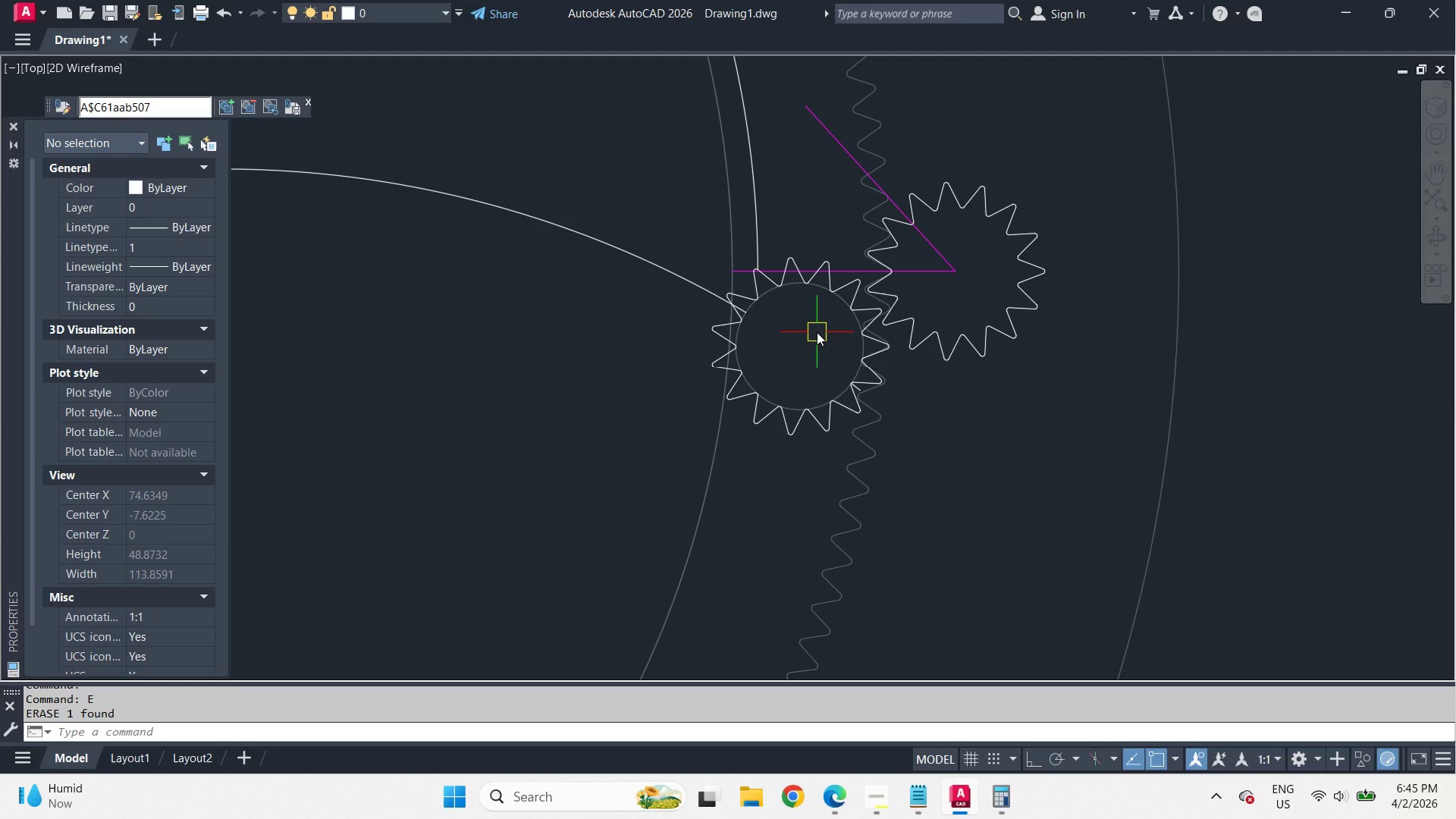 
scroll: coordinate [817, 332], scroll_direction: down, amount: 3.0
 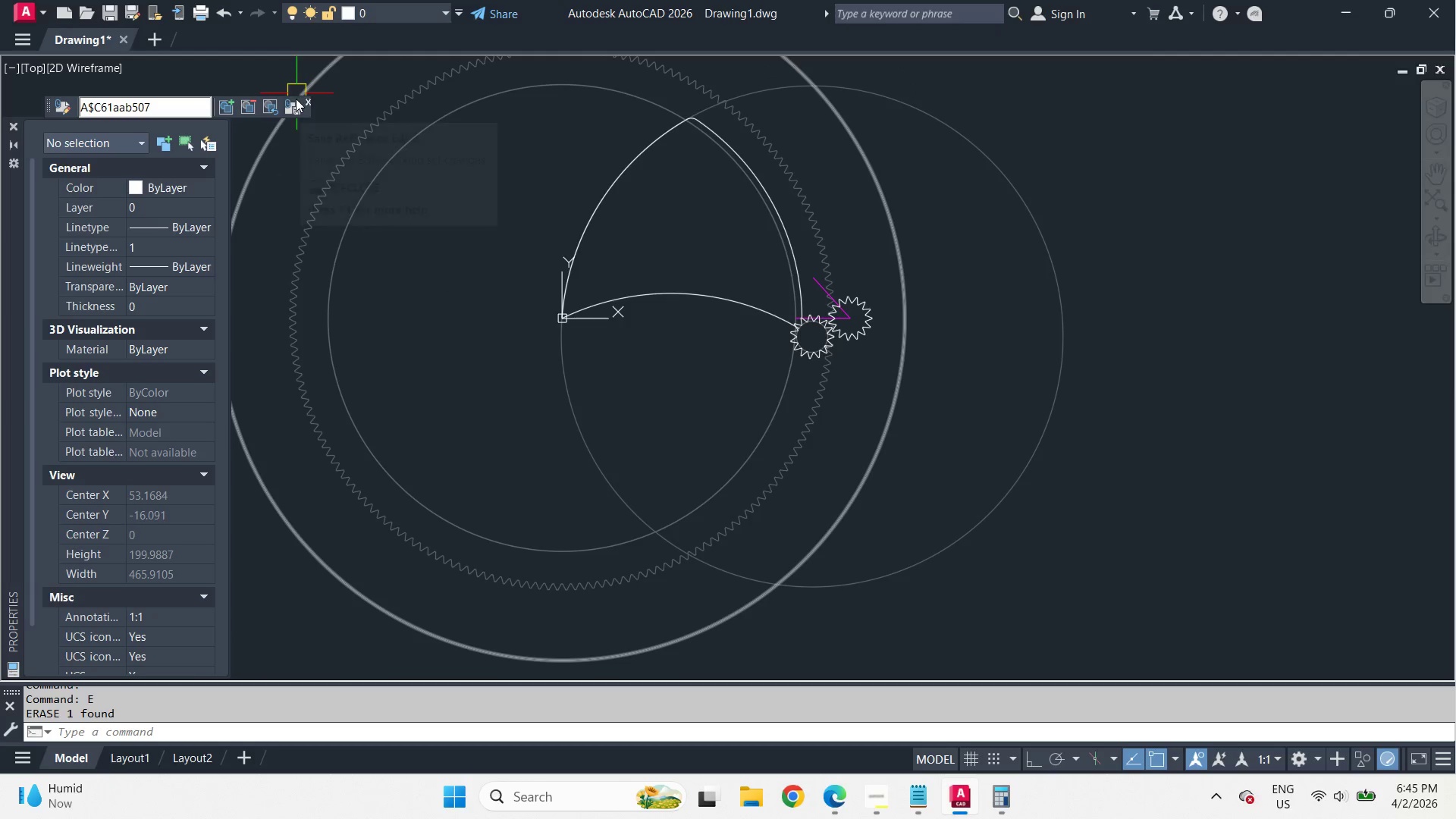 
left_click([294, 104])
 